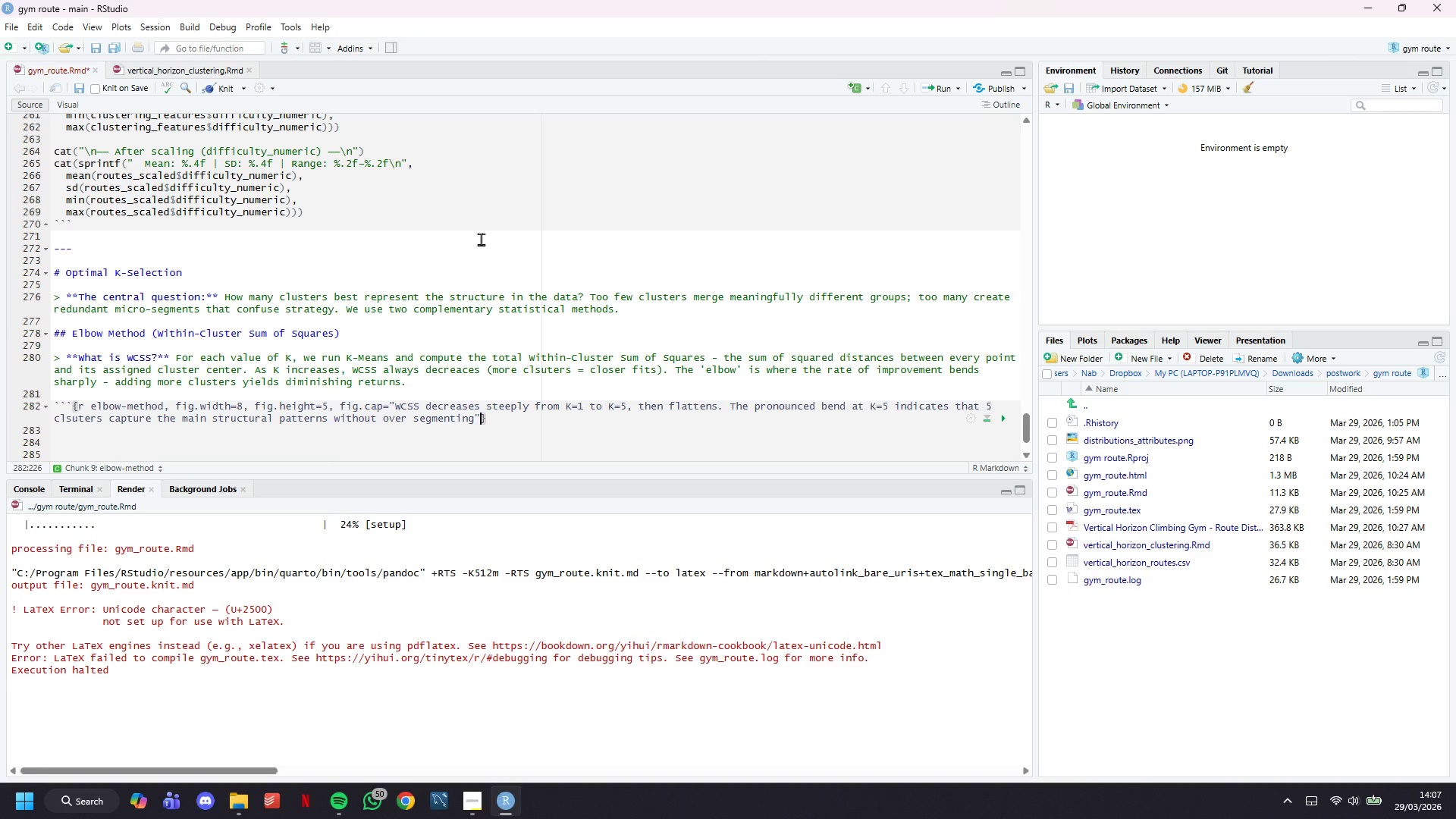 
key(ArrowRight)
 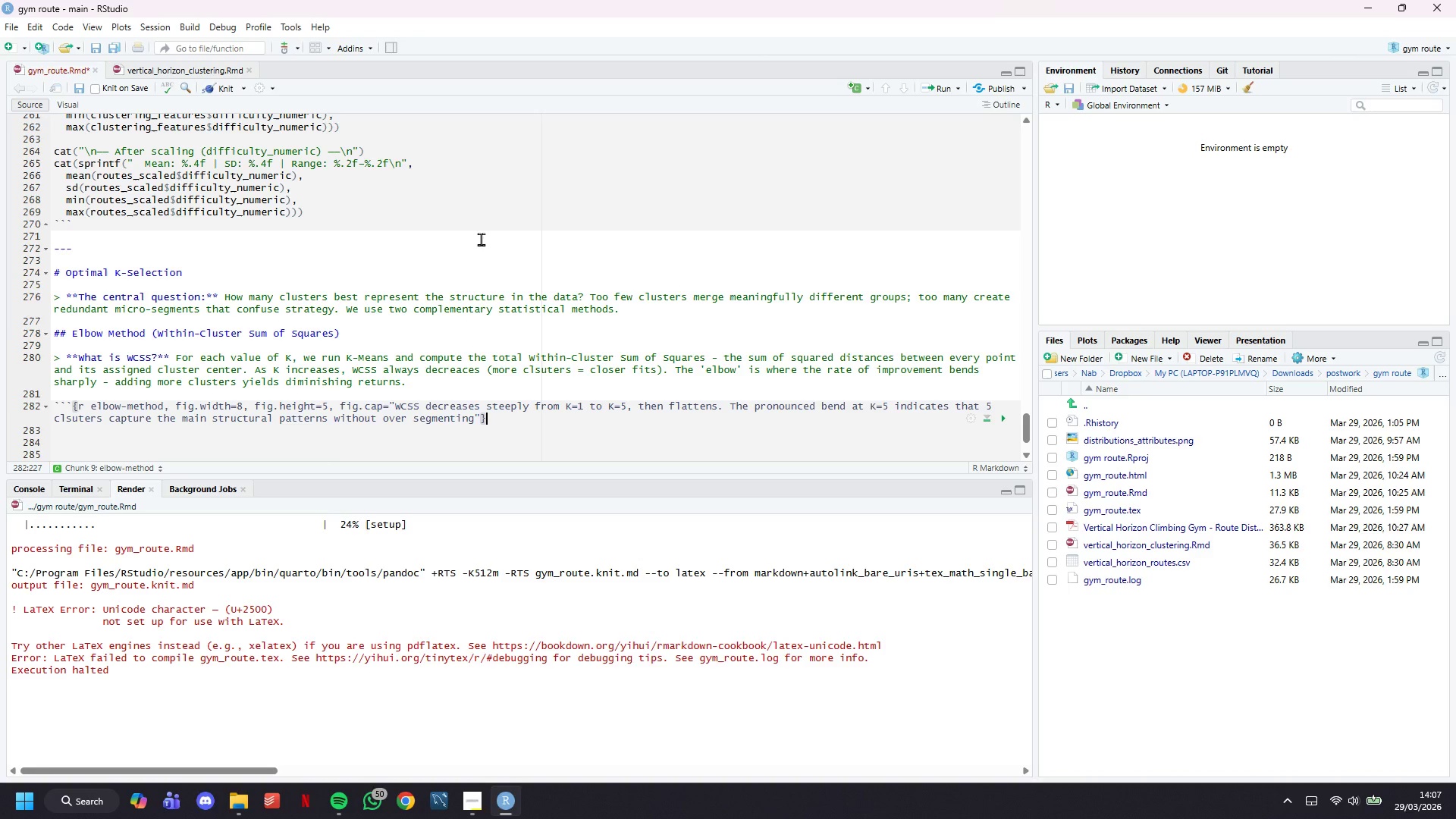 
key(Enter)
 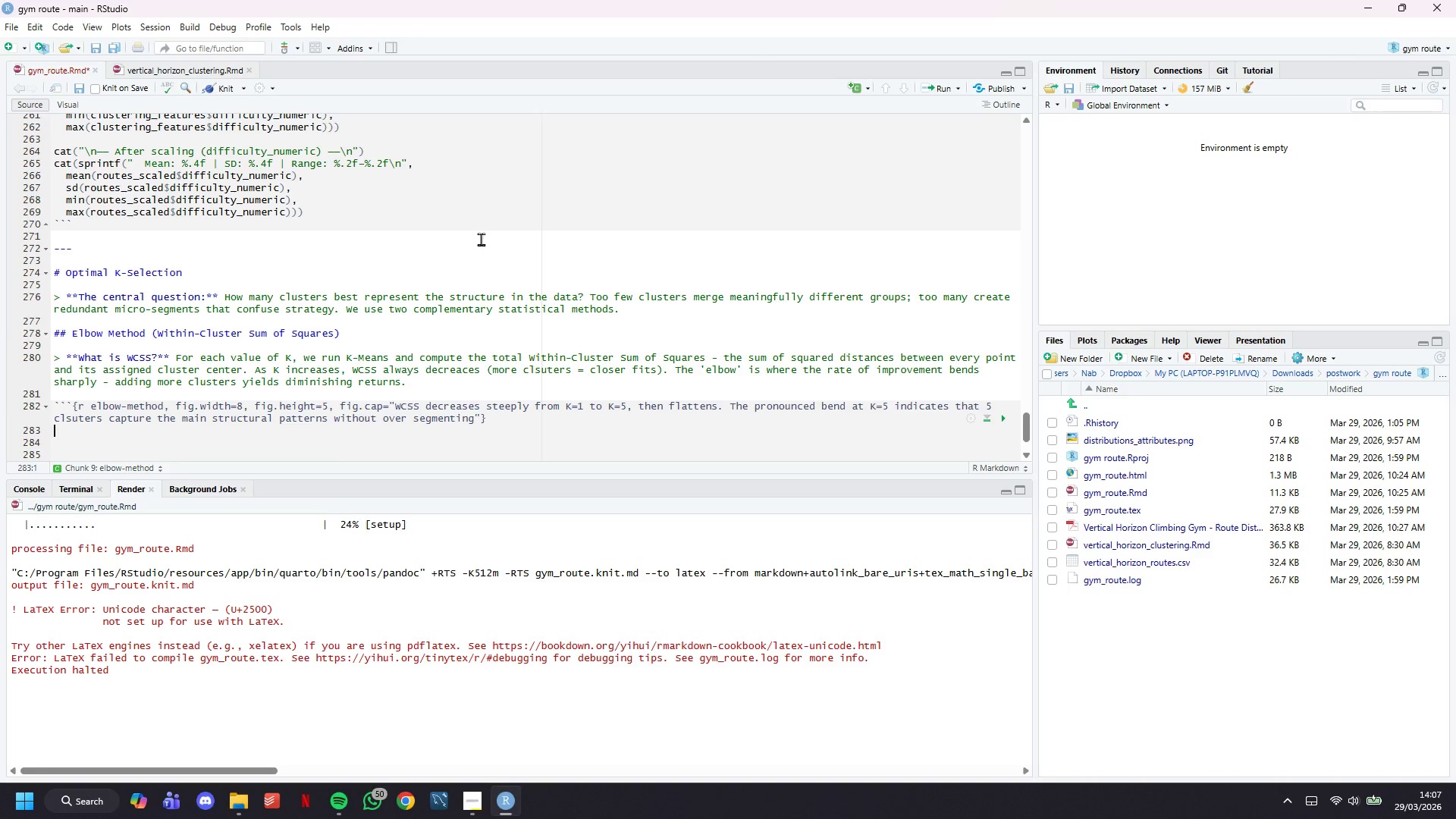 
key(Enter)
 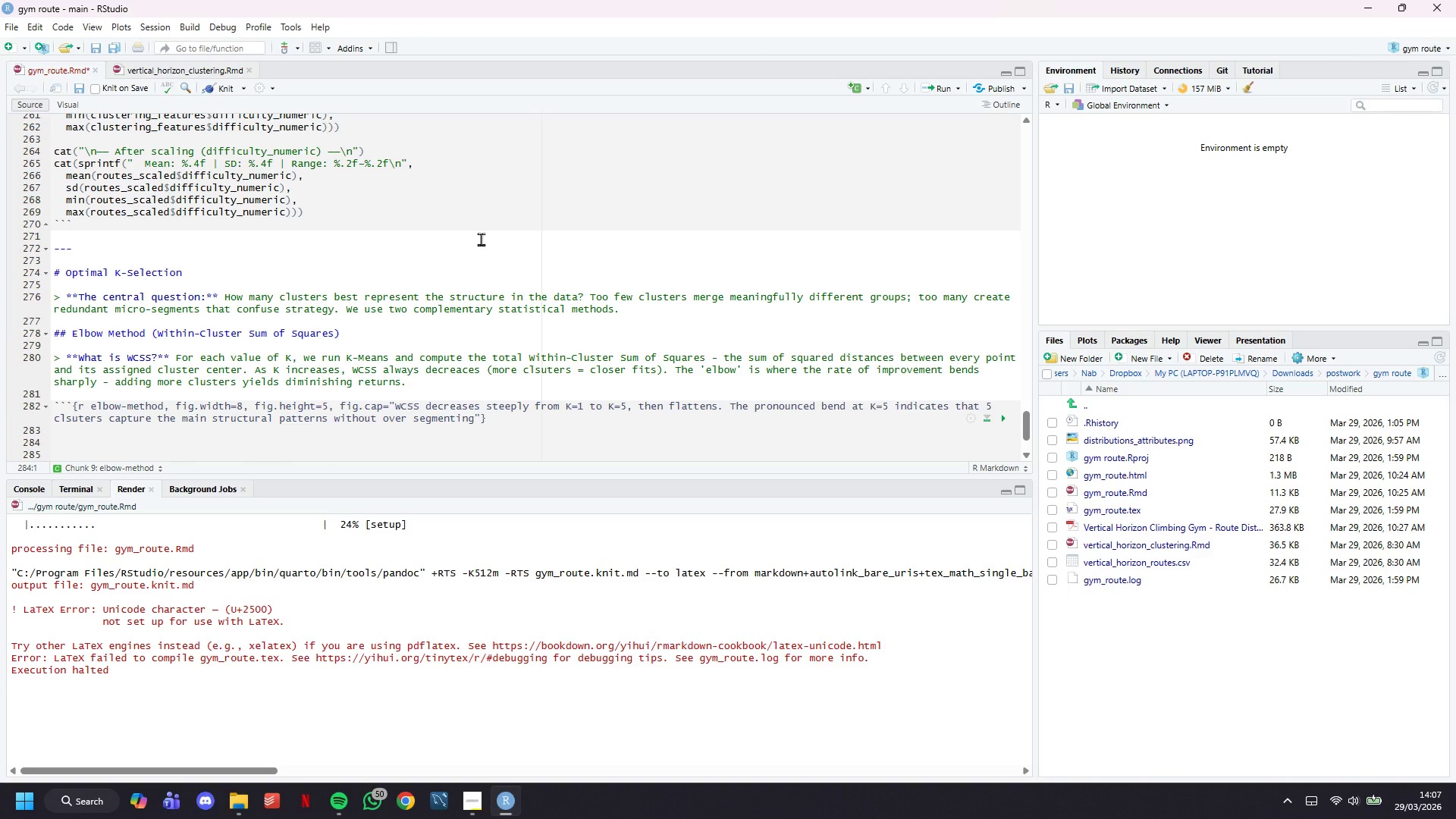 
type(# Elbow Method via fviz_)
 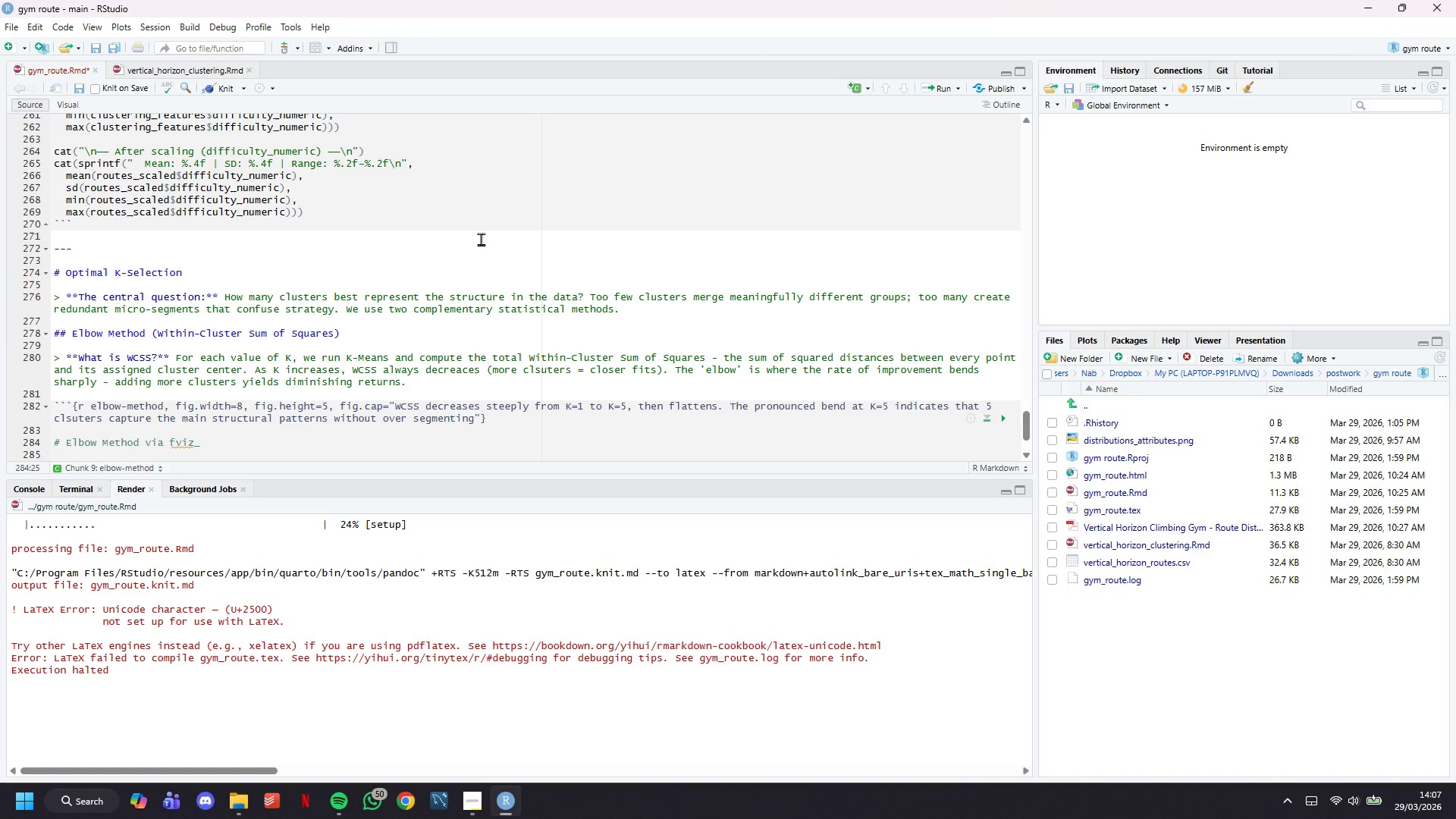 
type(nbcli)
key(Backspace)
type(s)
key(Backspace)
type(ust()
 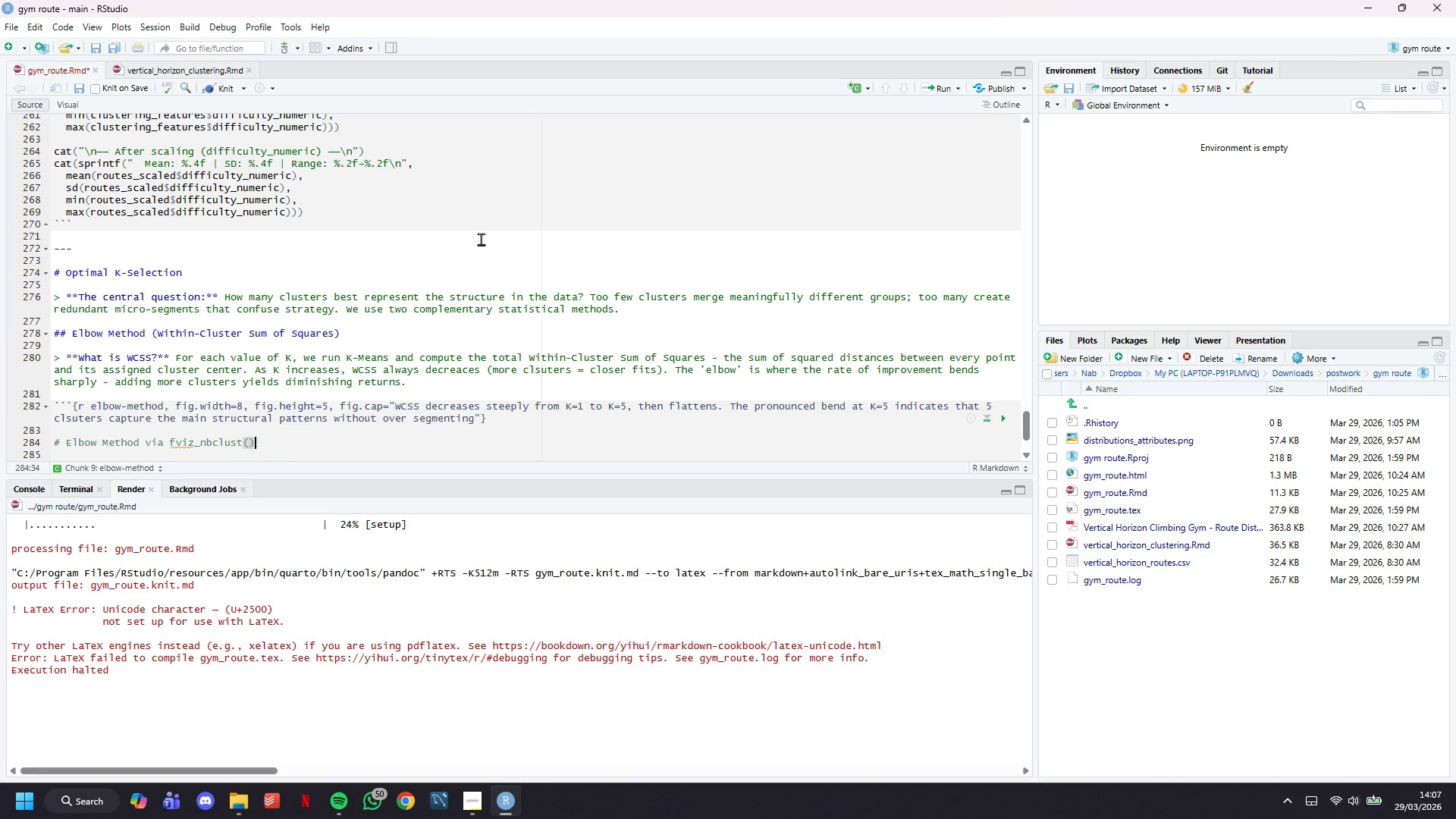 
 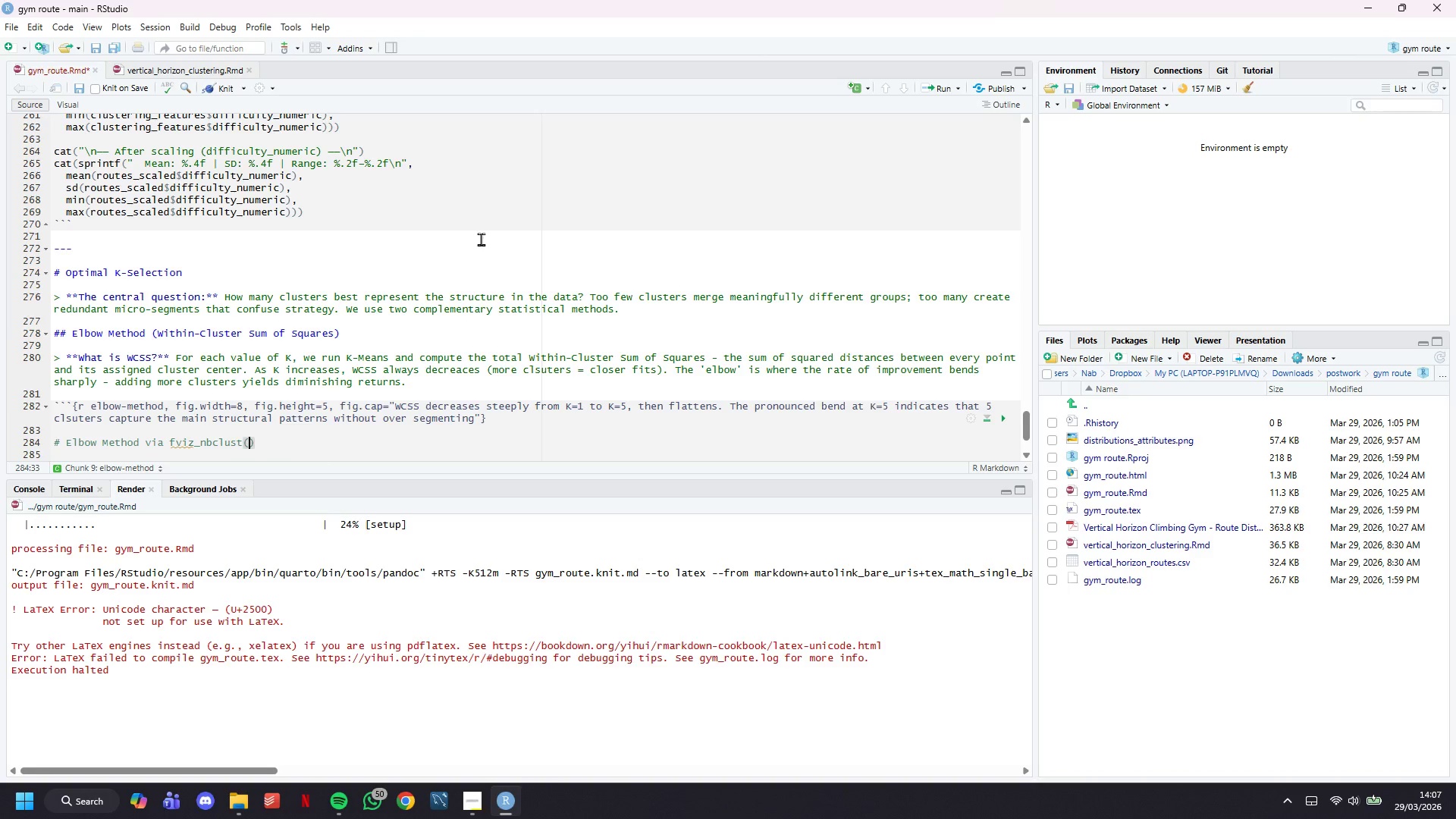 
key(ArrowRight)
 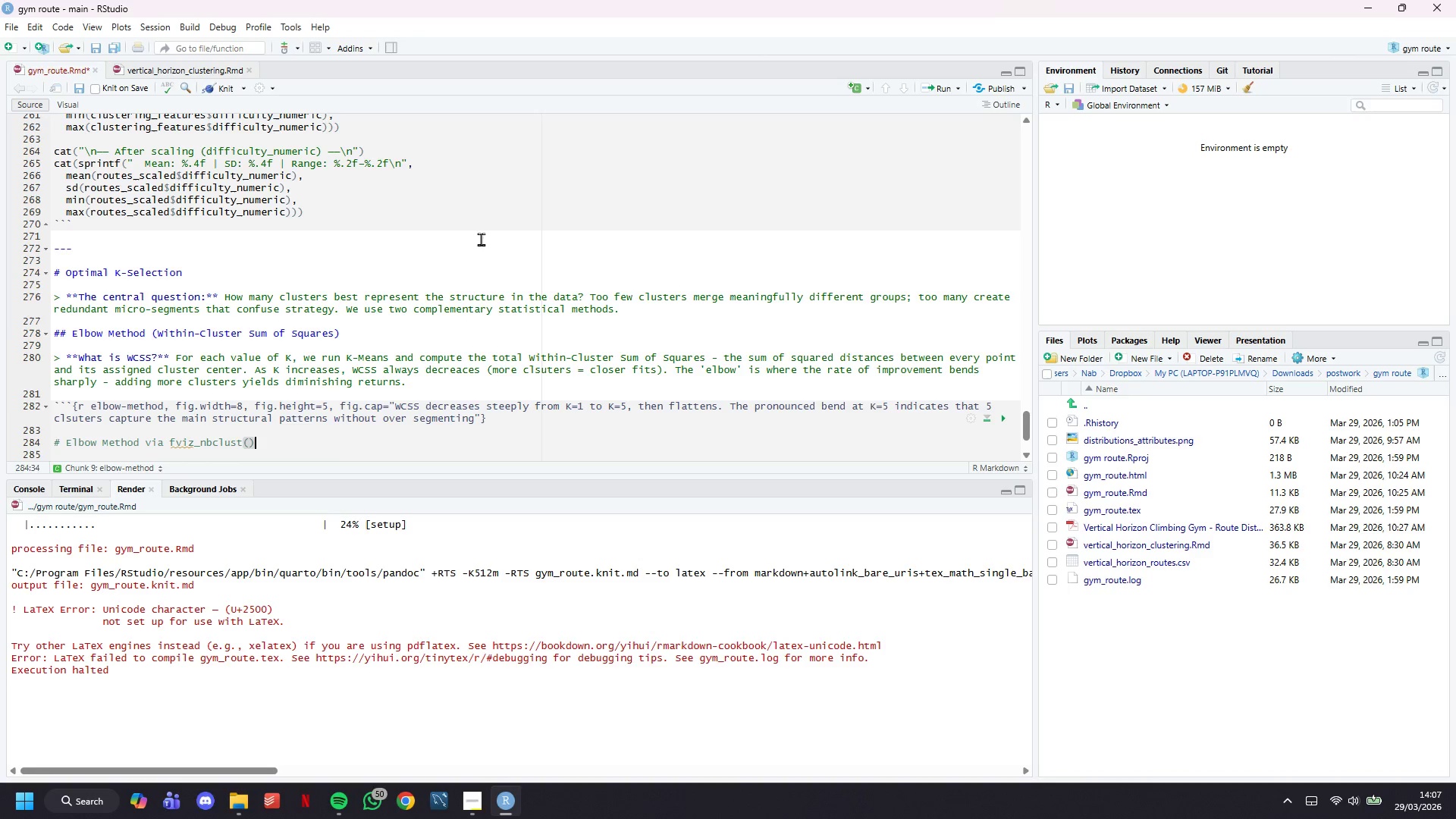 
key(Enter)
 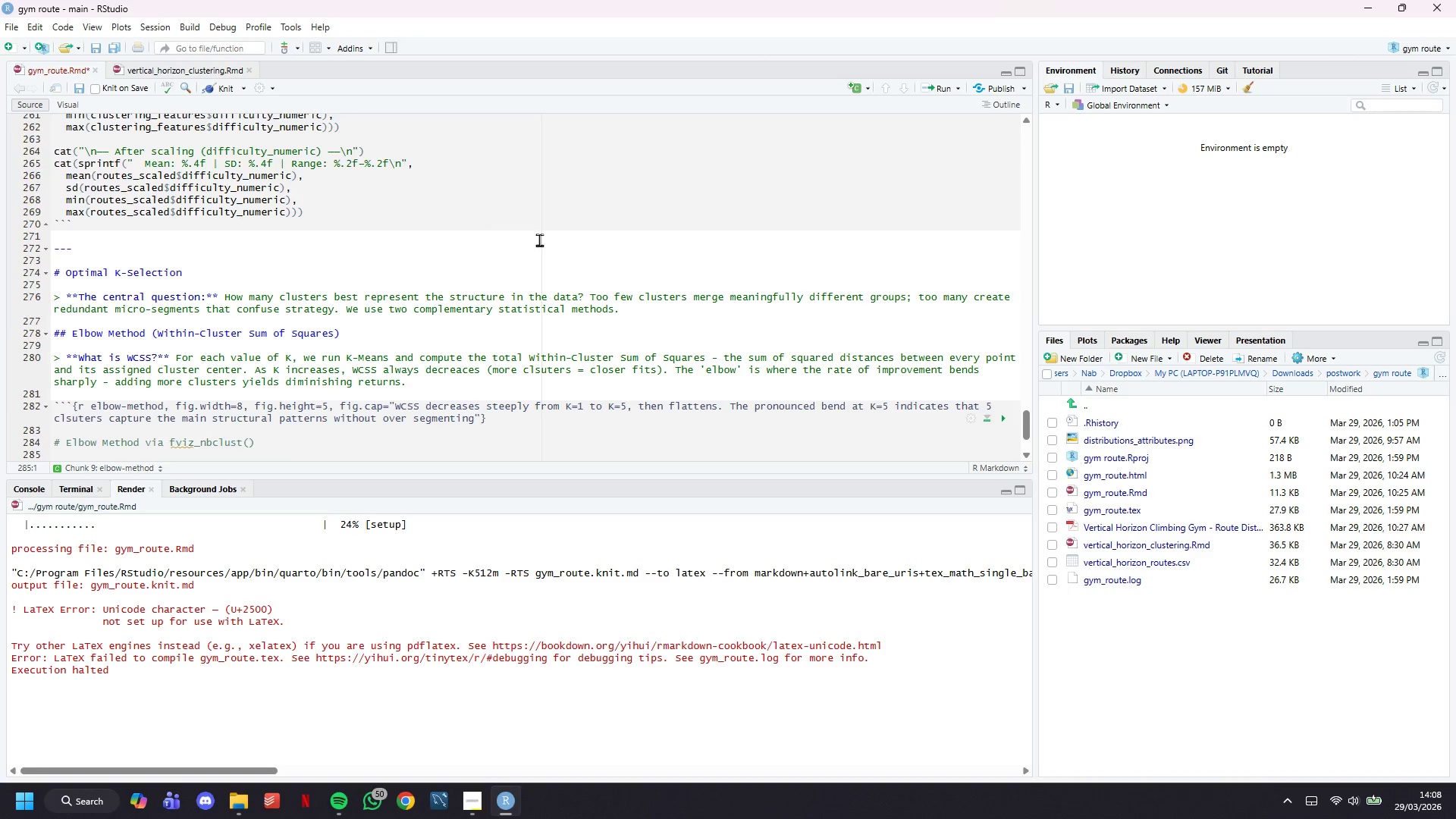 
scroll: coordinate [539, 240], scroll_direction: down, amount: 5.0
 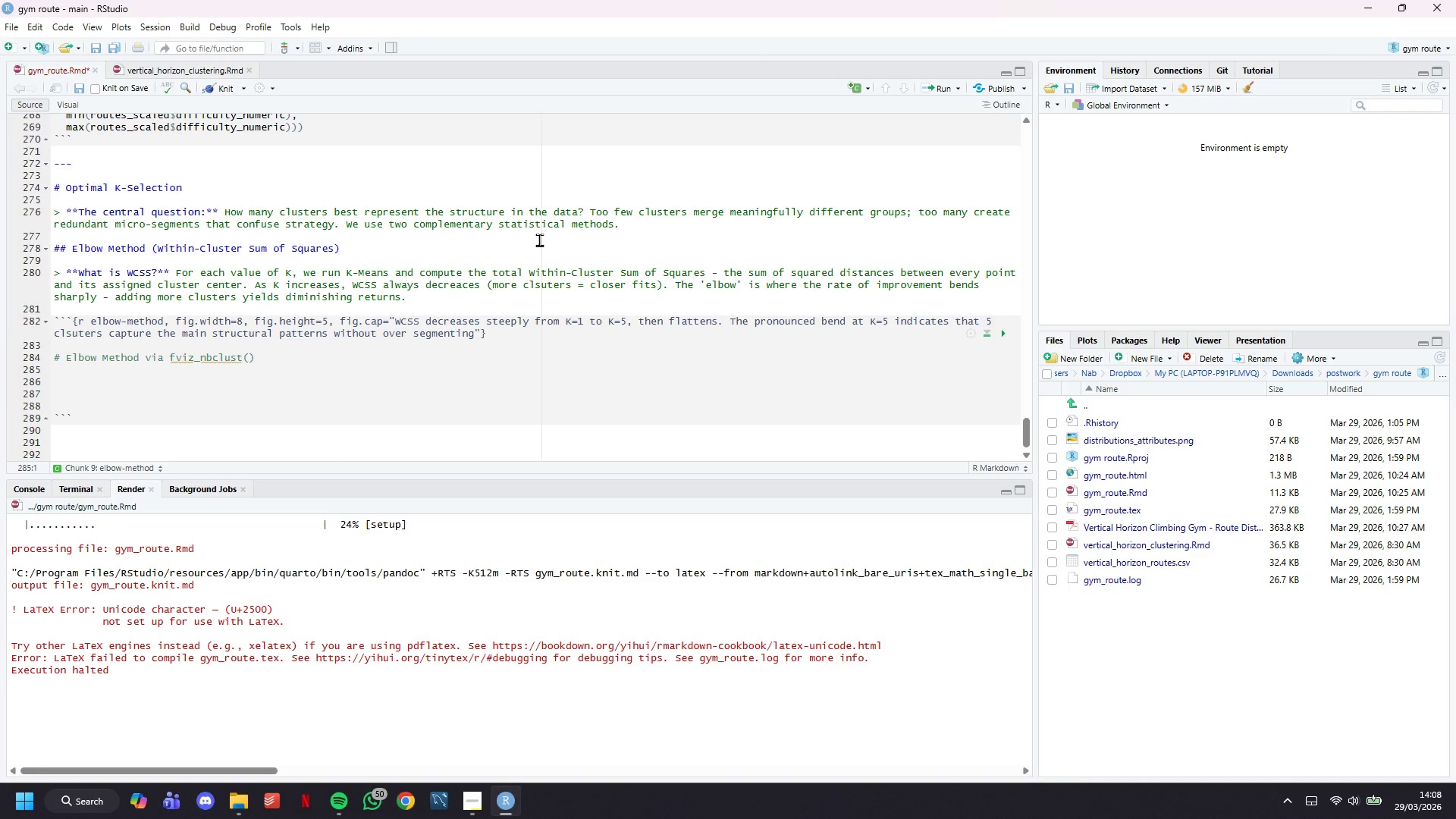 
key(Enter)
 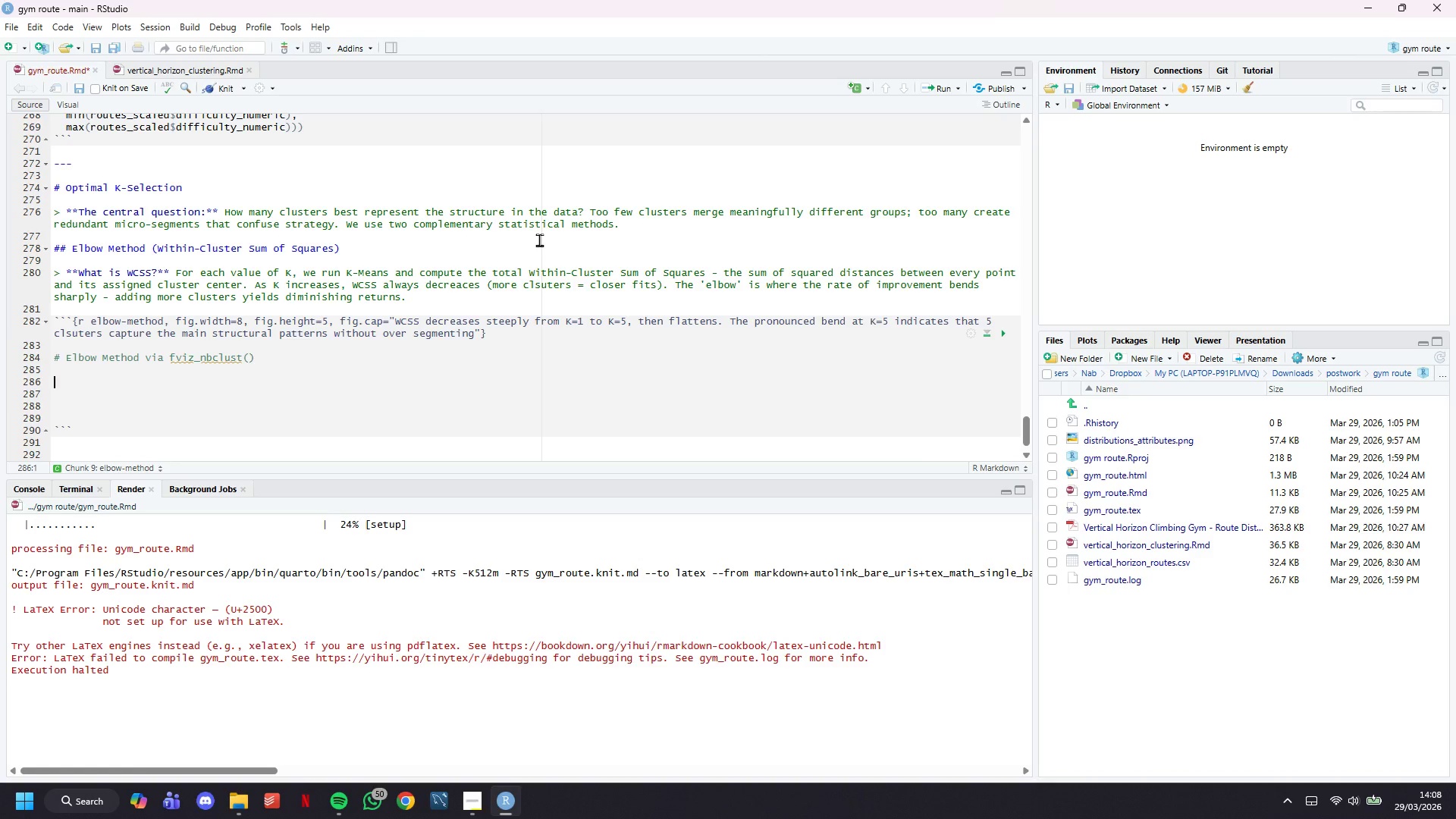 
key(ArrowUp)
 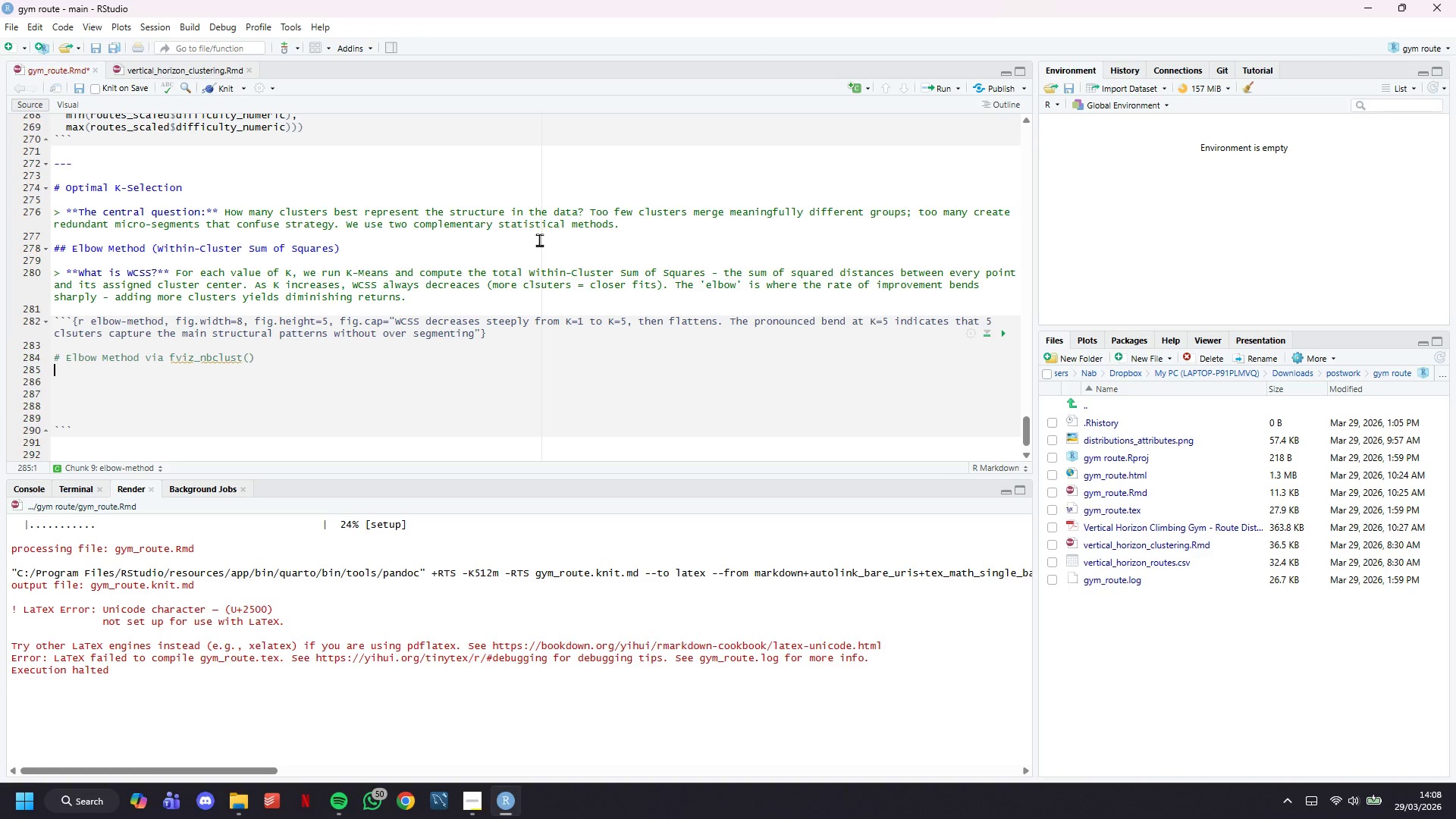 
type(# fvisz_nbl)
key(Backspace)
type(cli)
key(Backspace)
type(ust()
 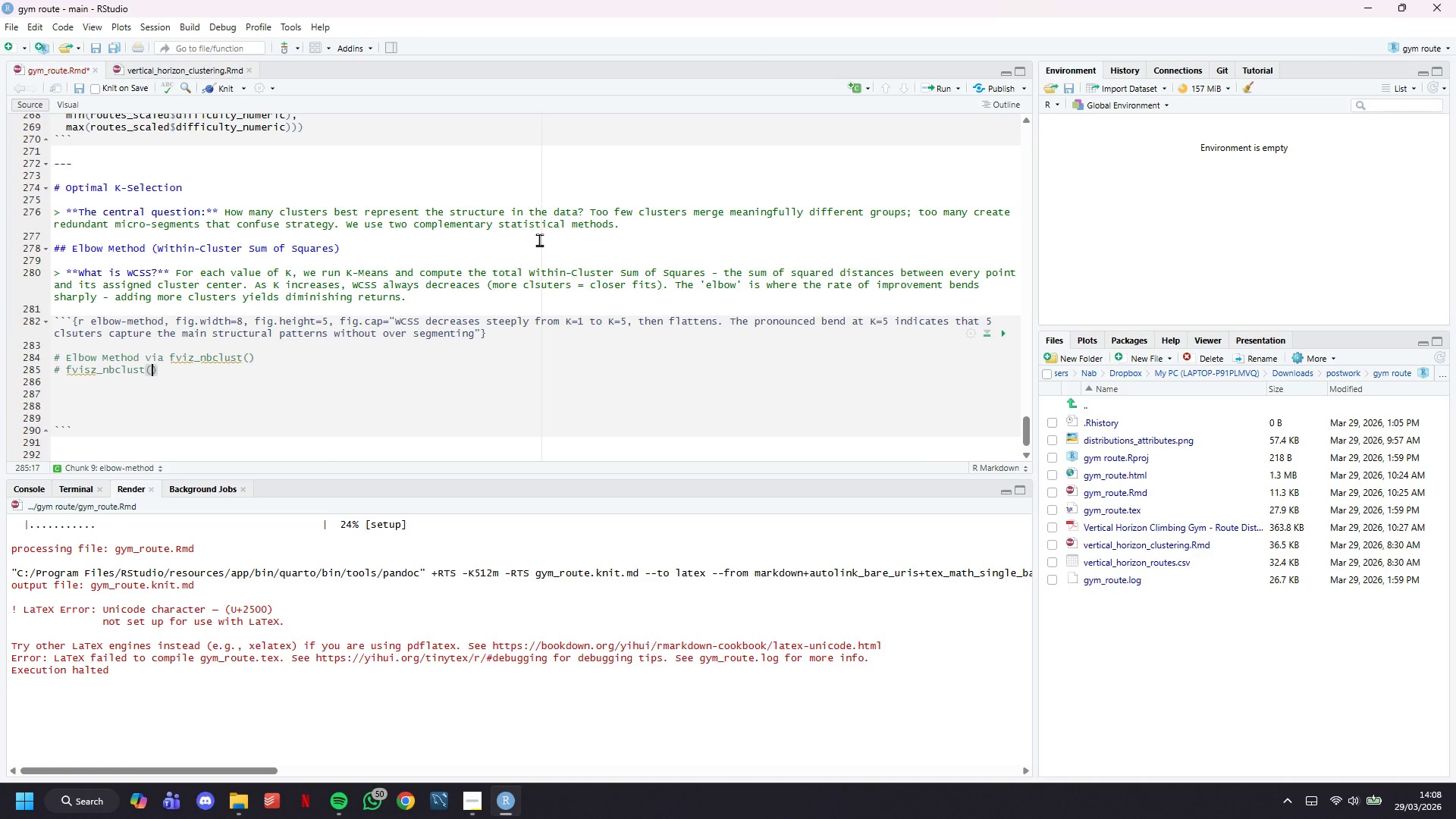 
key(ArrowRight)
 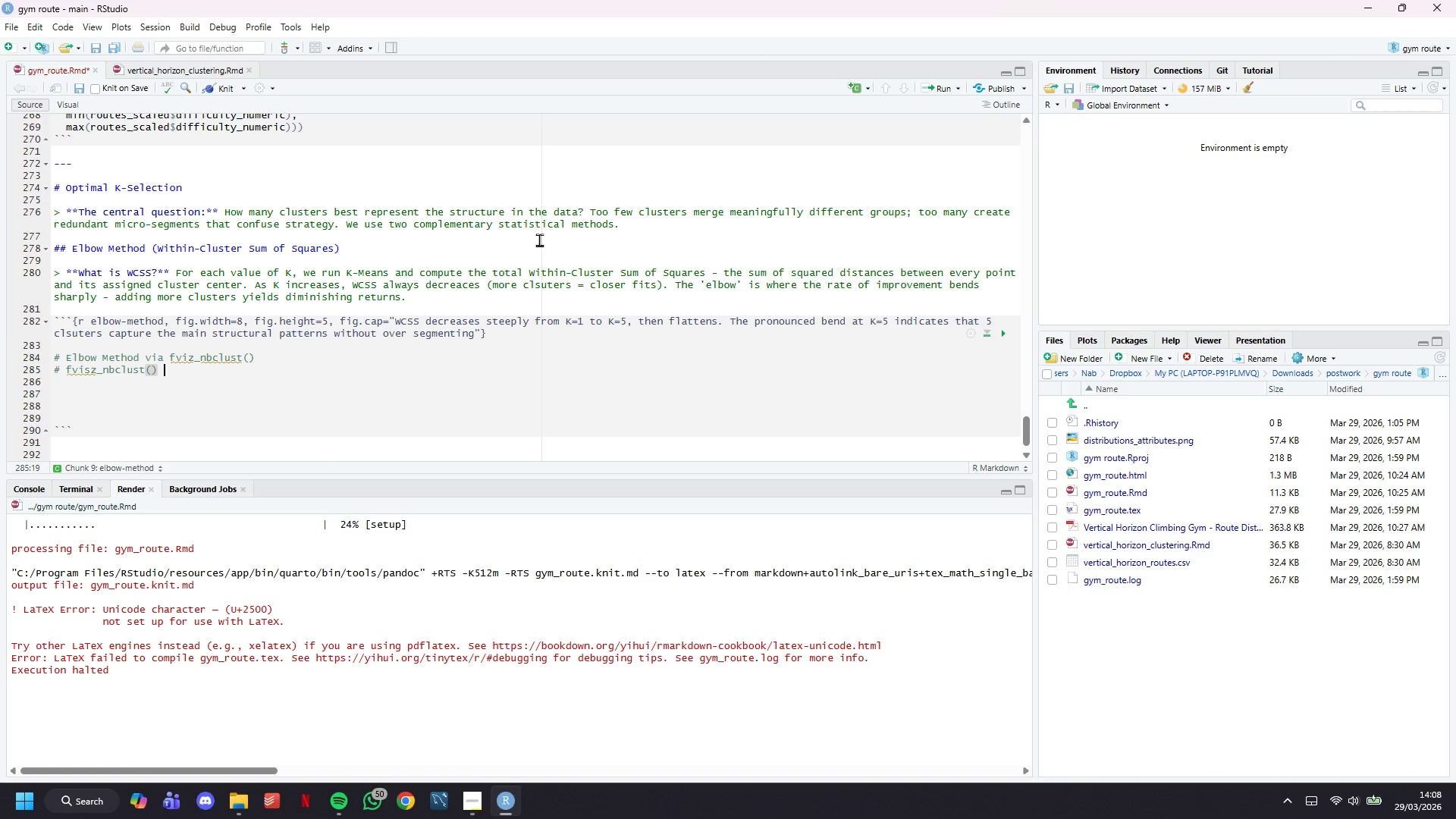 
type( from factoextra iterates K from 1 to nsty)
key(Backspace)
key(Backspace)
type(tart, computes the chosen statistic (here: "wss" = within-clsuter)
key(Backspace)
key(Backspace)
key(Backspace)
key(Backspace)
key(Backspace)
type(uster sum of squares)
 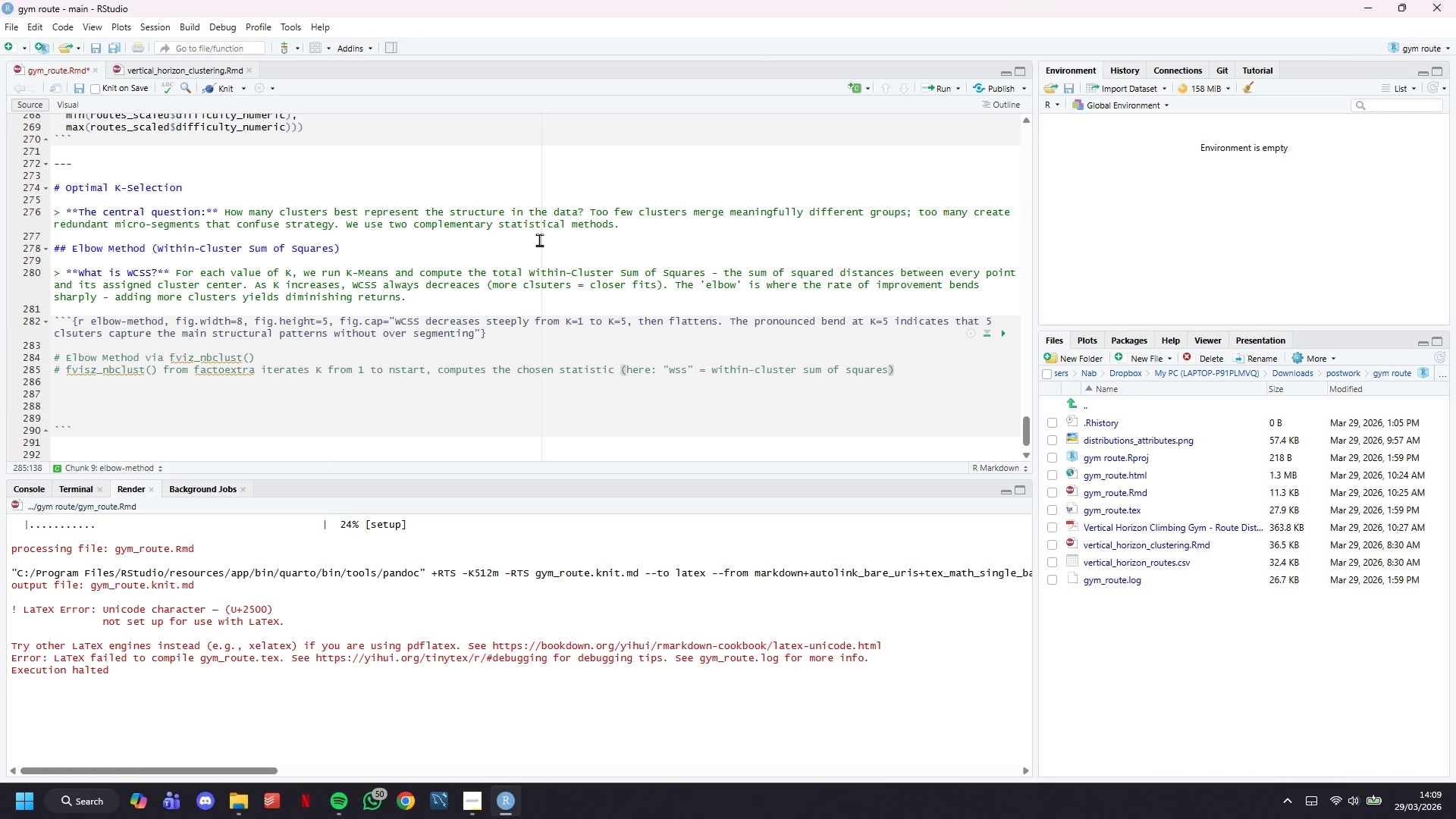 
key(ArrowRight)
 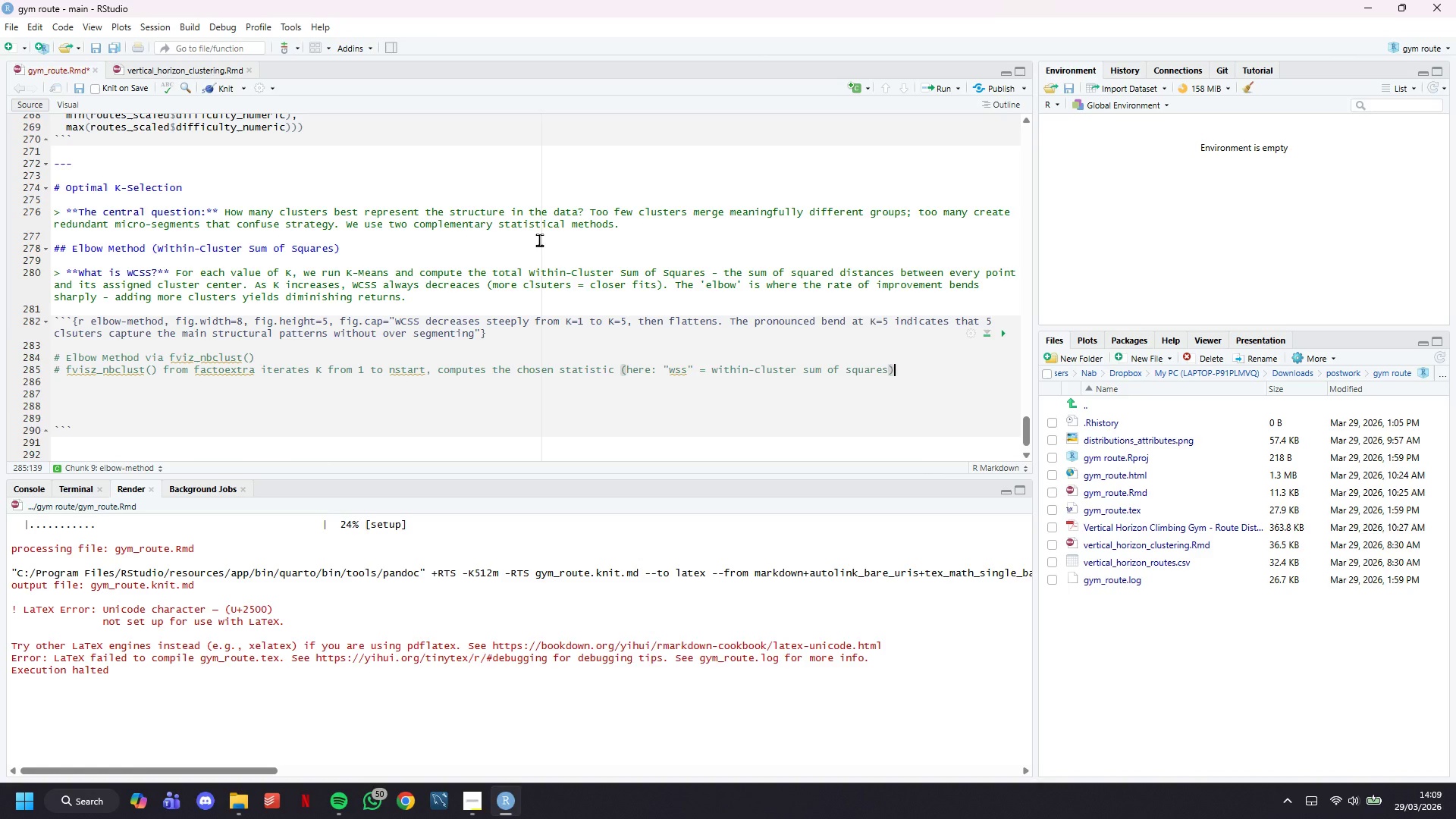 
type(, and plots it as a line chart. nstart = 25 means each K is initialized 25 times and the best solution (lowest WCSS)
 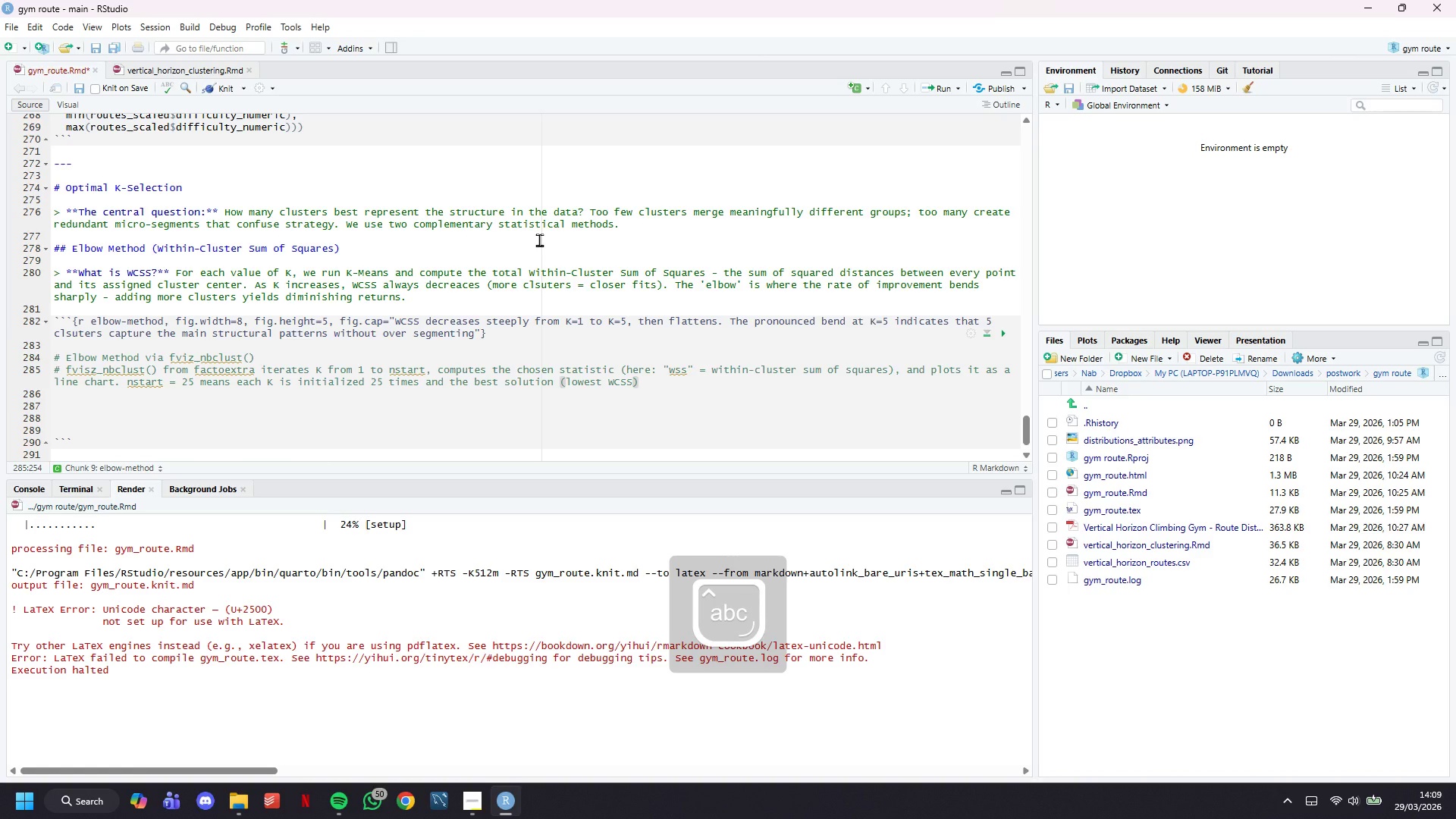 
wait(5.39)
 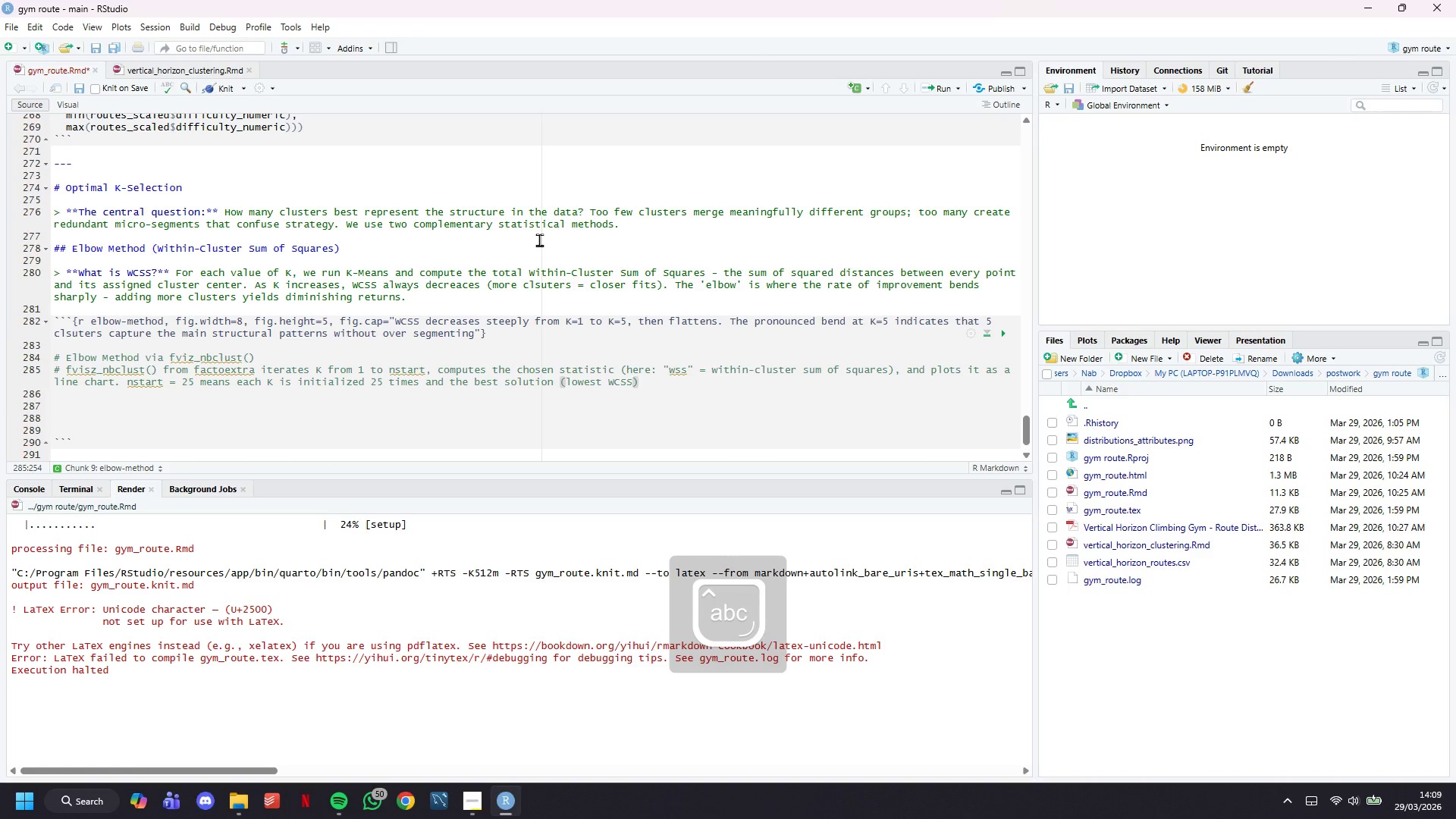 
key(ArrowRight)
 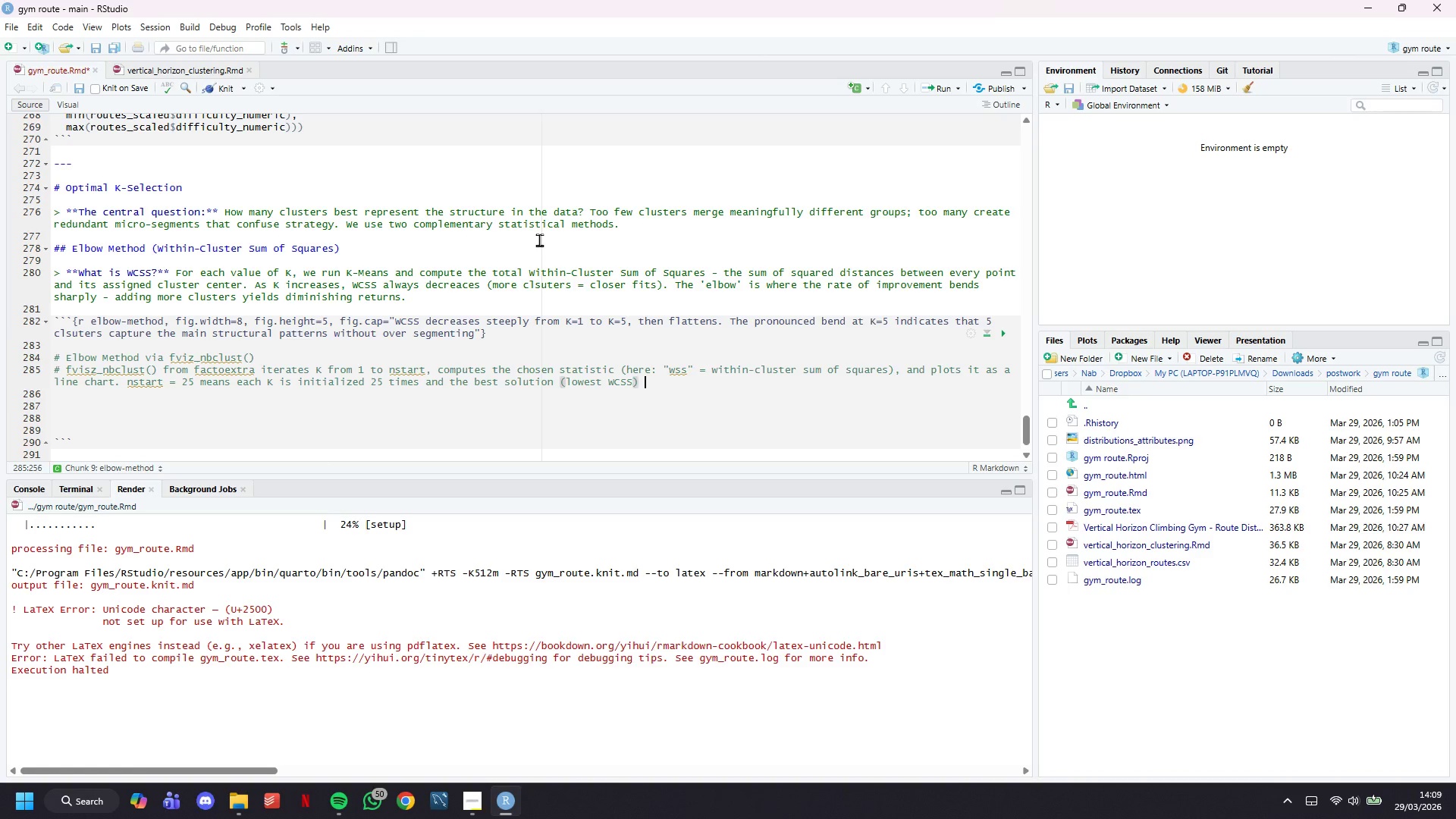 
type( is retained - reducing sensitivity to random initialization)
 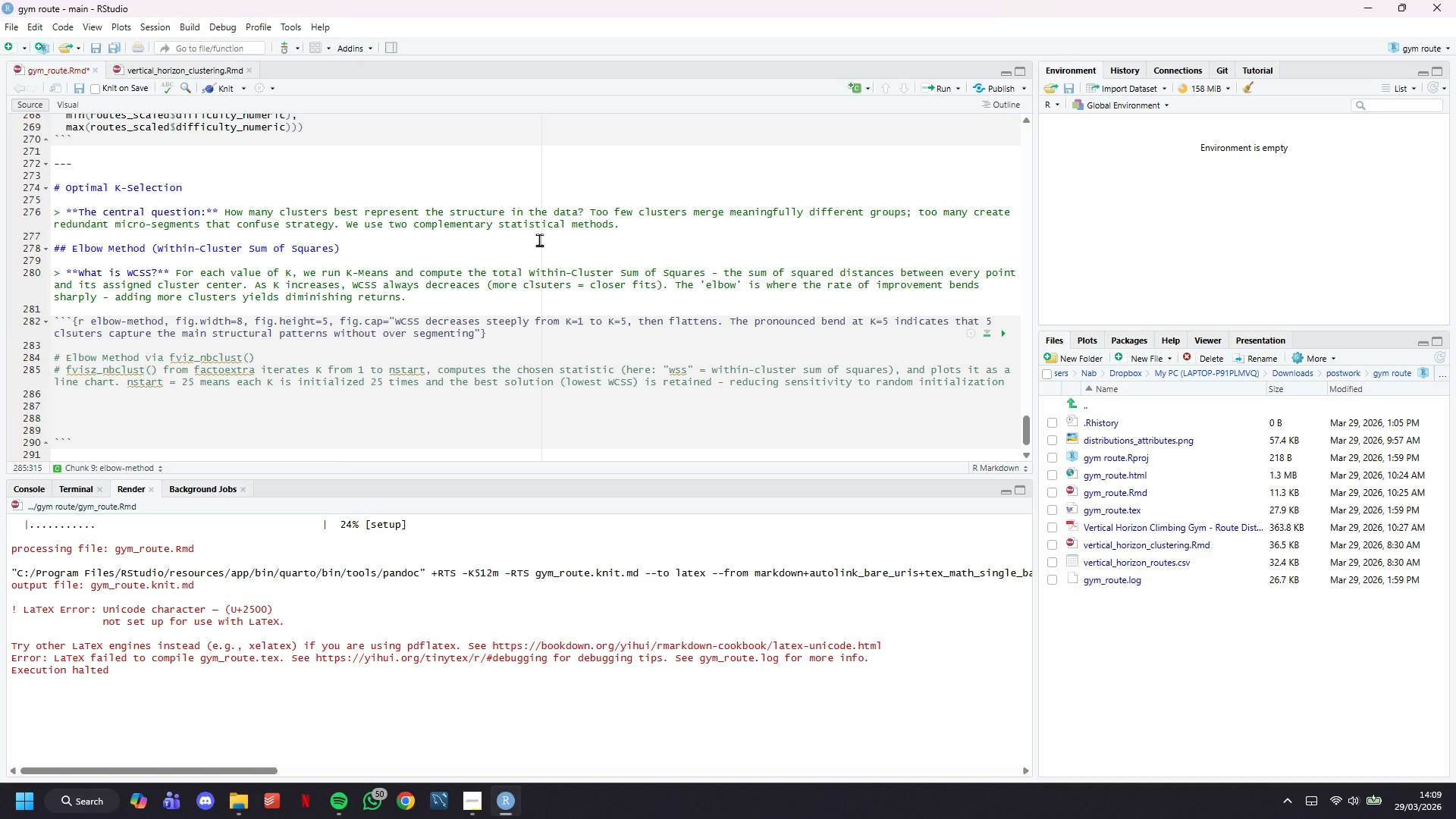 
key(Enter)
 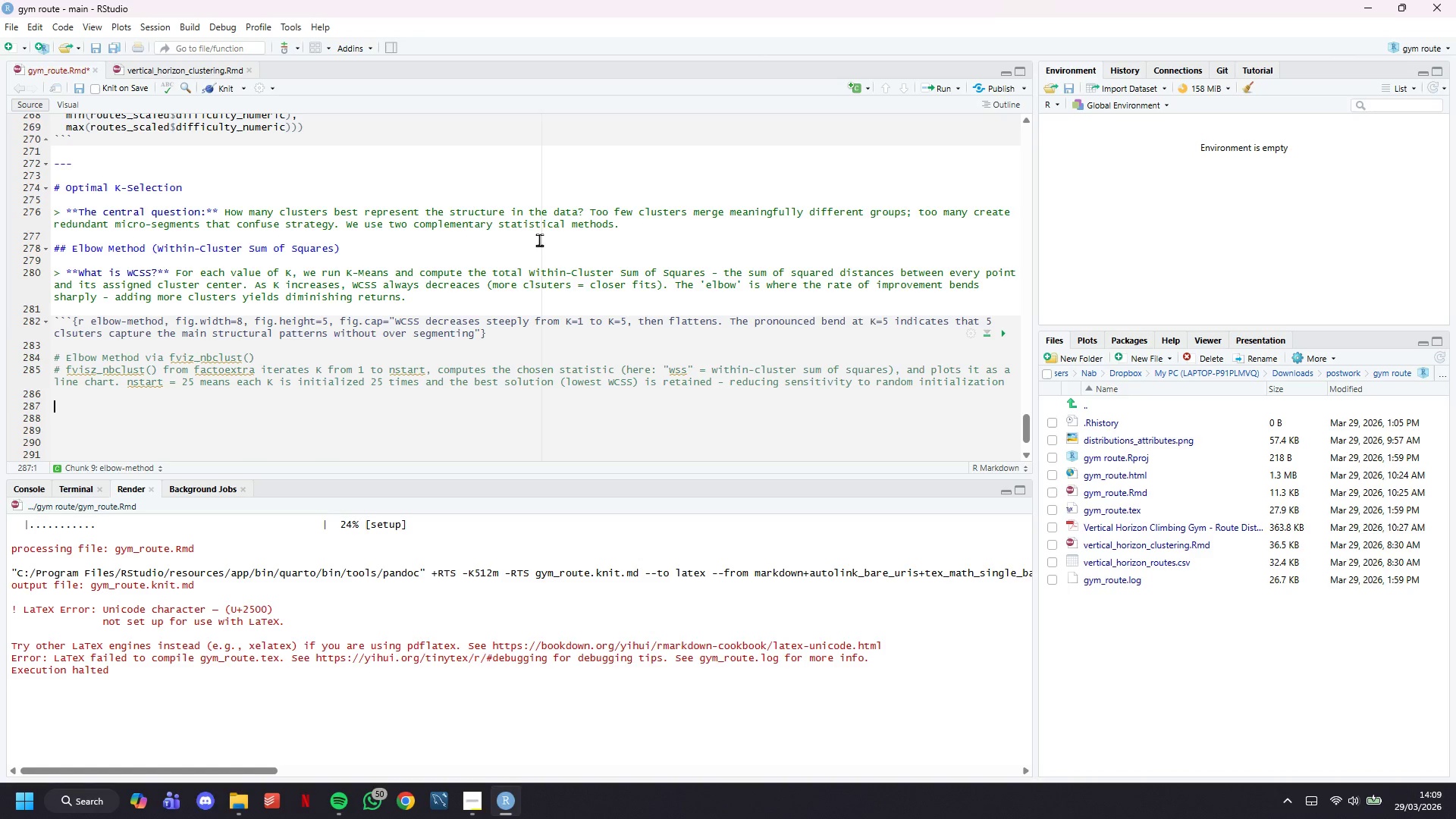 
key(Enter)
 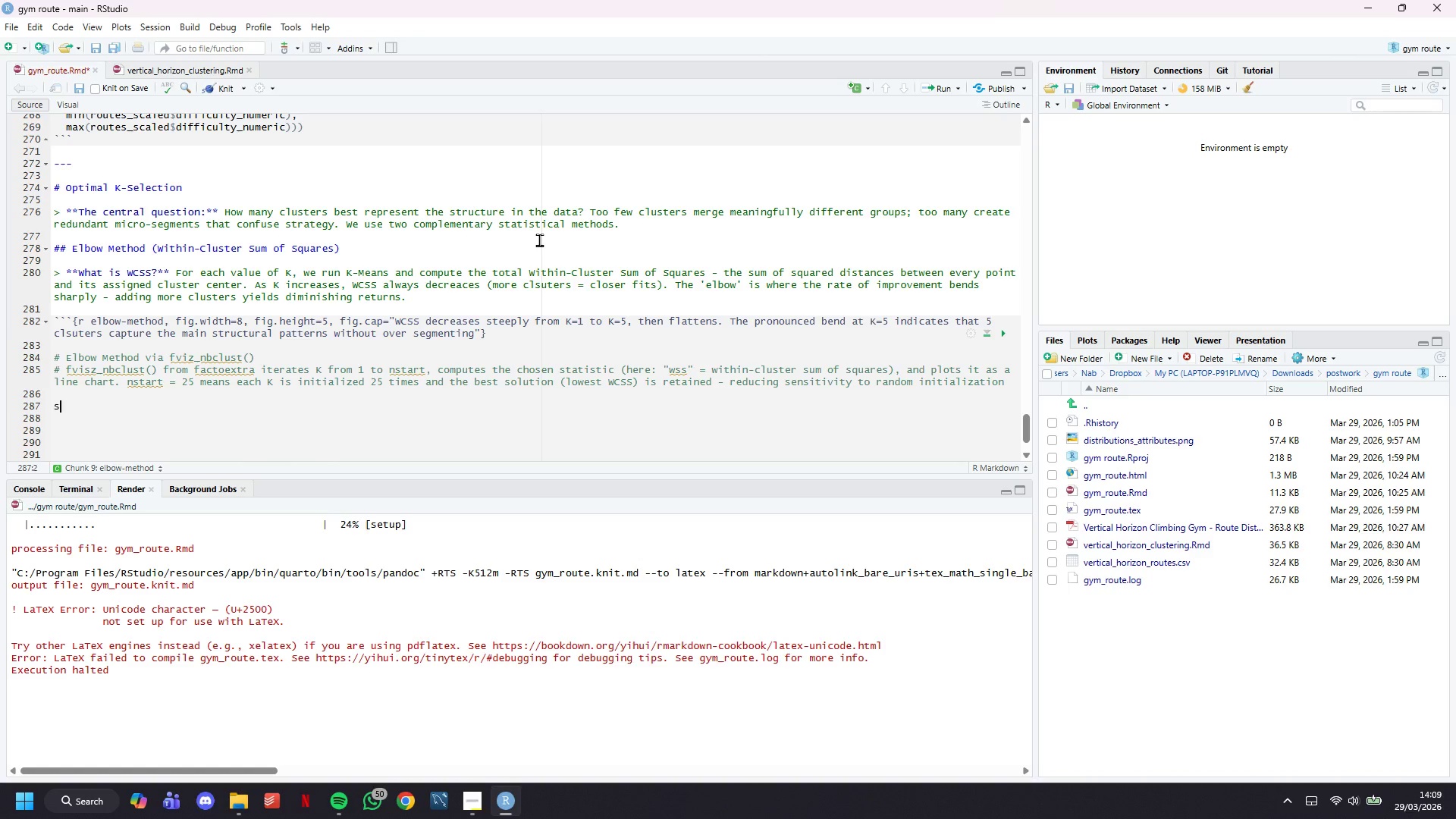 
type(set.seed(42)
 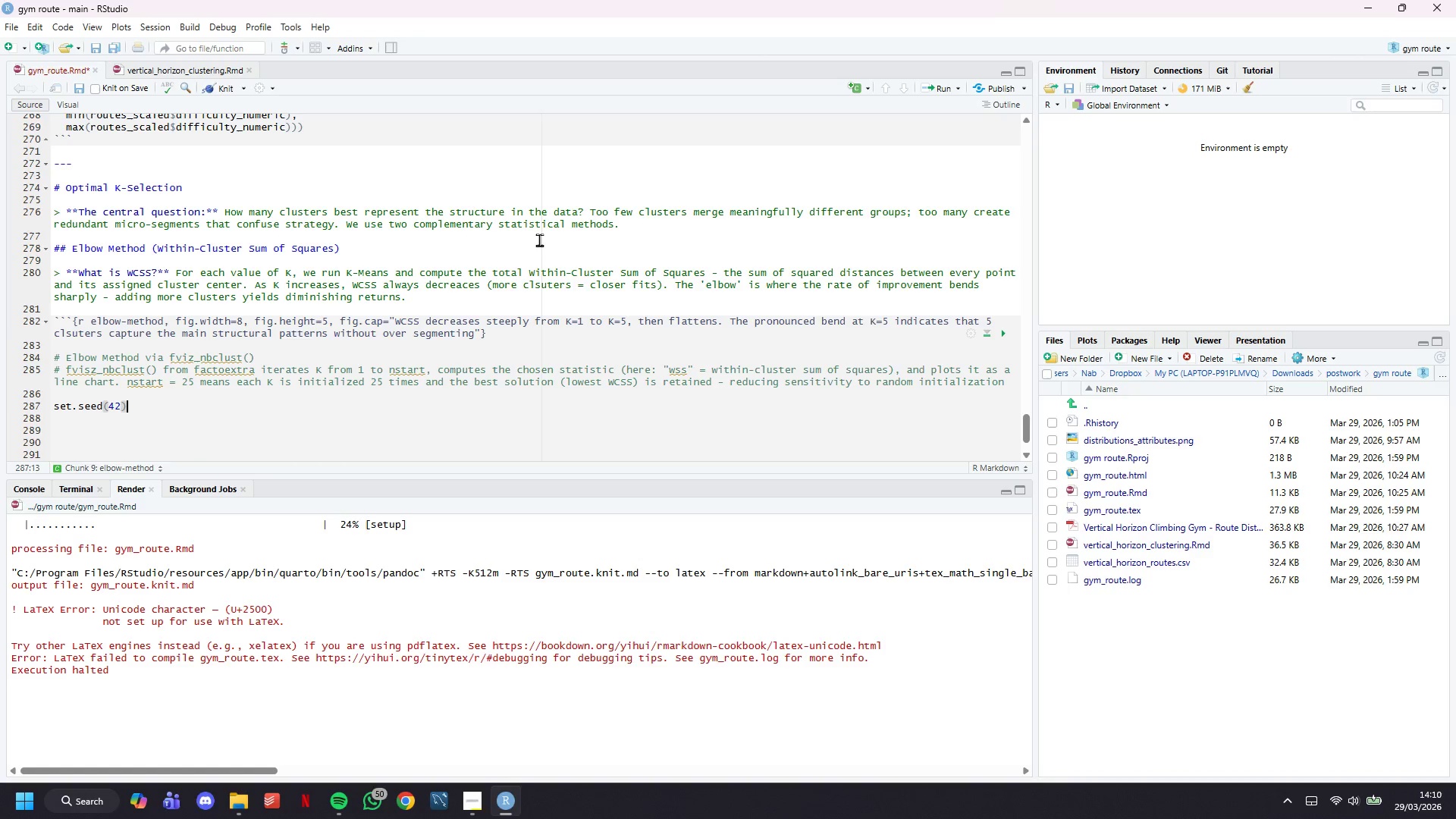 
 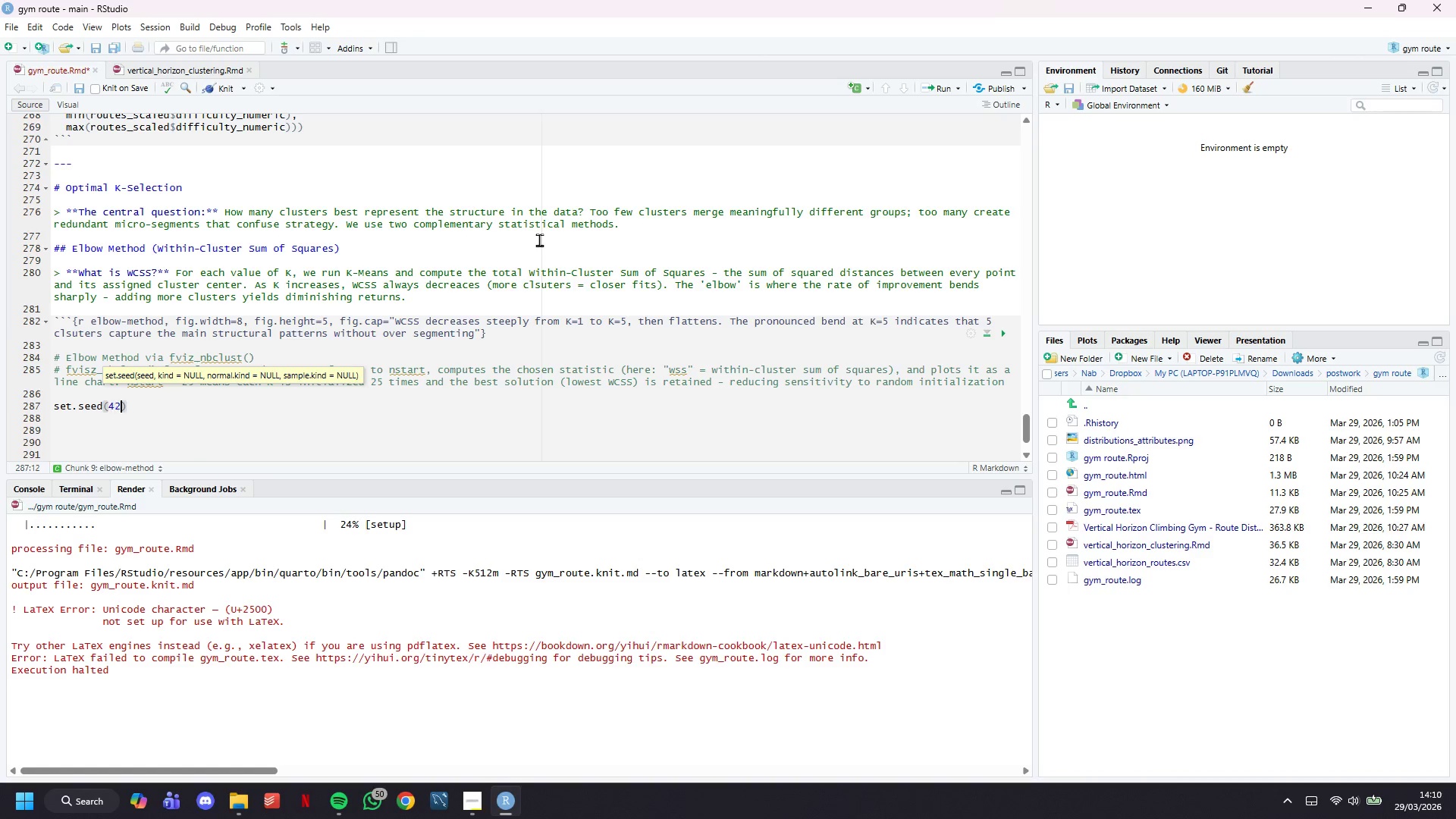 
key(ArrowRight)
 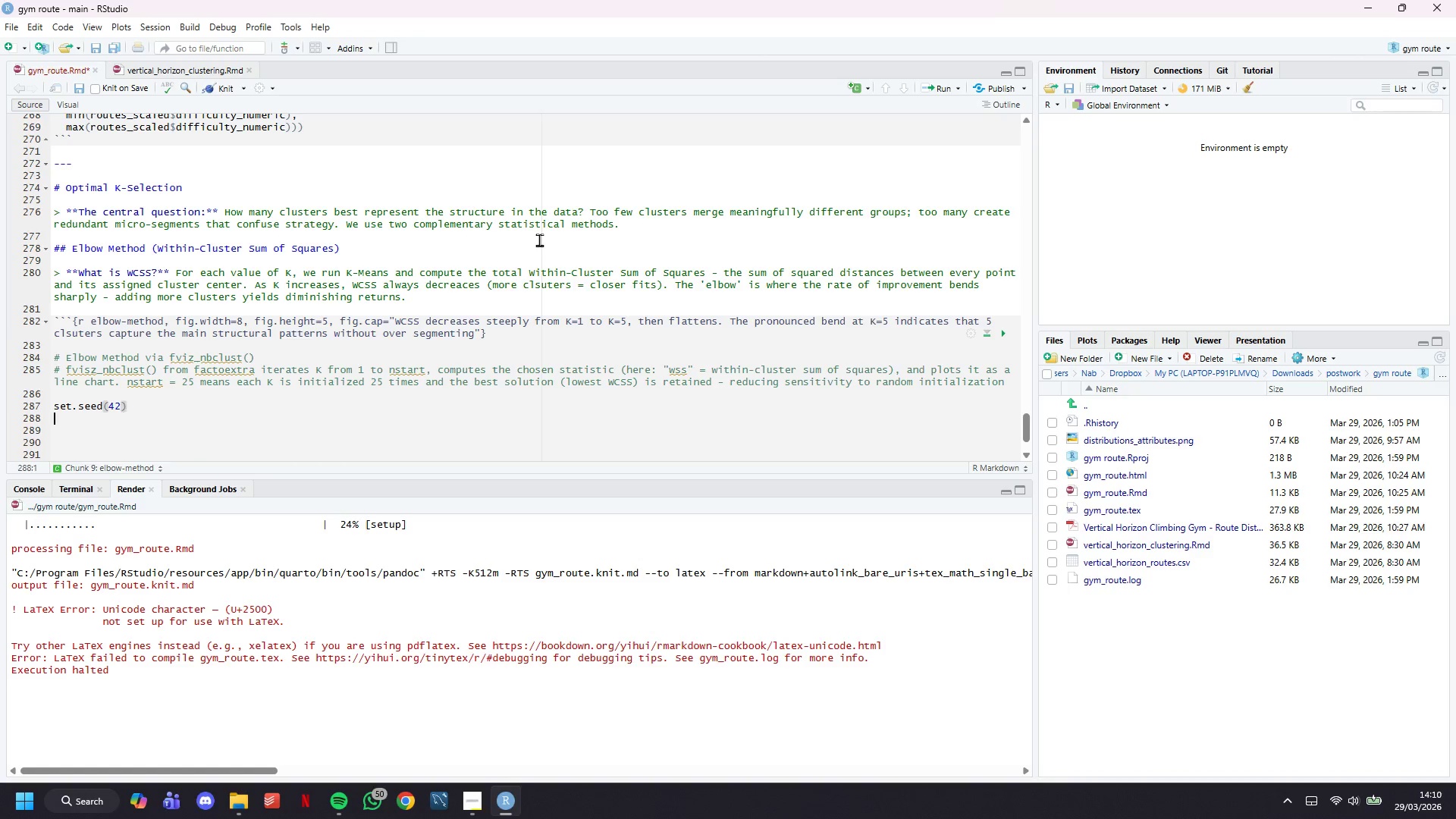 
key(Enter)
 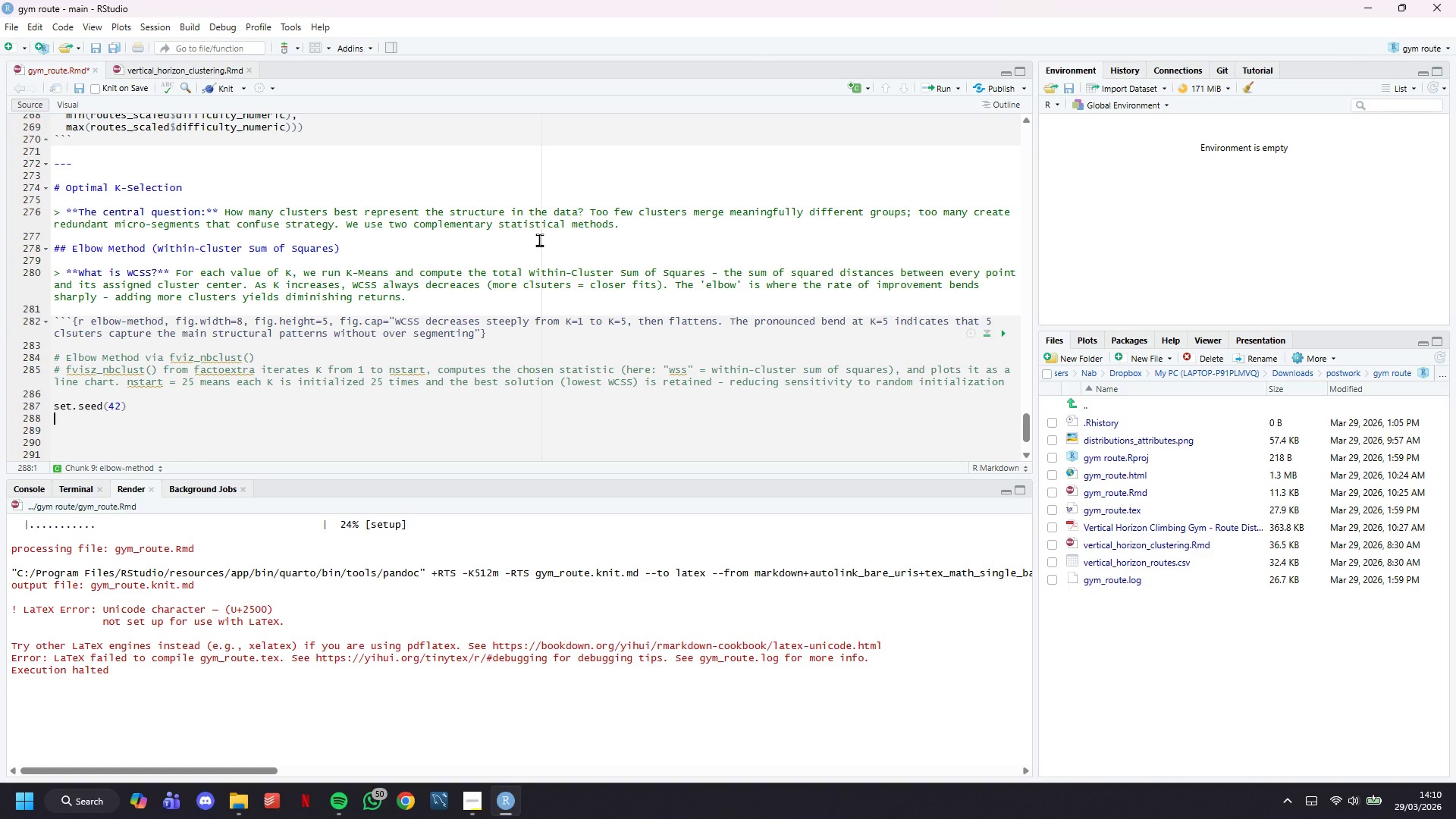 
key(Enter)
 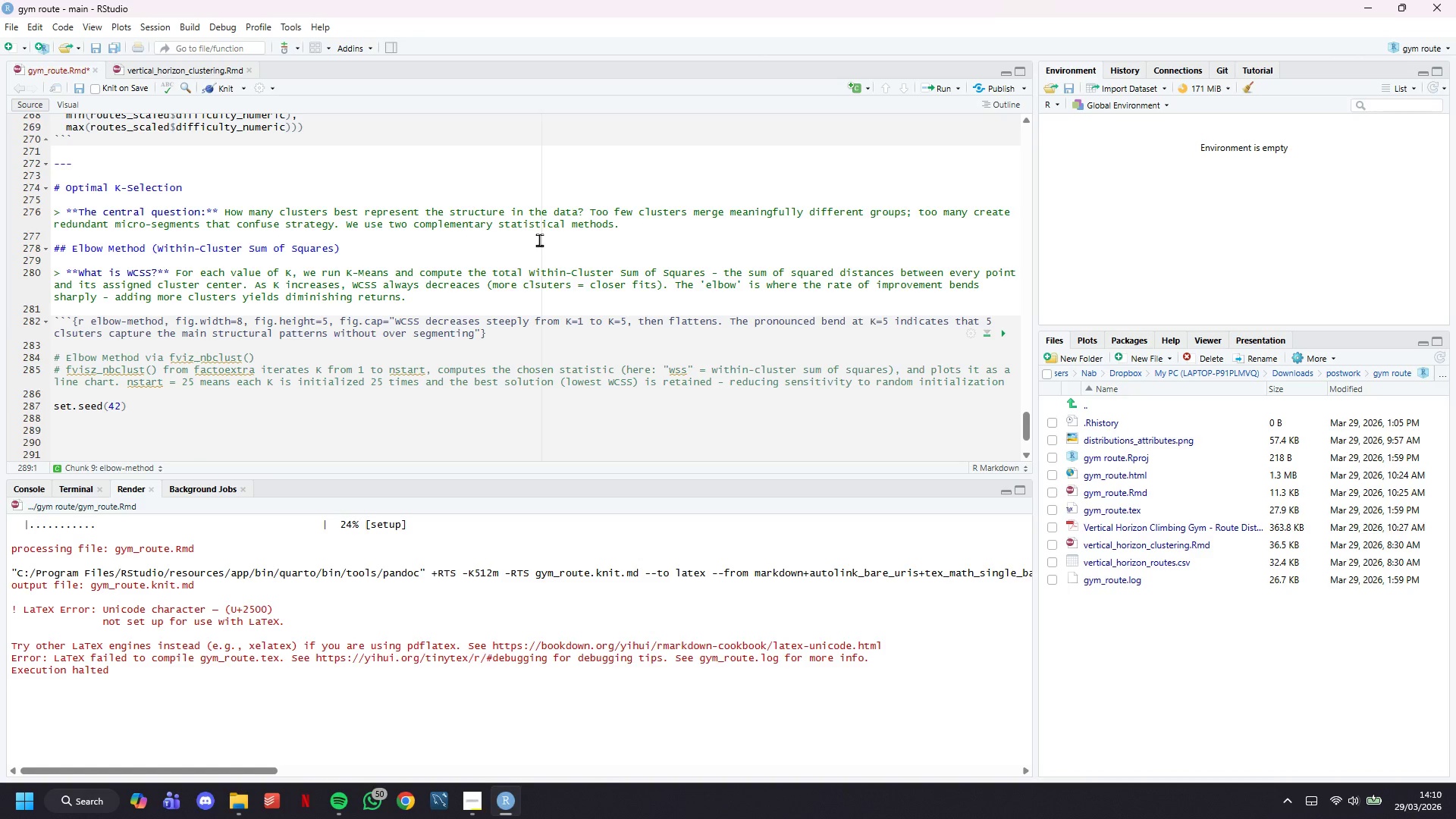 
key(Control+ControlLeft)
 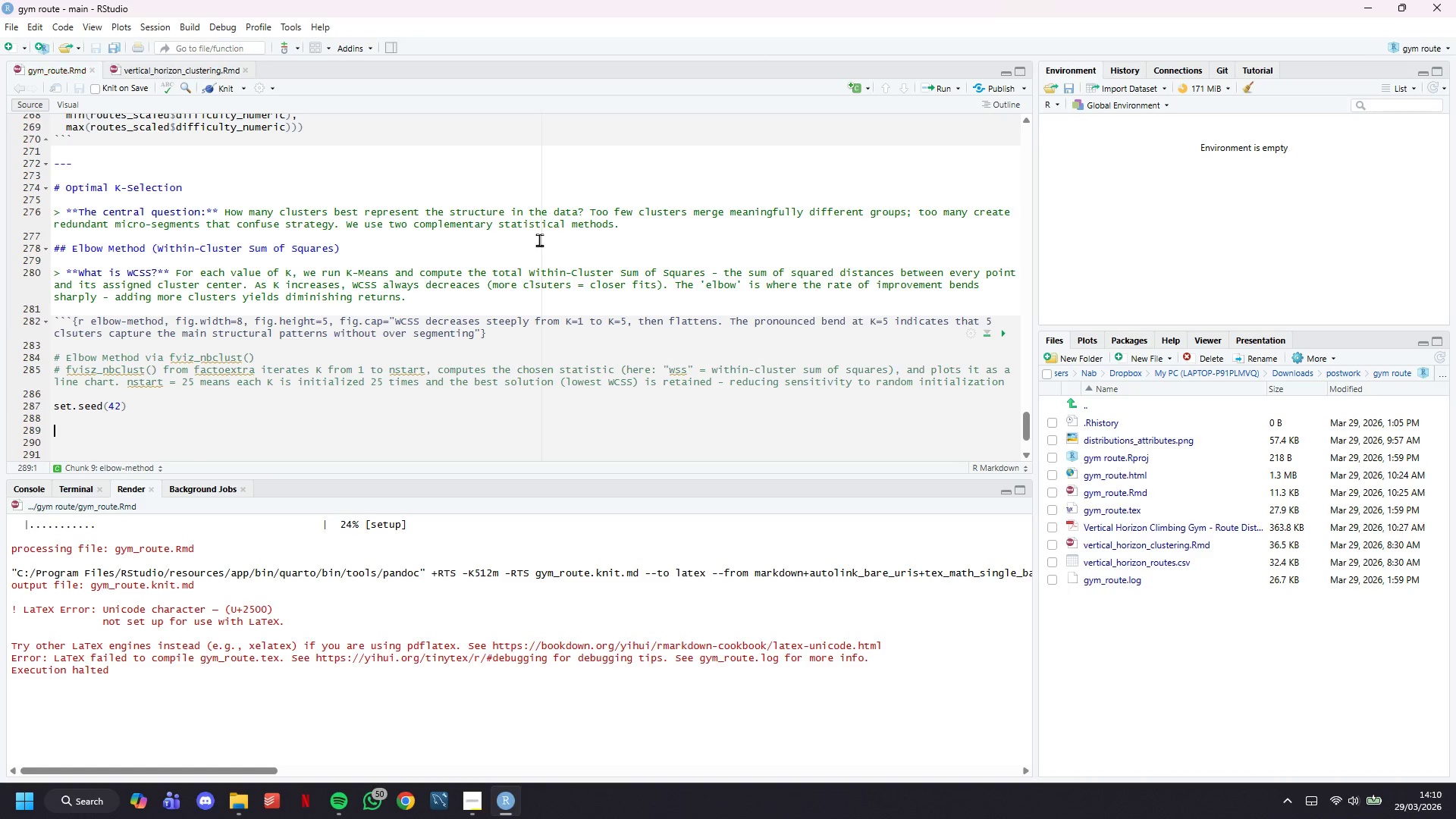 
key(Control+S)
 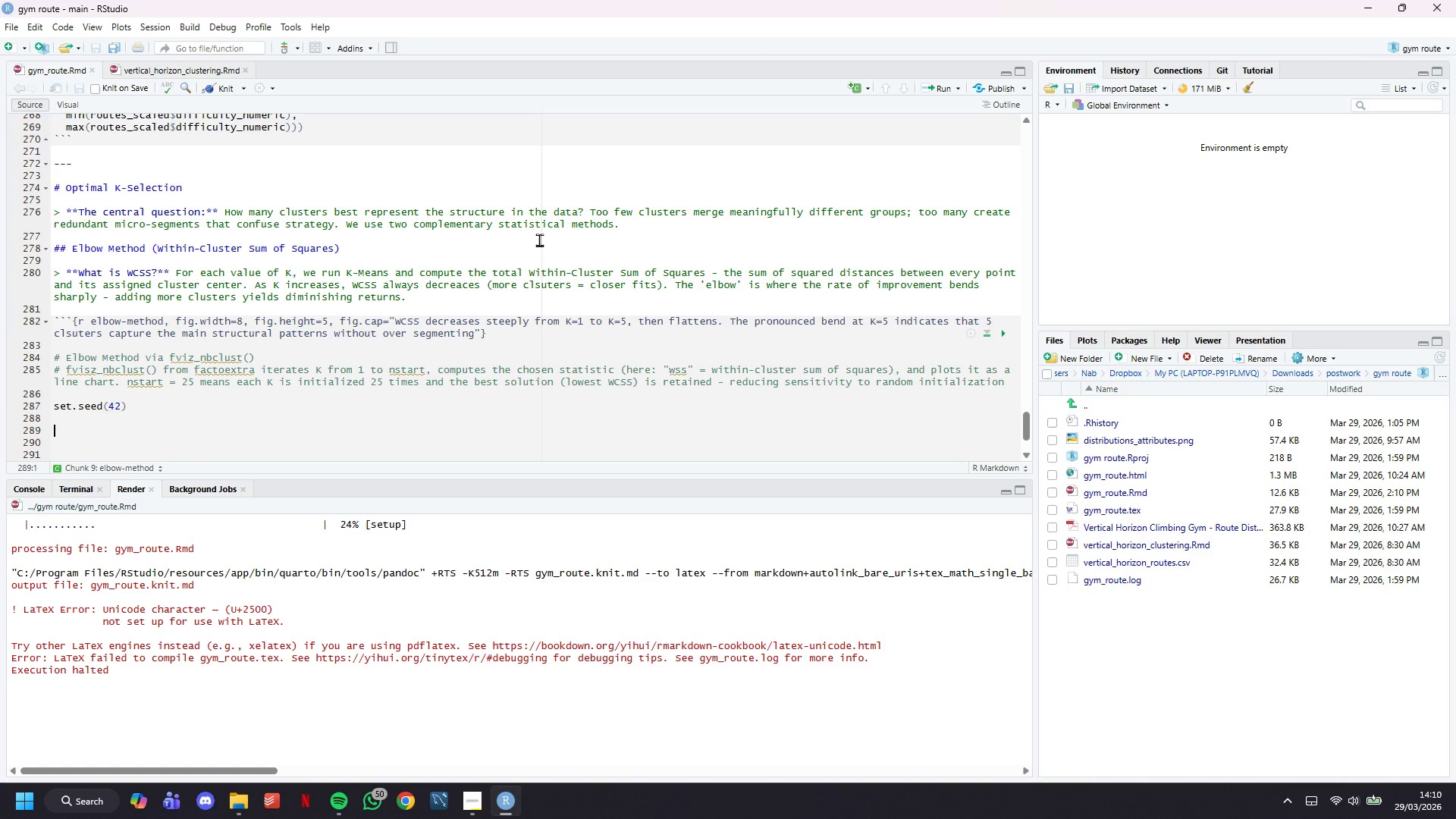 
scroll: coordinate [532, 243], scroll_direction: down, amount: 7.0
 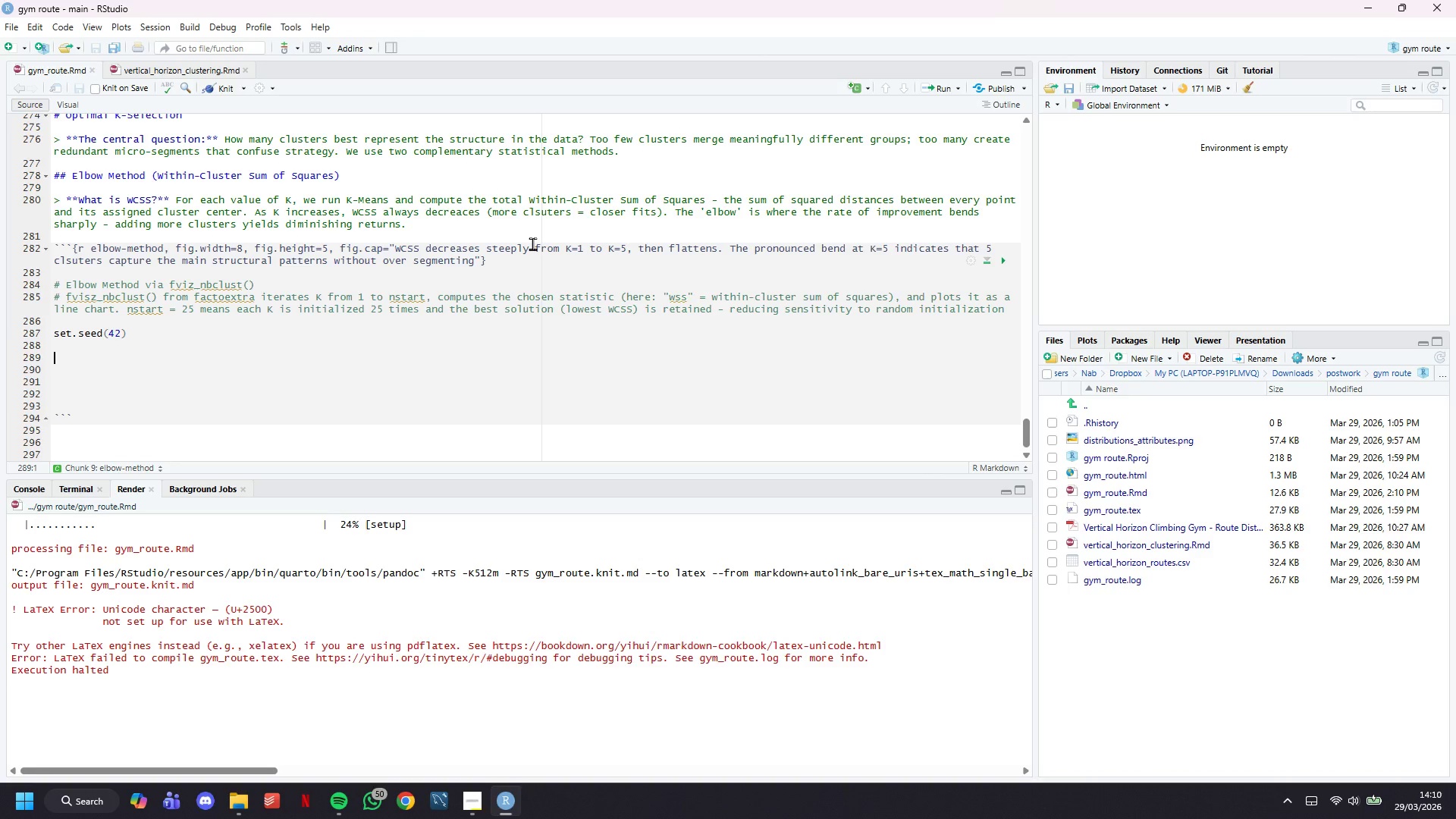 
wait(7.32)
 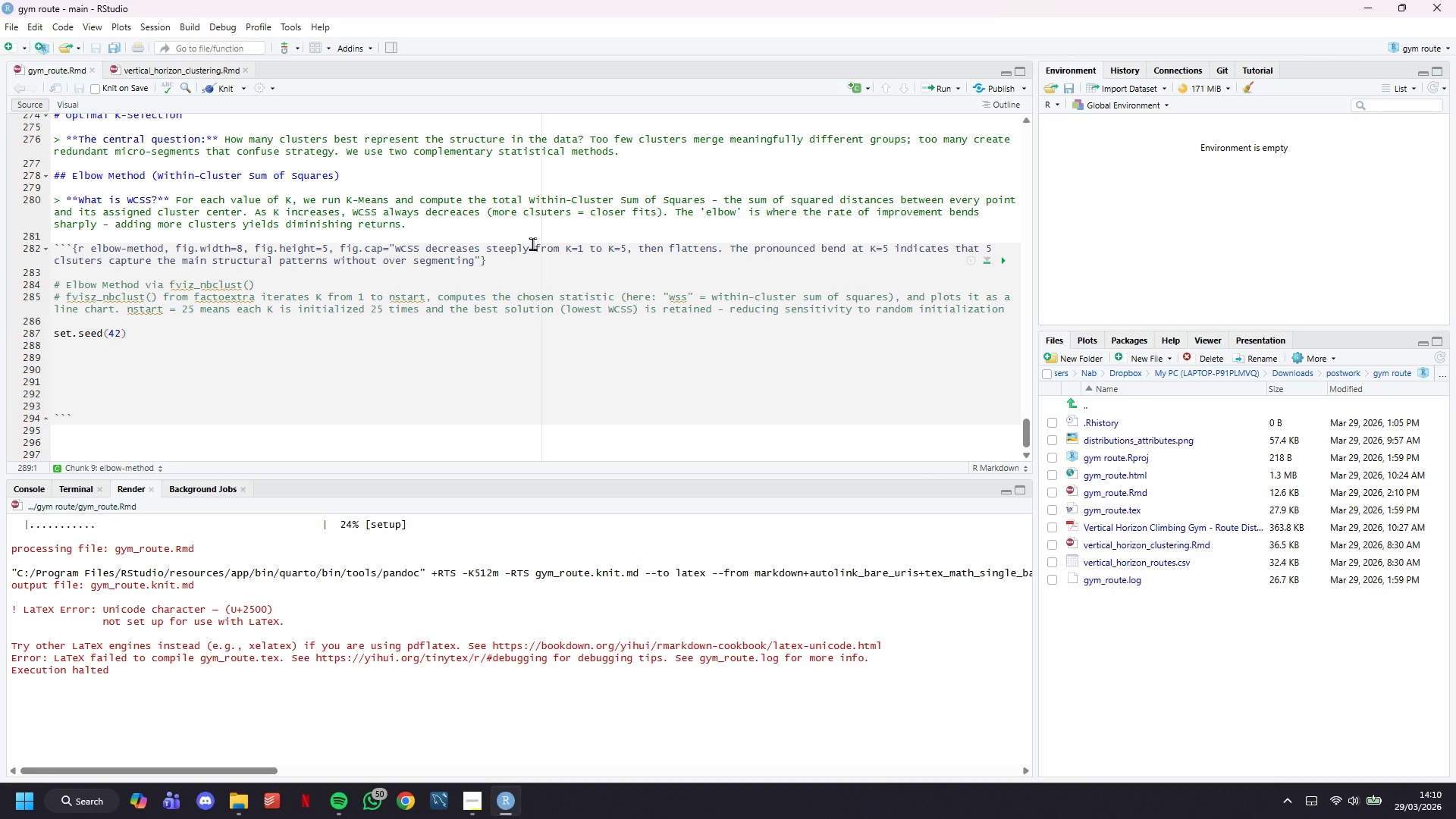 
type(elbw)
key(Backspace)
type(ow_plot <- fviz_nbclust()
 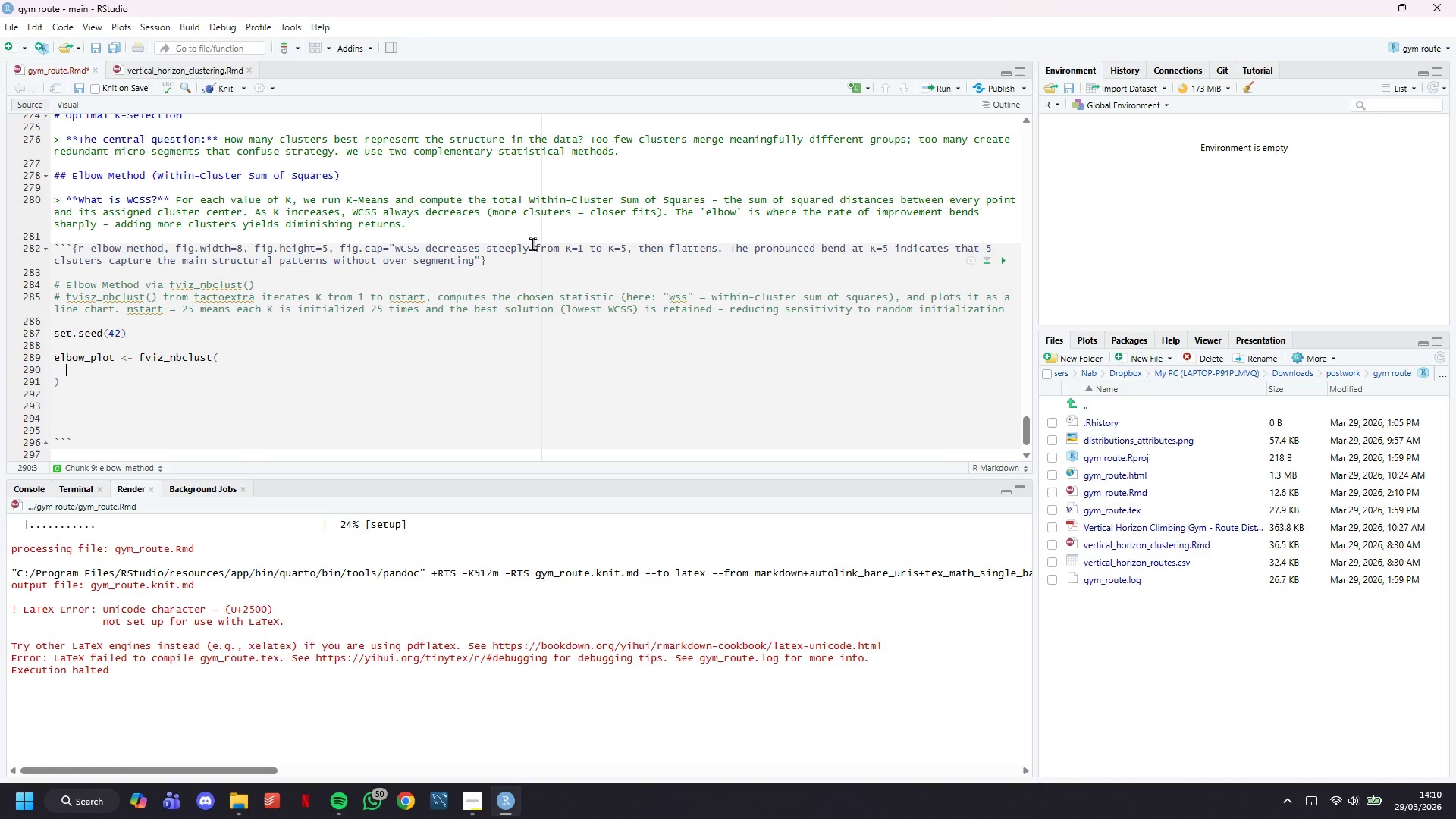 
 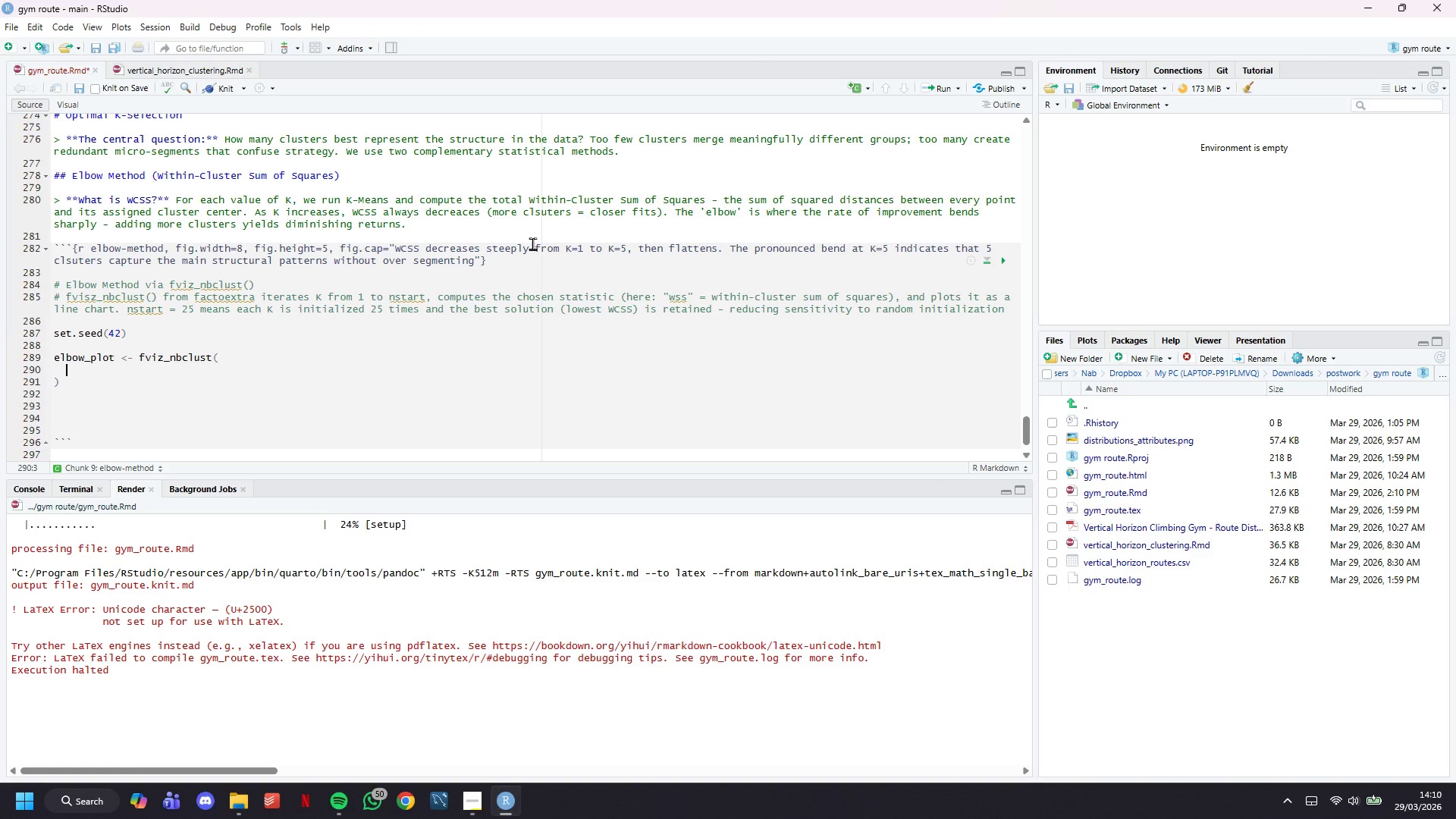 
key(Enter)
 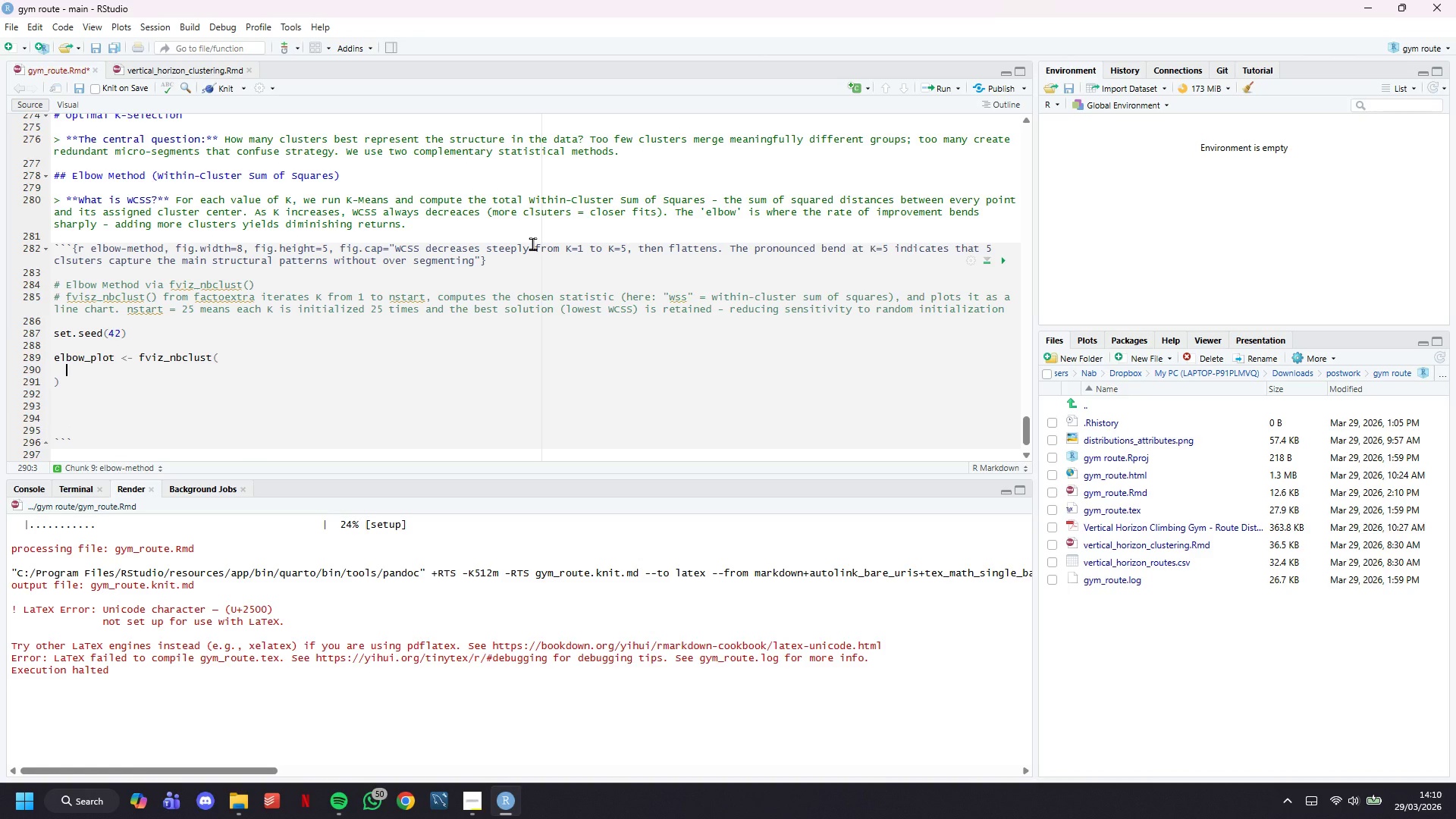 
type(routes_scaled,)
 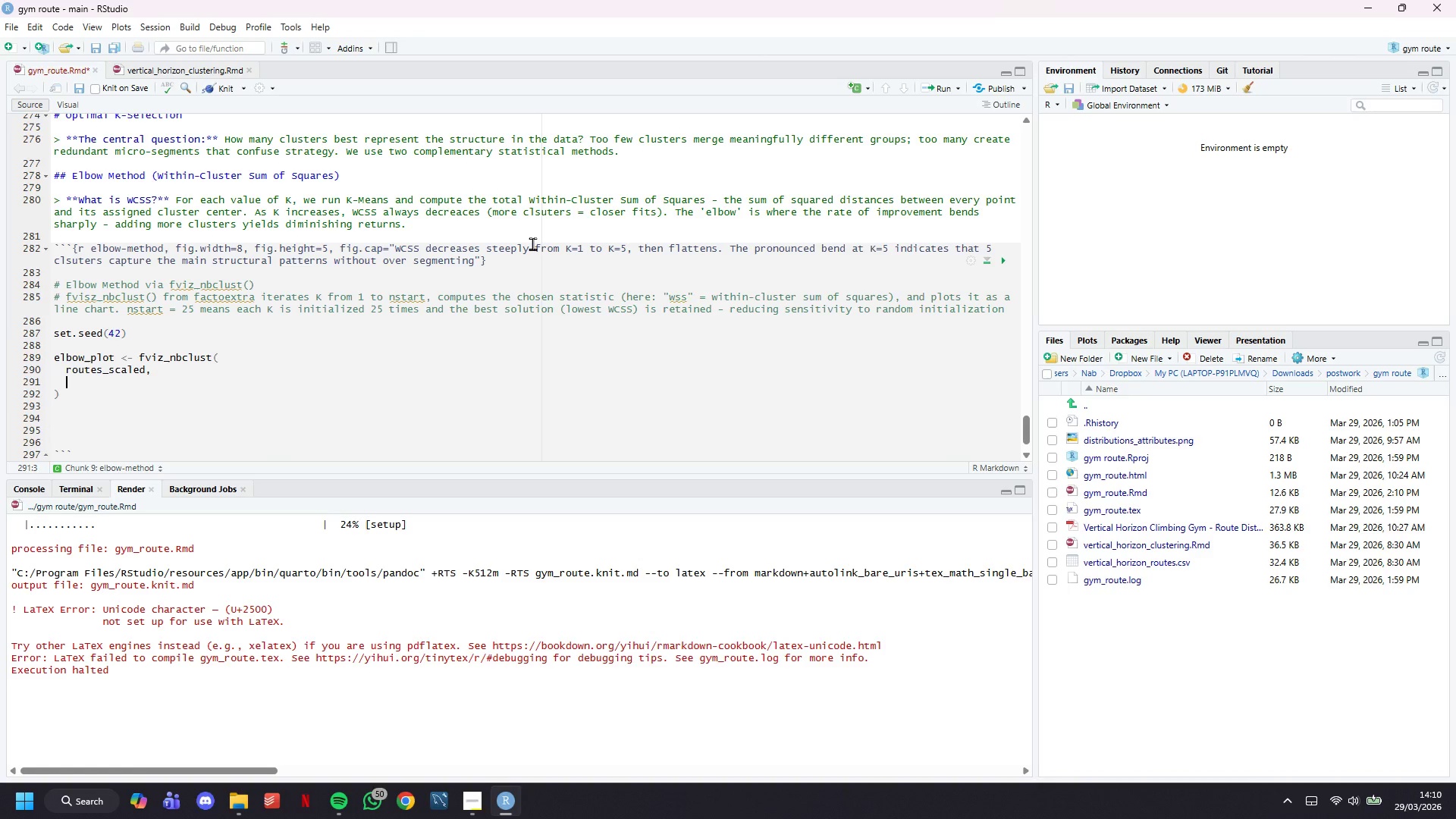 
key(Enter)
 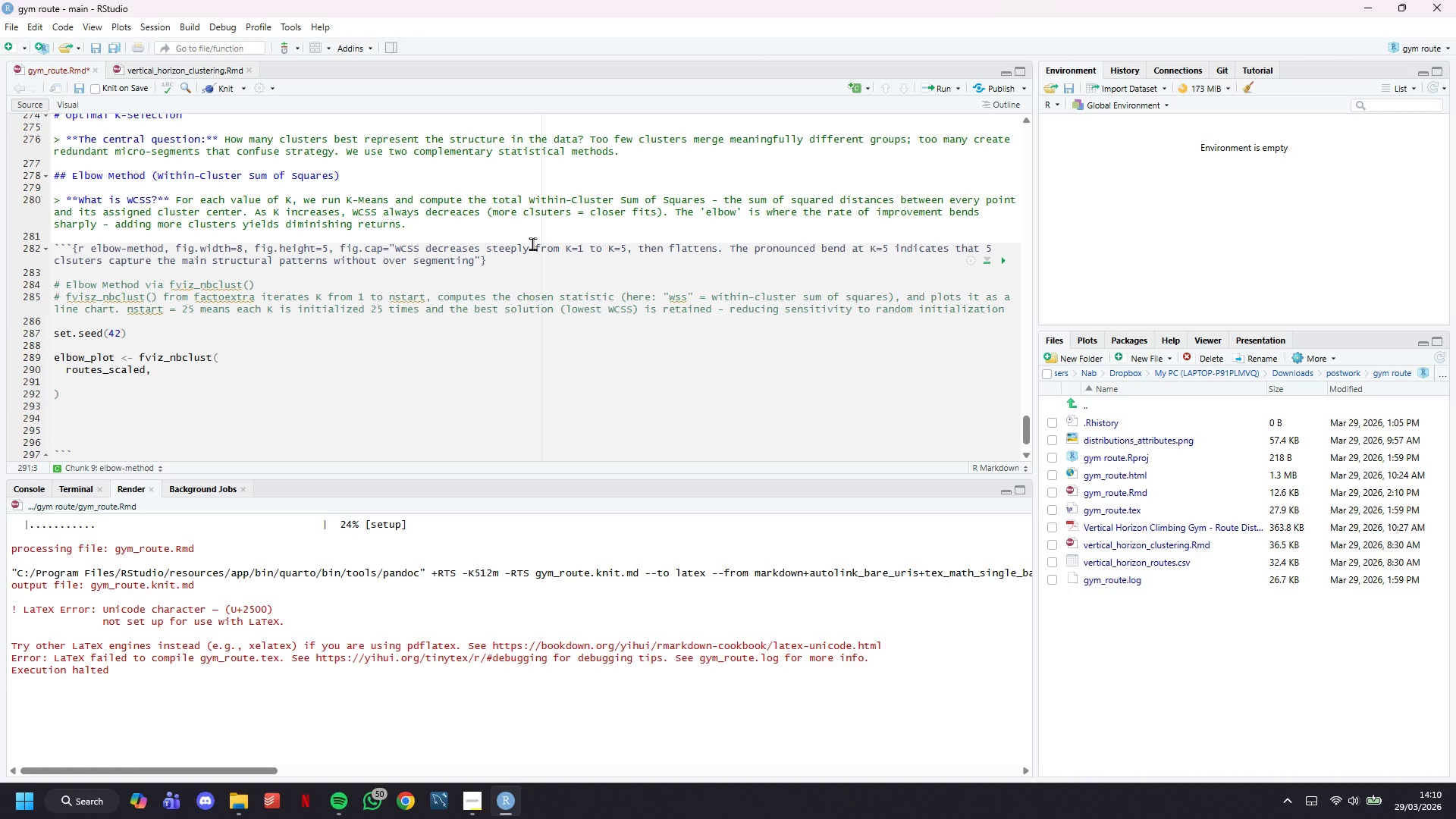 
type(kmeans,)
 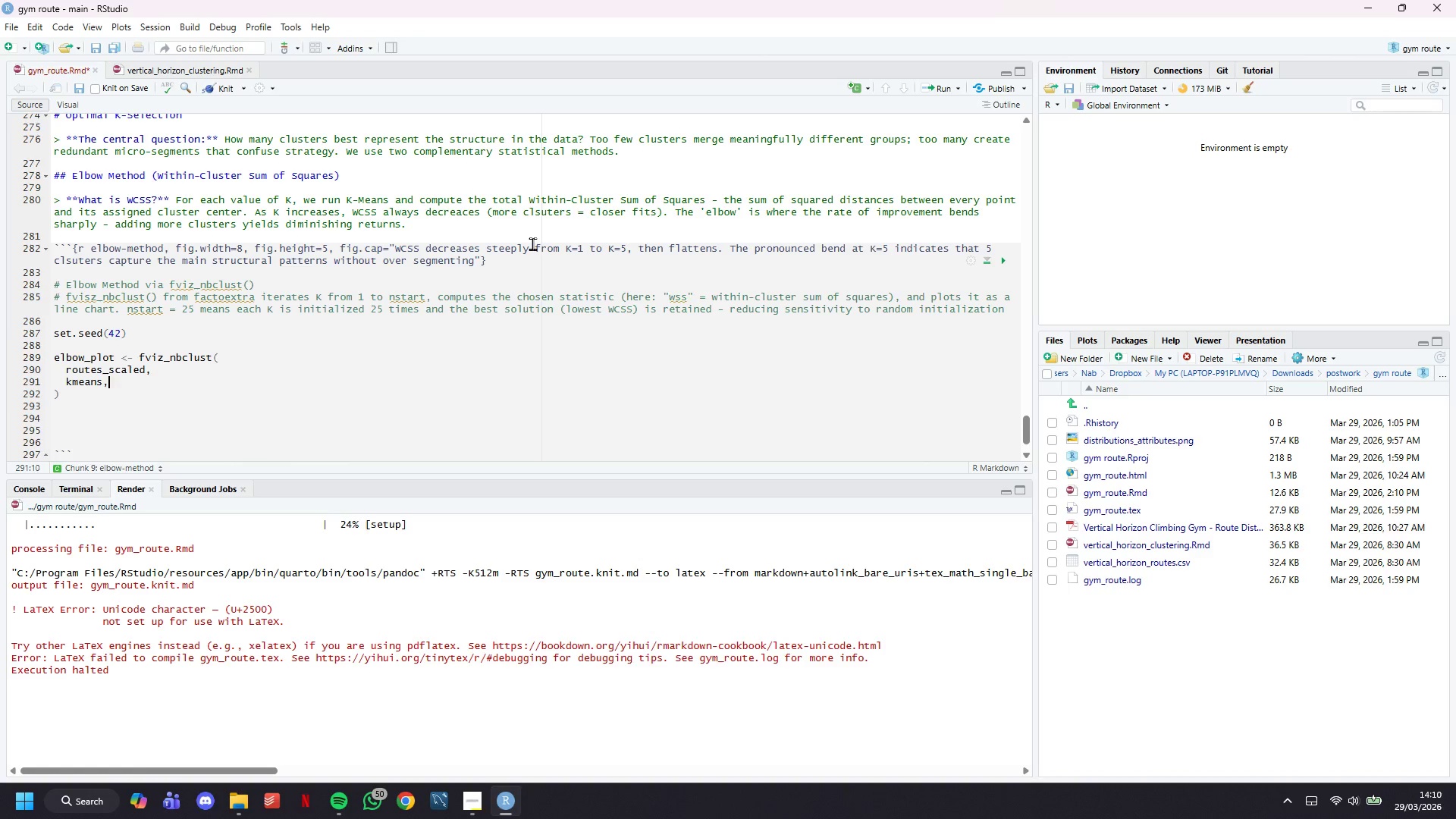 
key(Enter)
 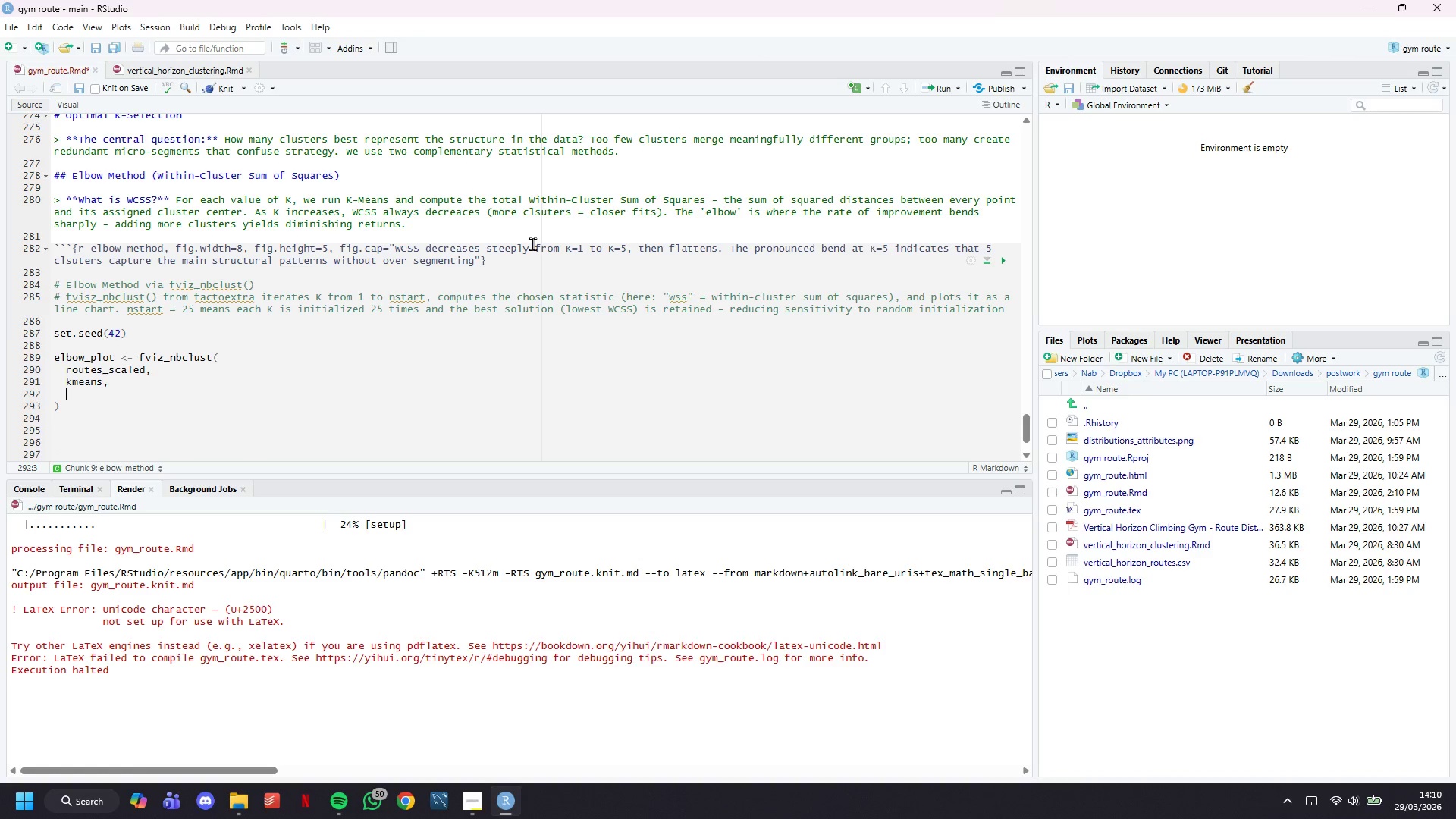 
wait(5.77)
 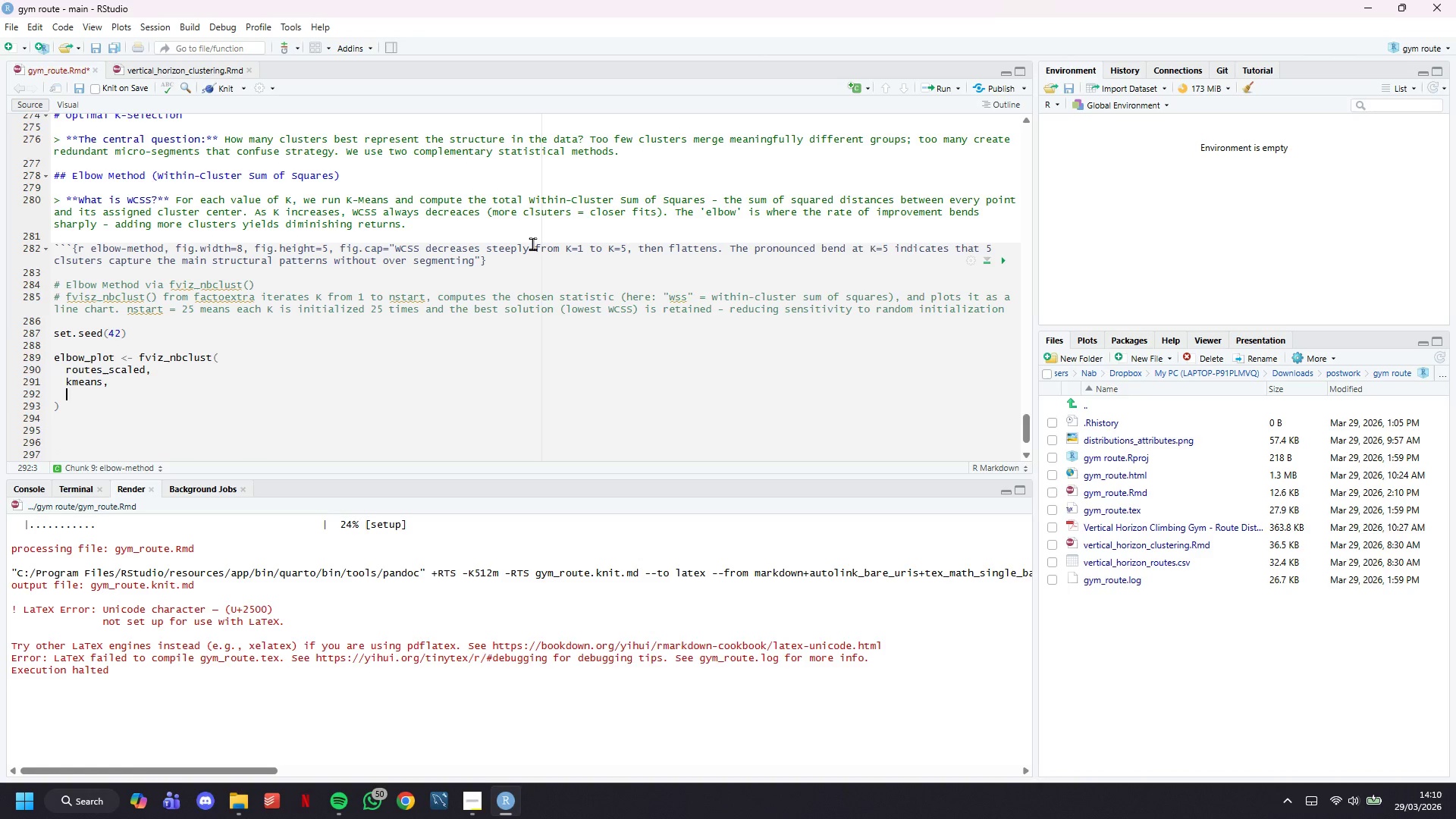 
type(method = "wss)
 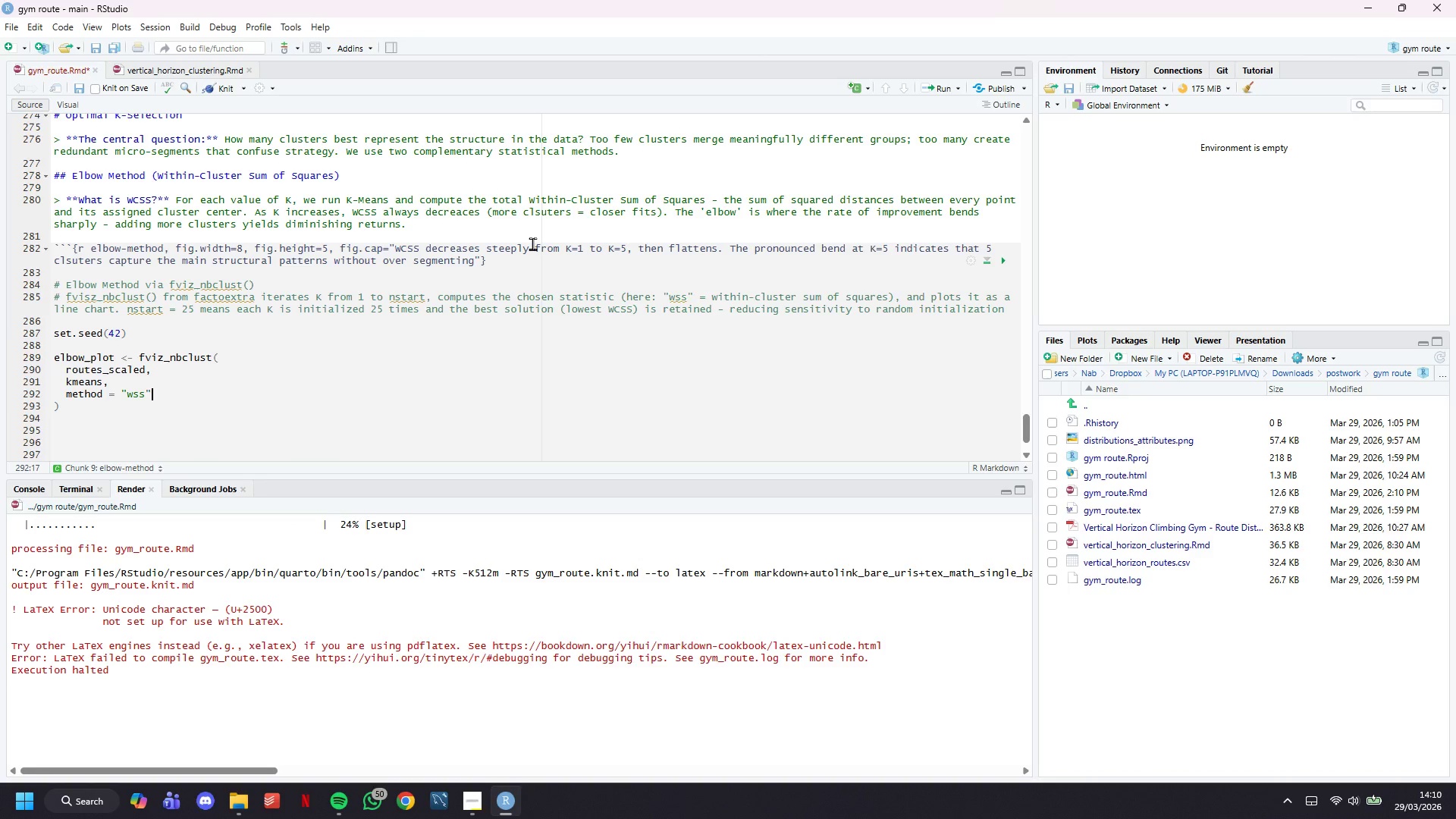 
 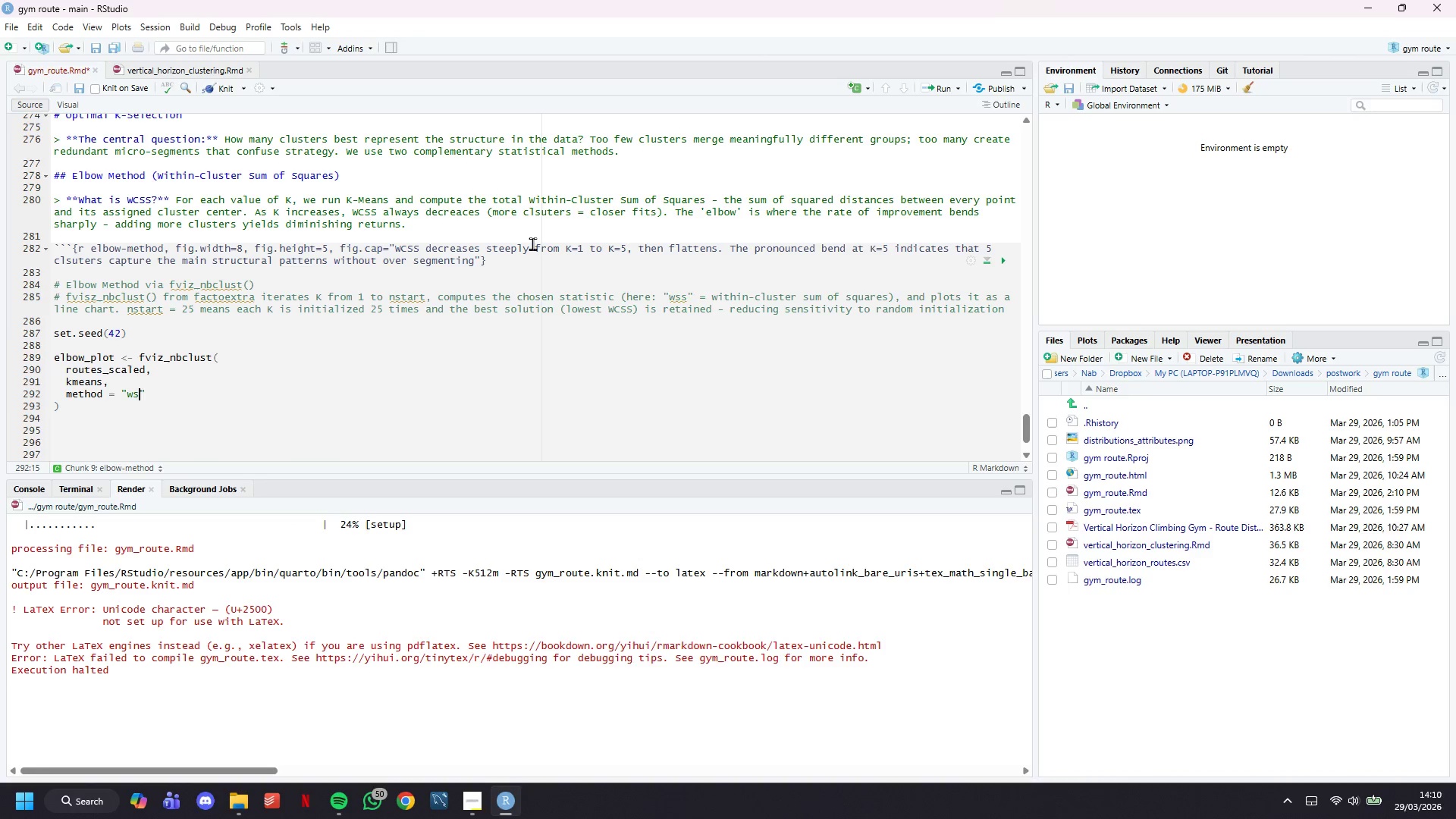 
key(ArrowRight)
 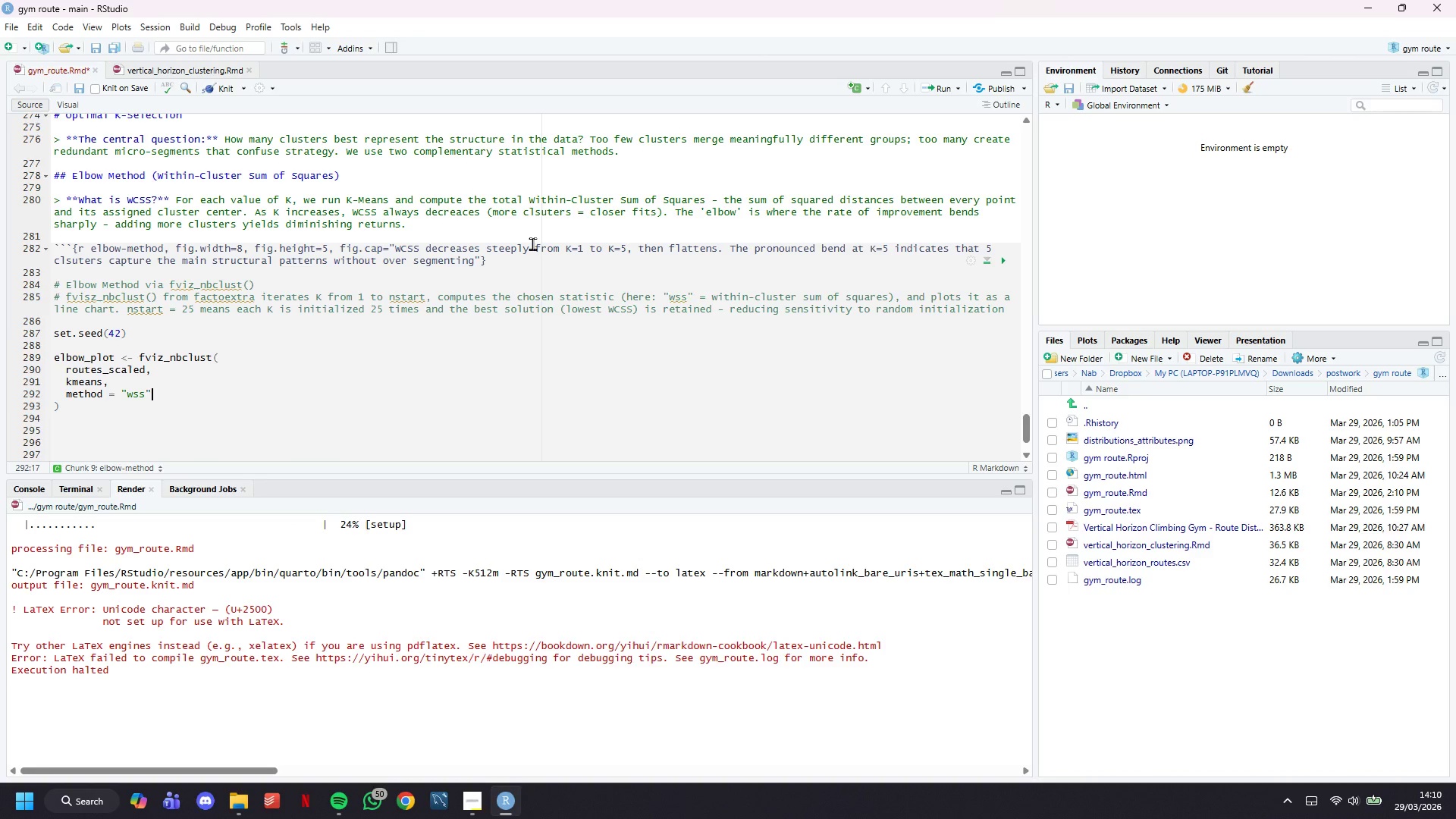 
key(Comma)
 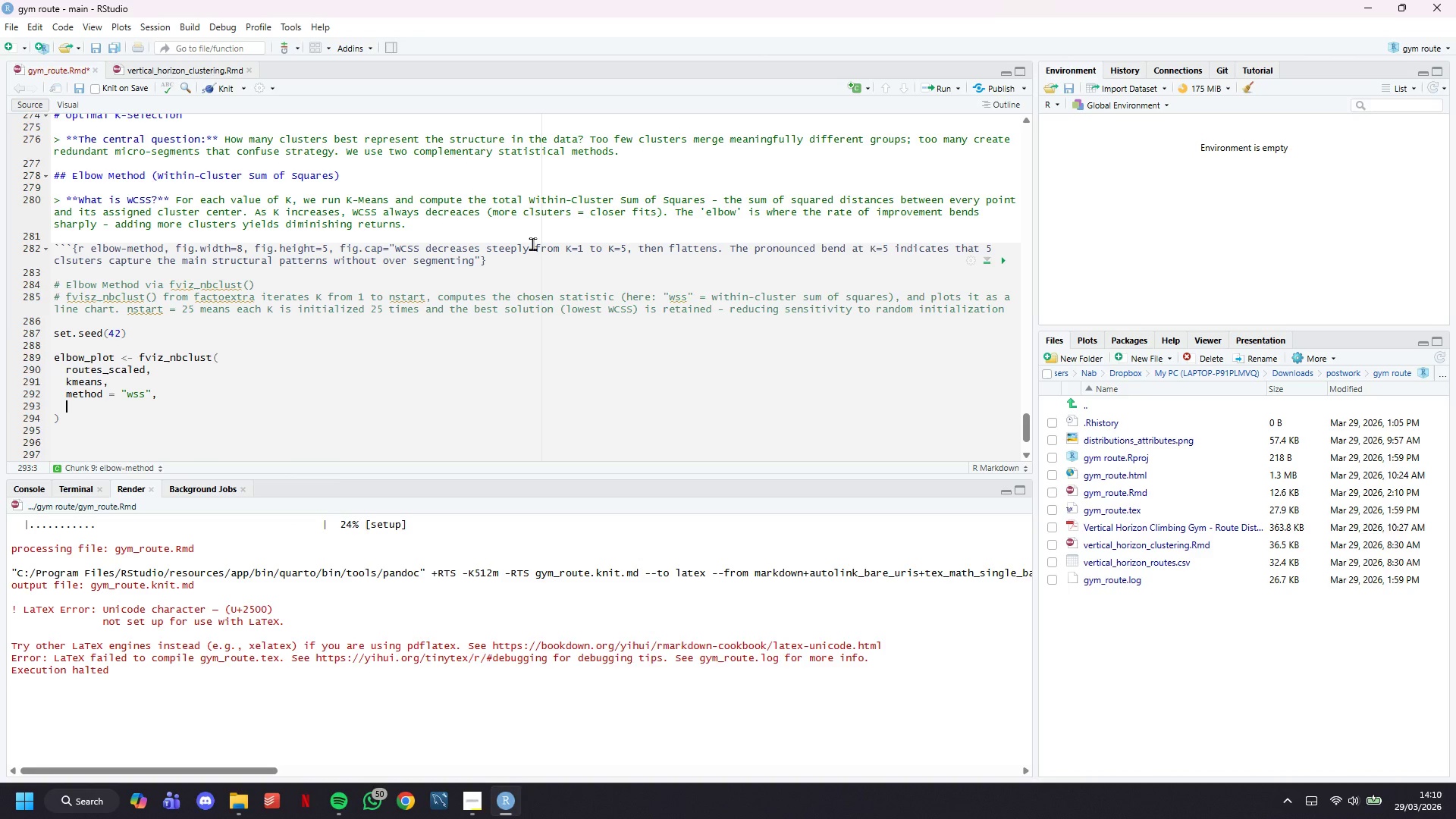 
key(Enter)
 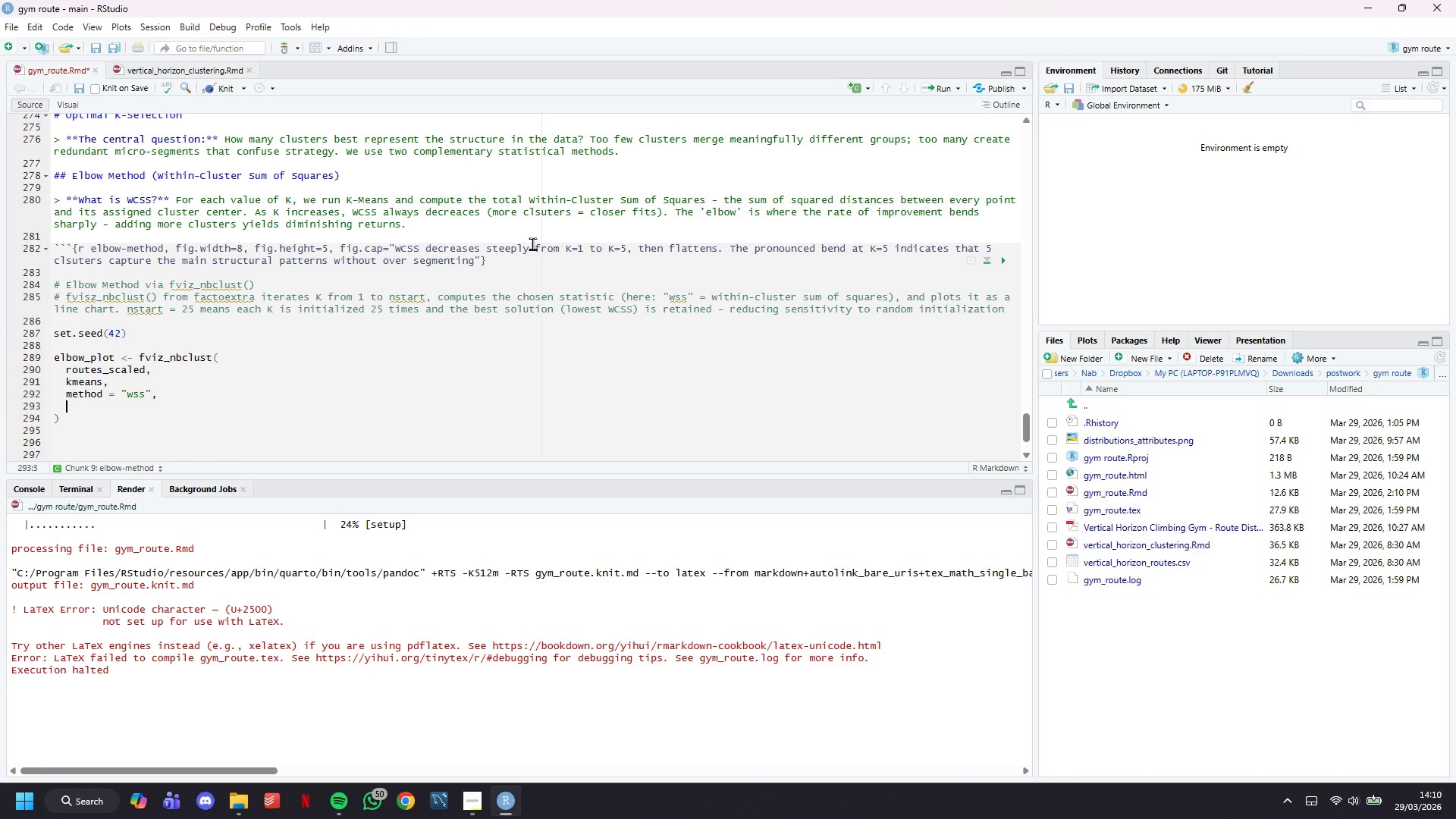 
type(k.max = 10,)
 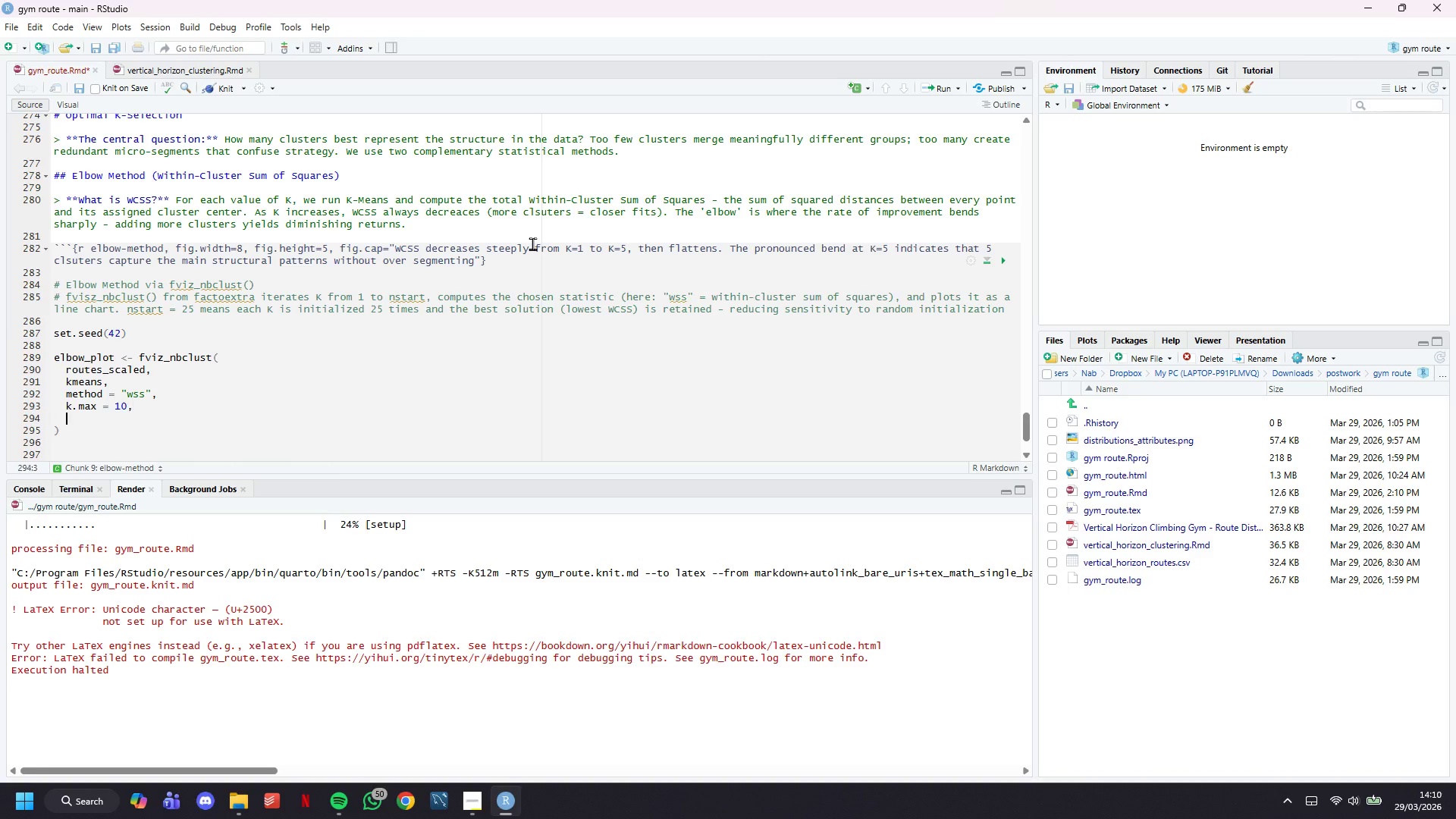 
key(Enter)
 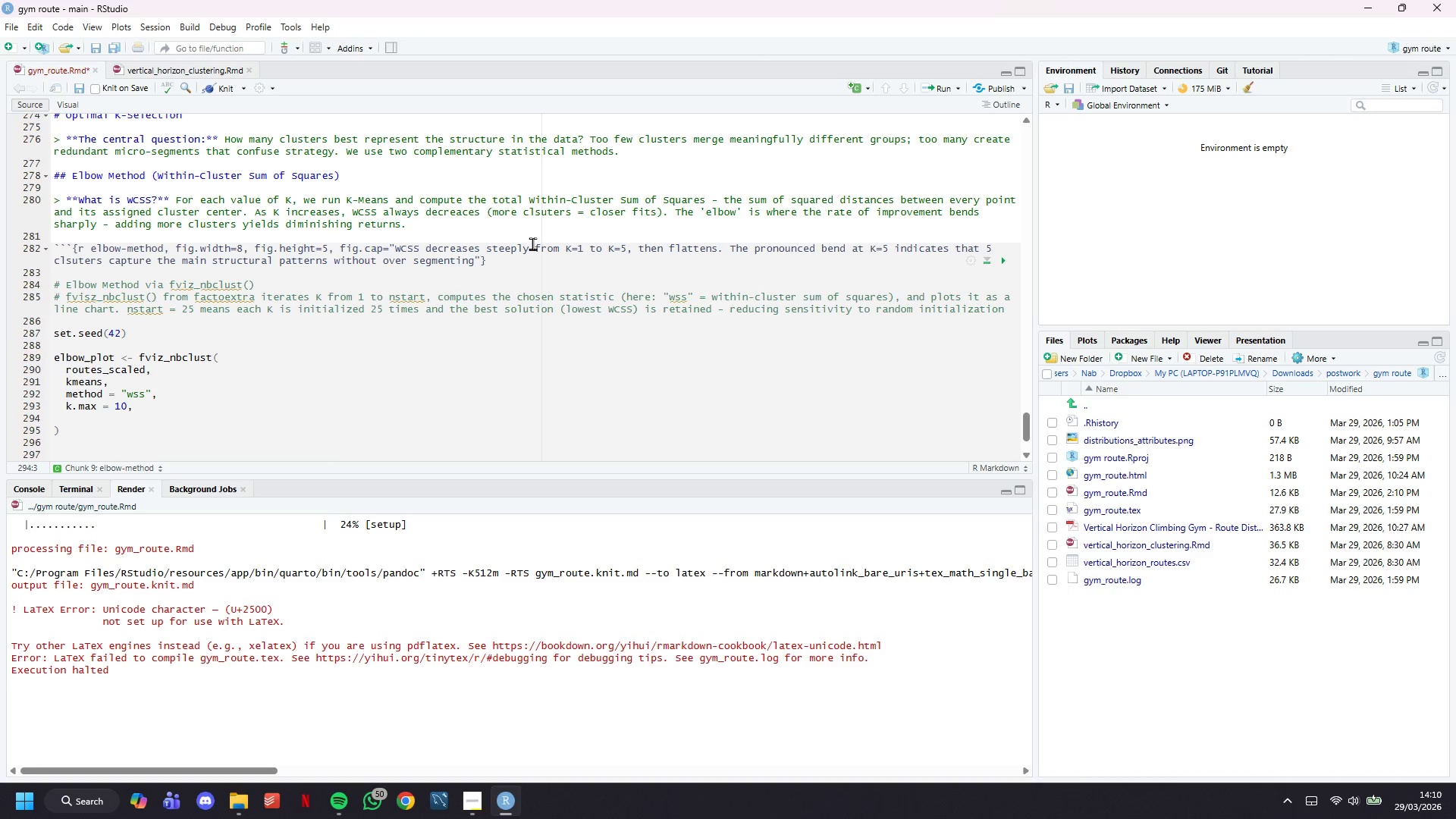 
type(nstart = 25,)
 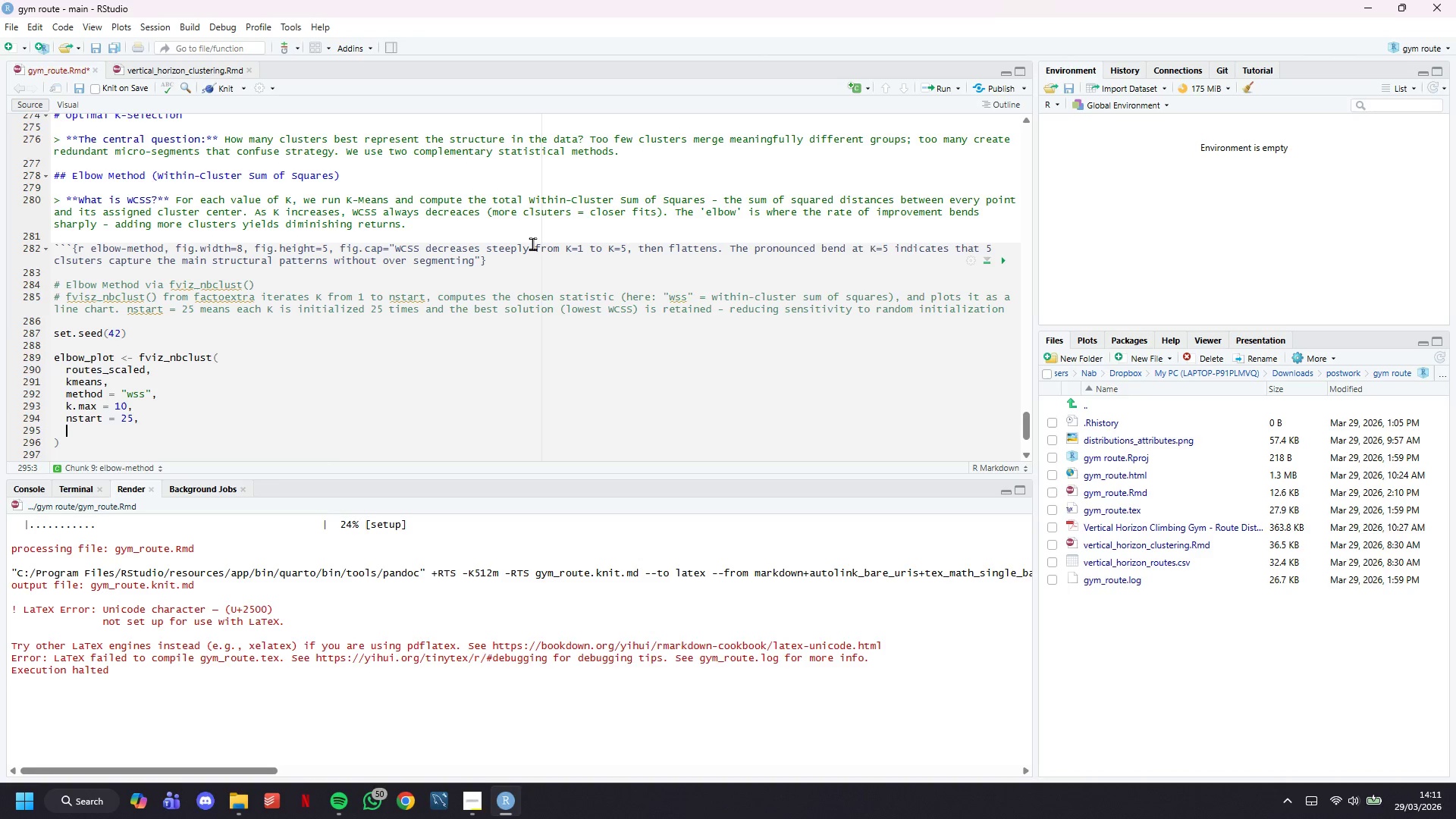 
key(Enter)
 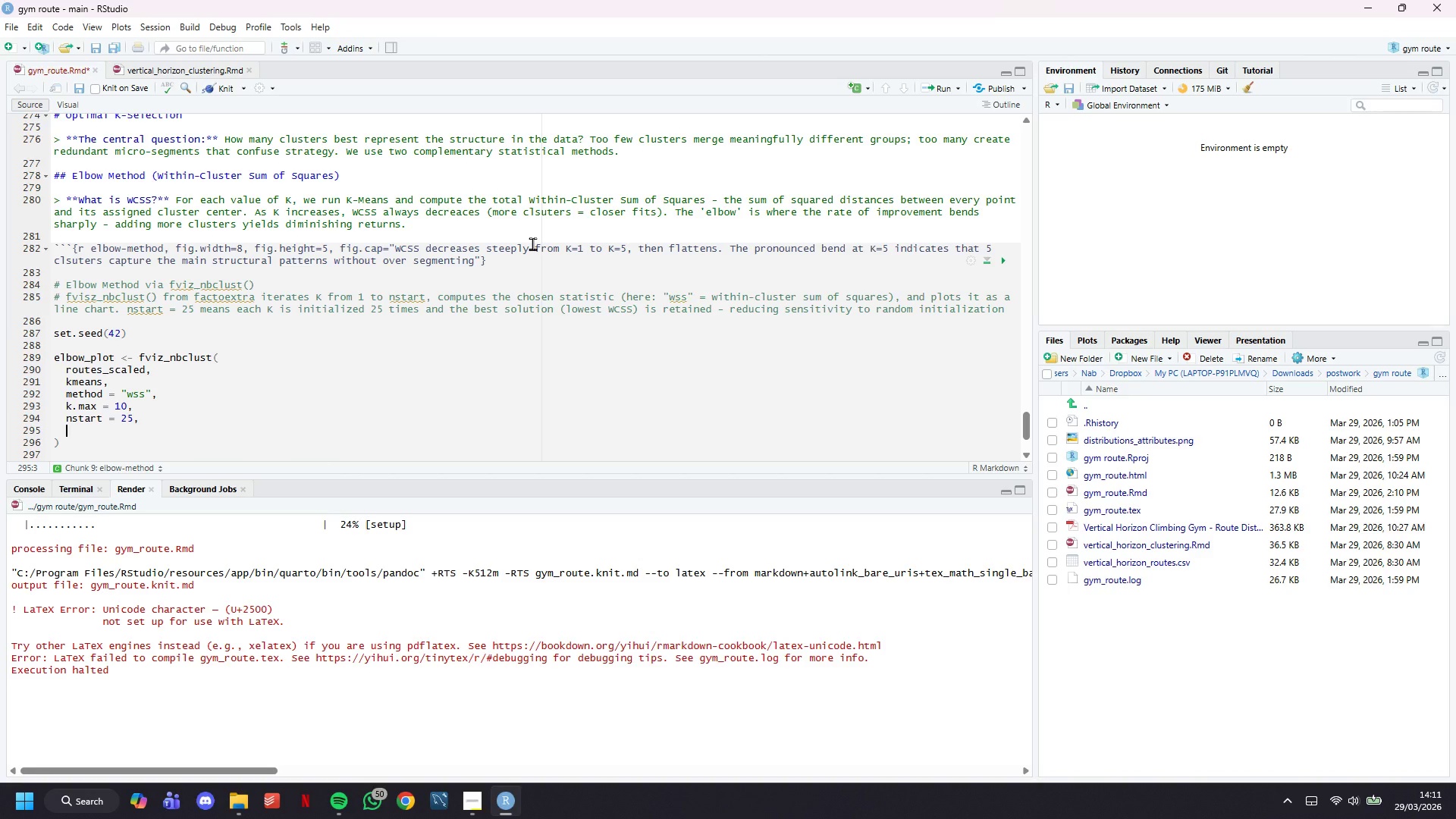 
type(linecolor = )
 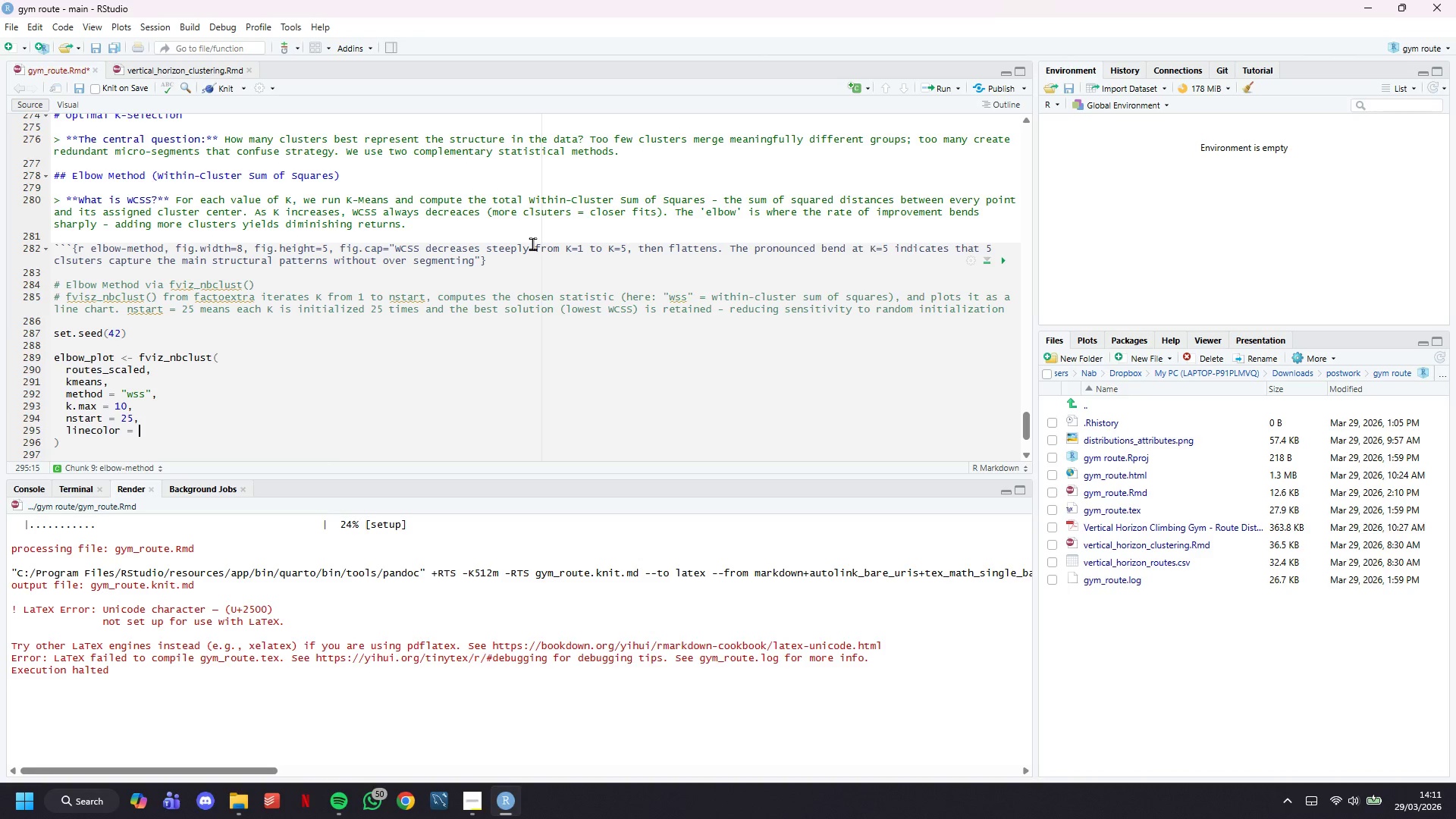 
hold_key(key=ShiftLeft, duration=1.5)
 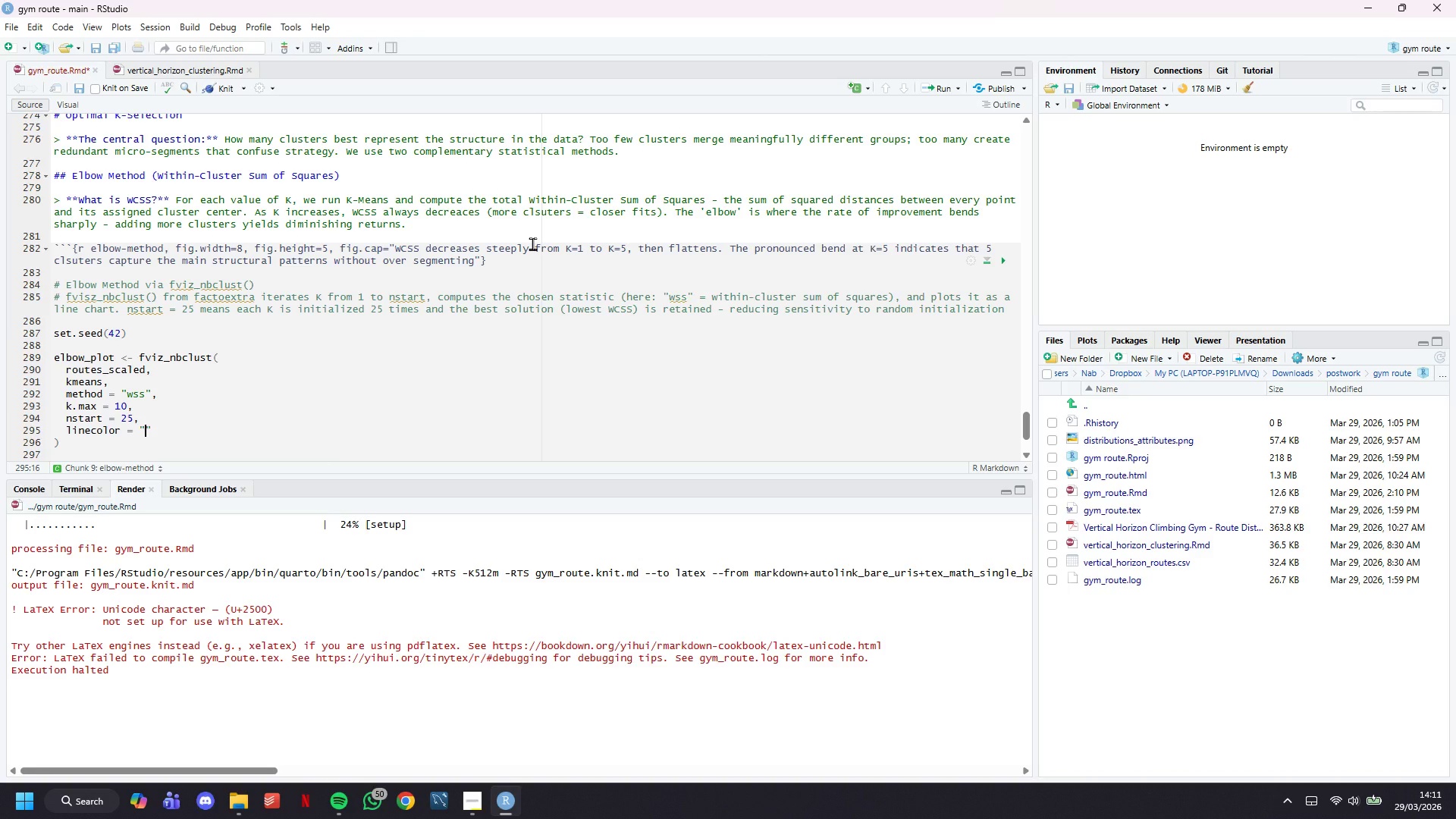 
type("#2980b9)
 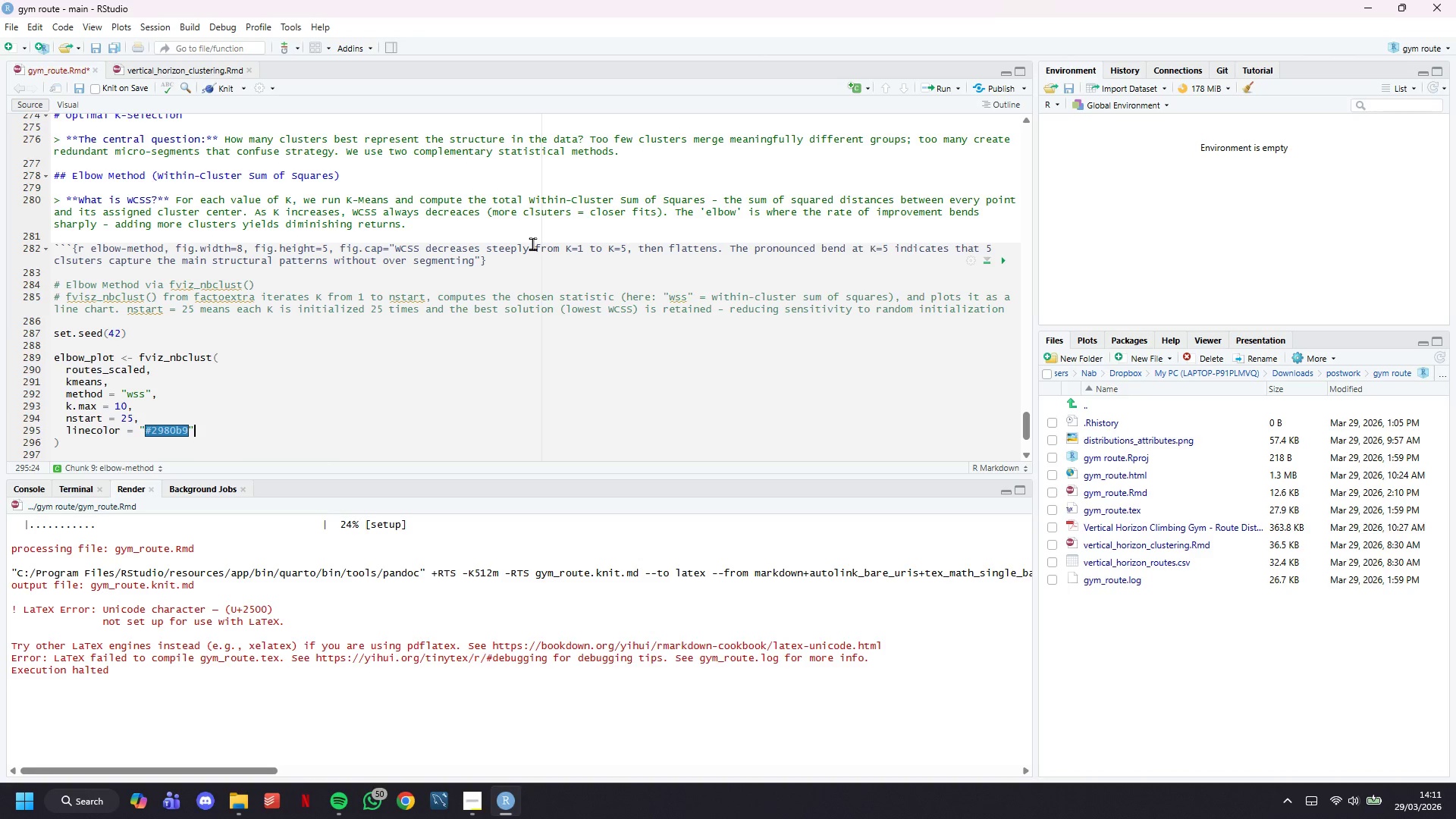 
 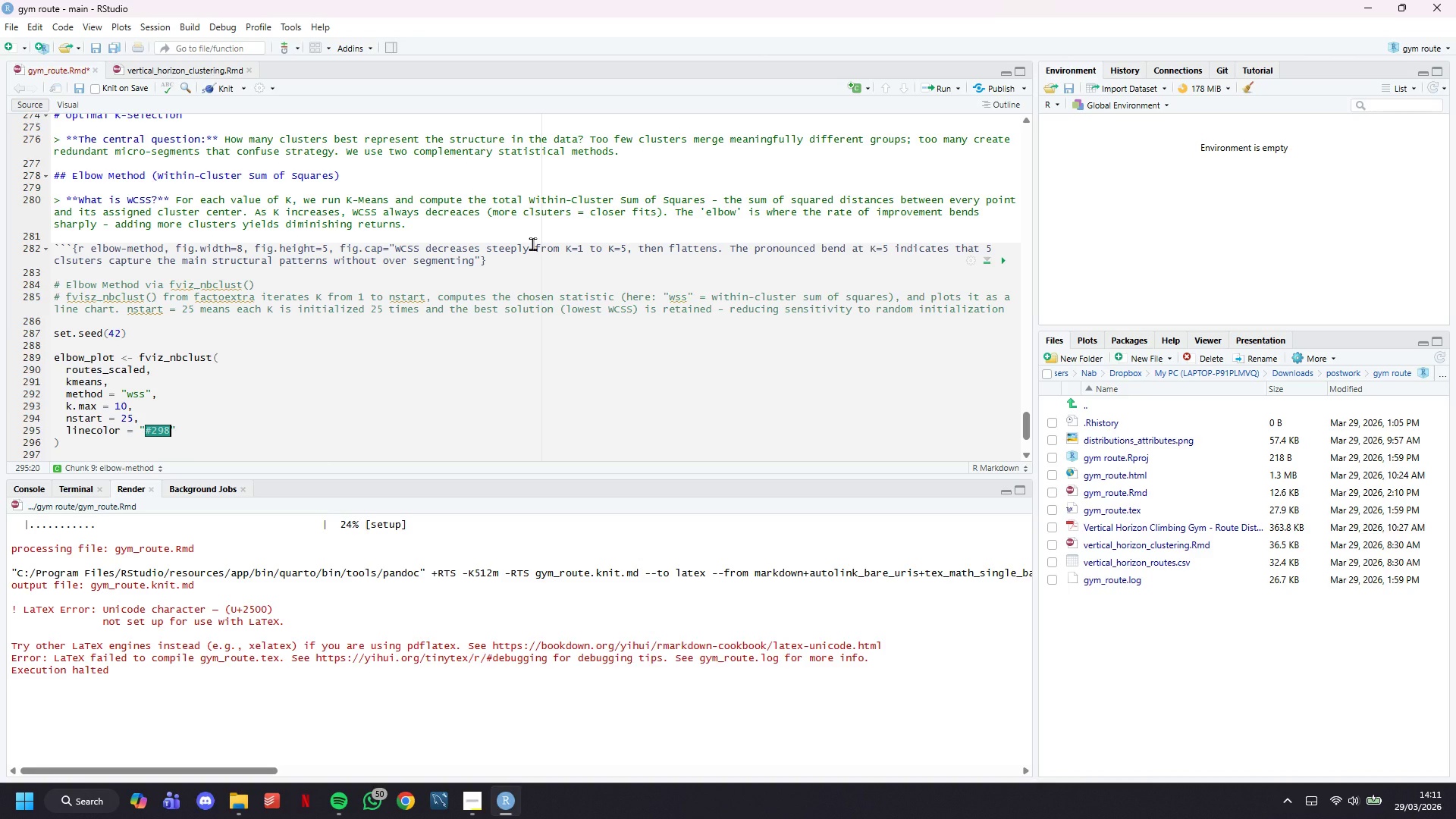 
key(ArrowRight)
 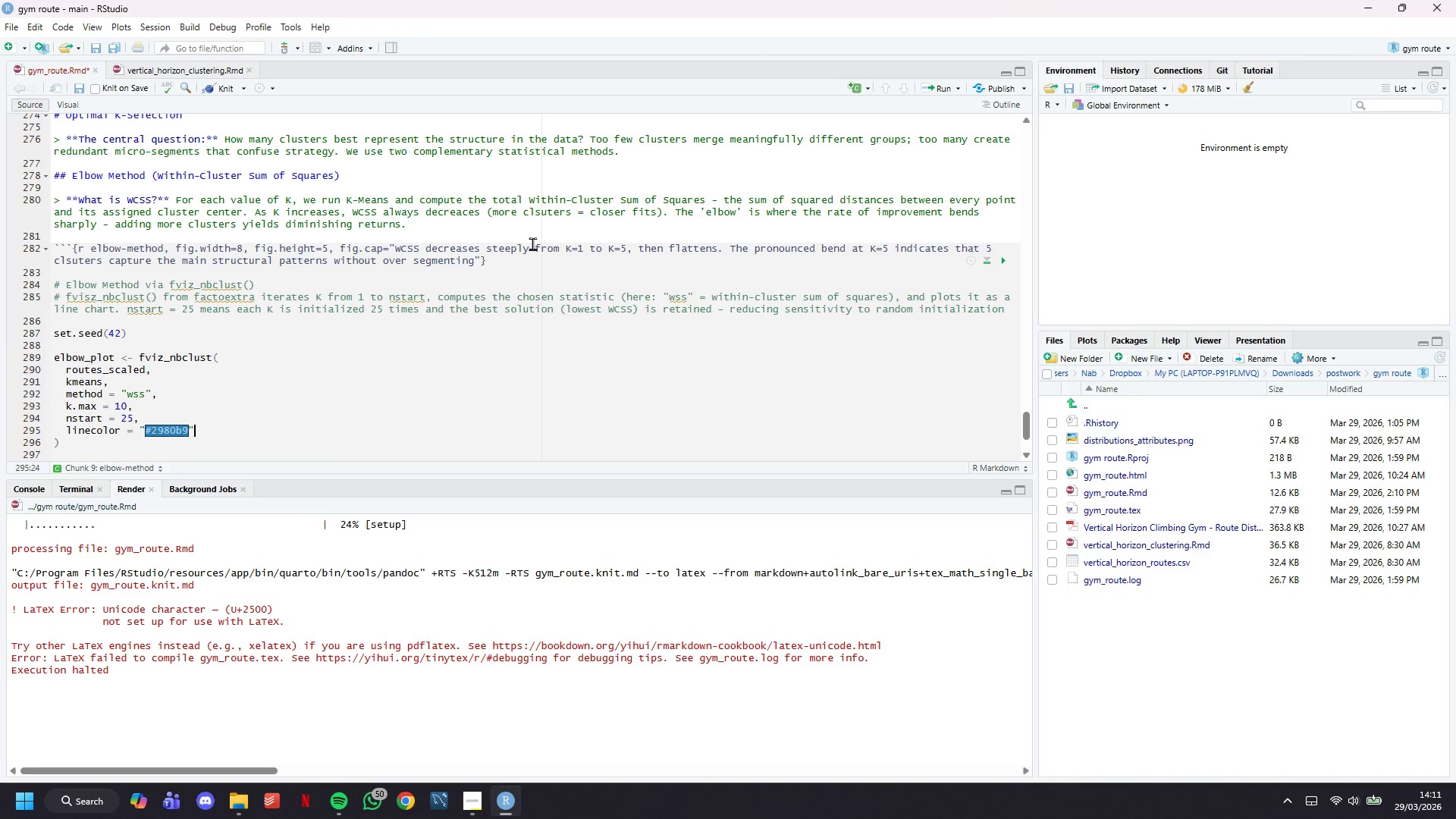 
key(ArrowDown)
 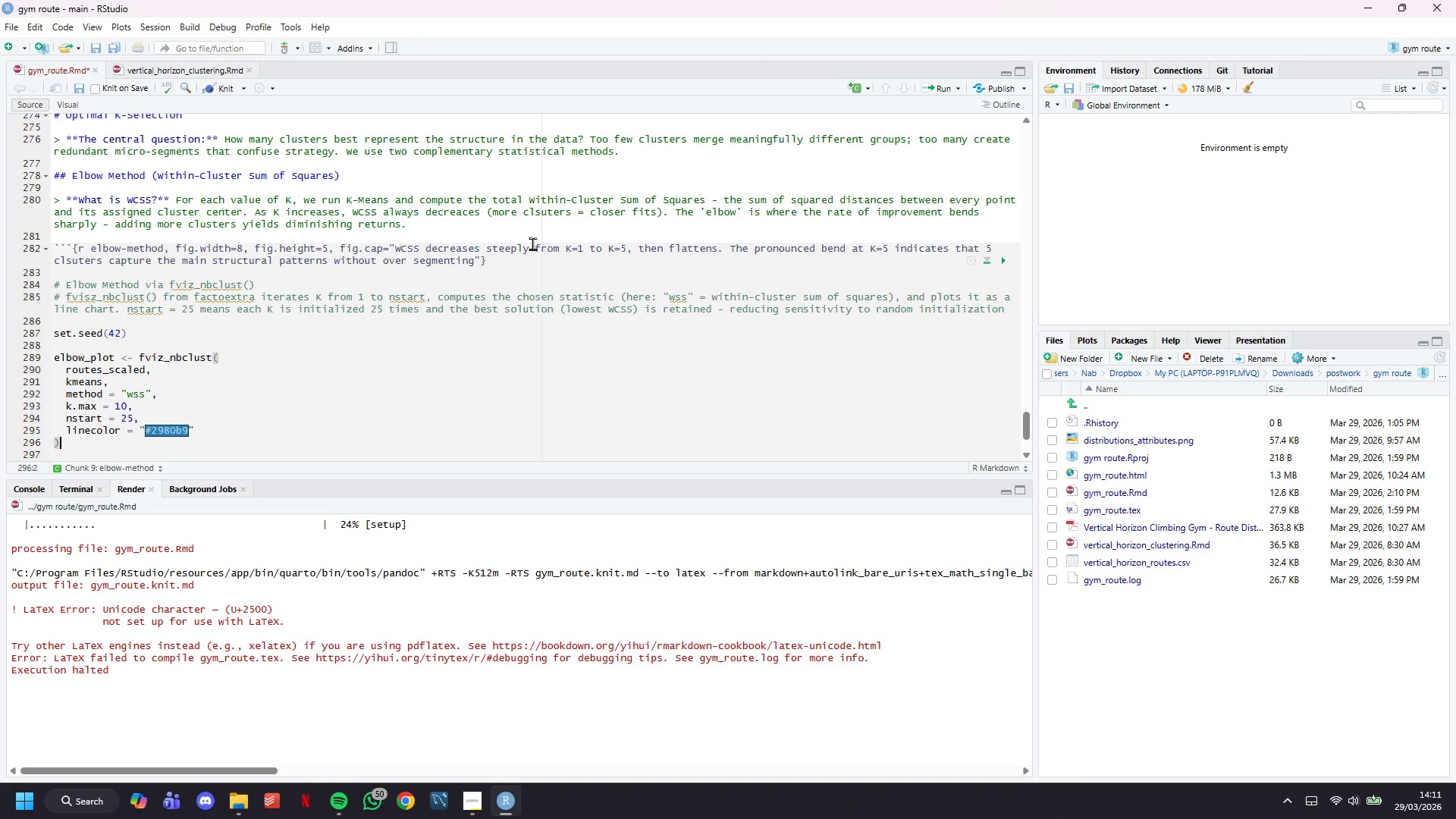 
key(Space)
 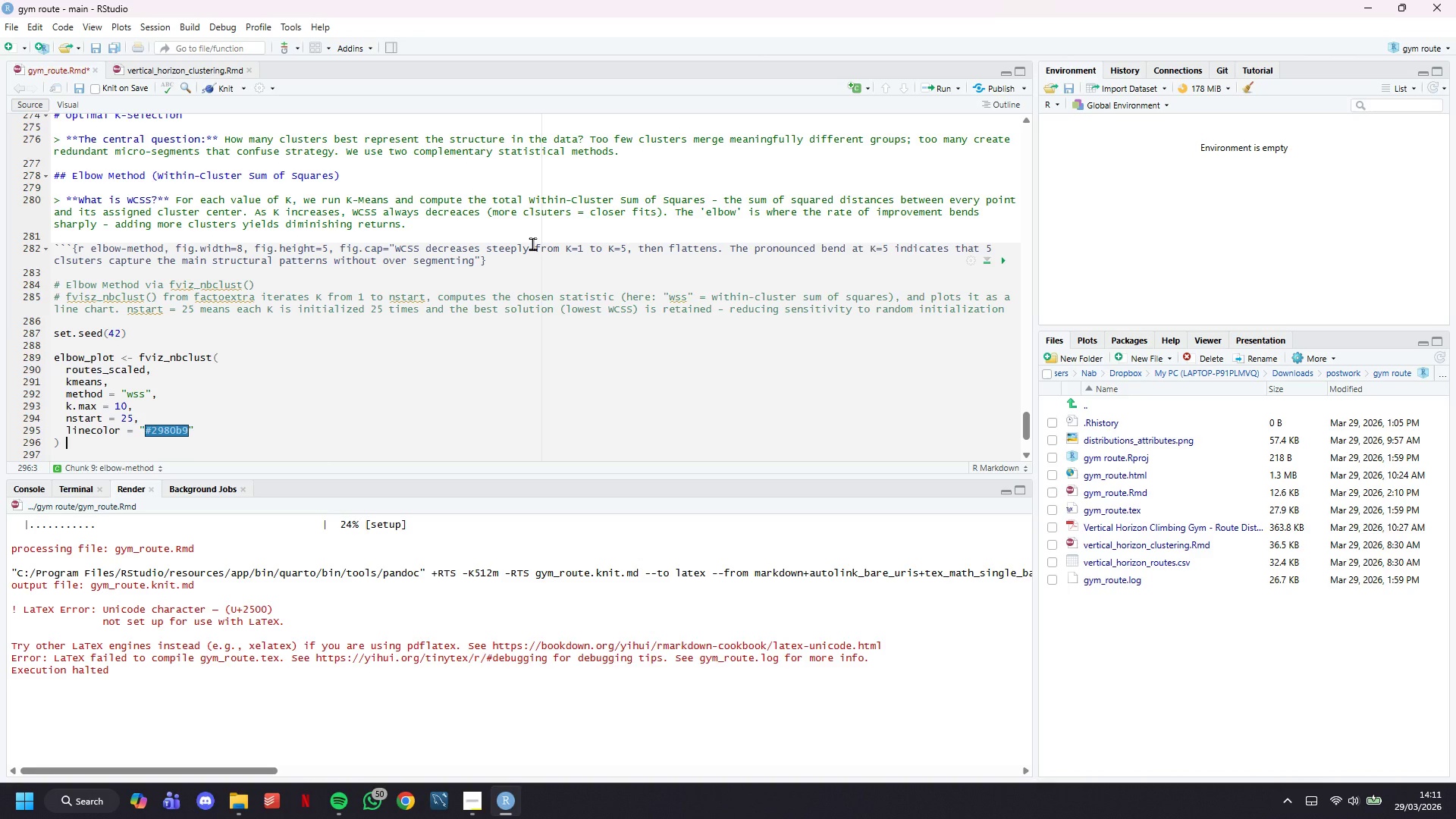 
key(Shift+Equal)
 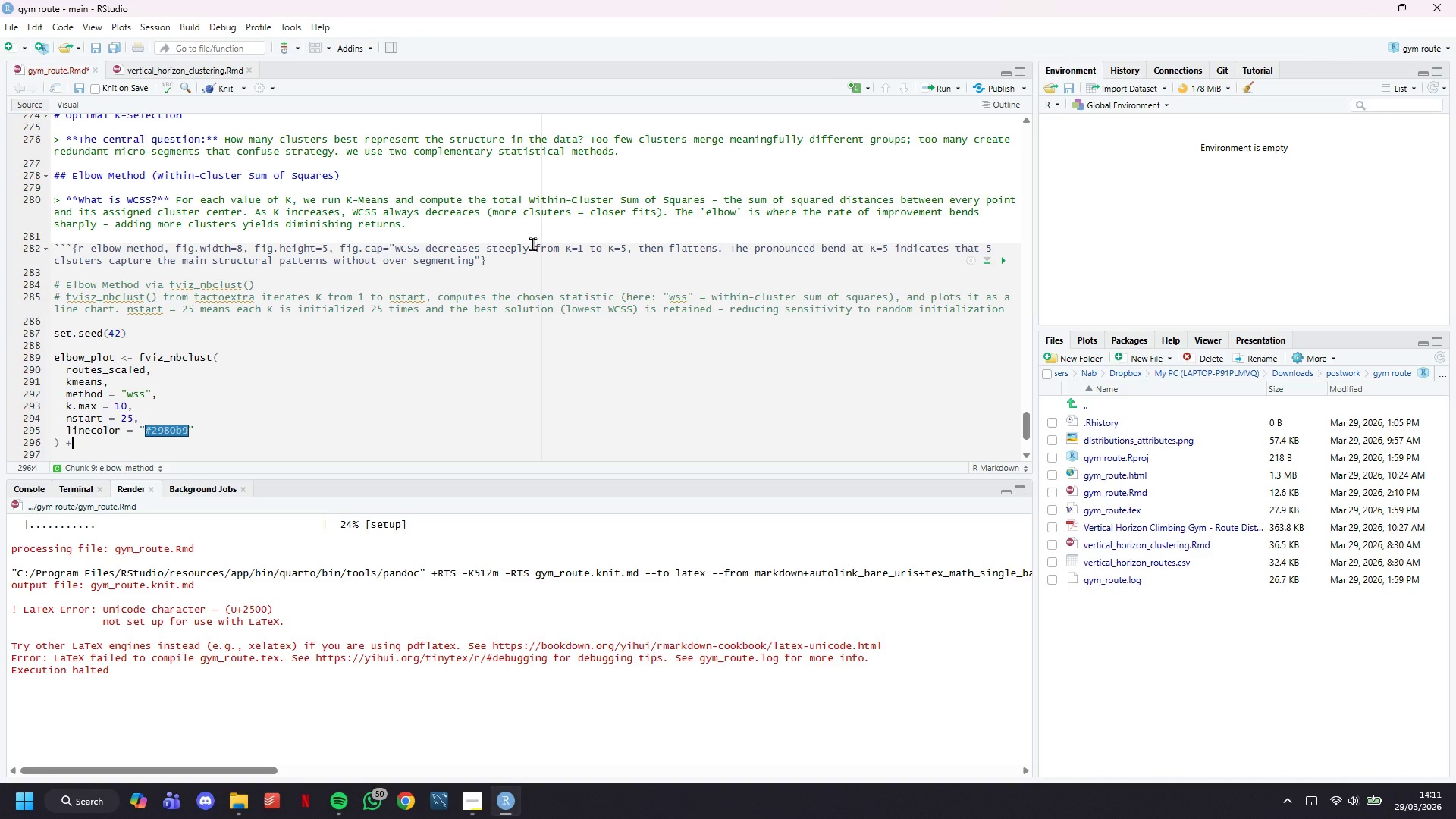 
scroll: coordinate [532, 243], scroll_direction: down, amount: 8.0
 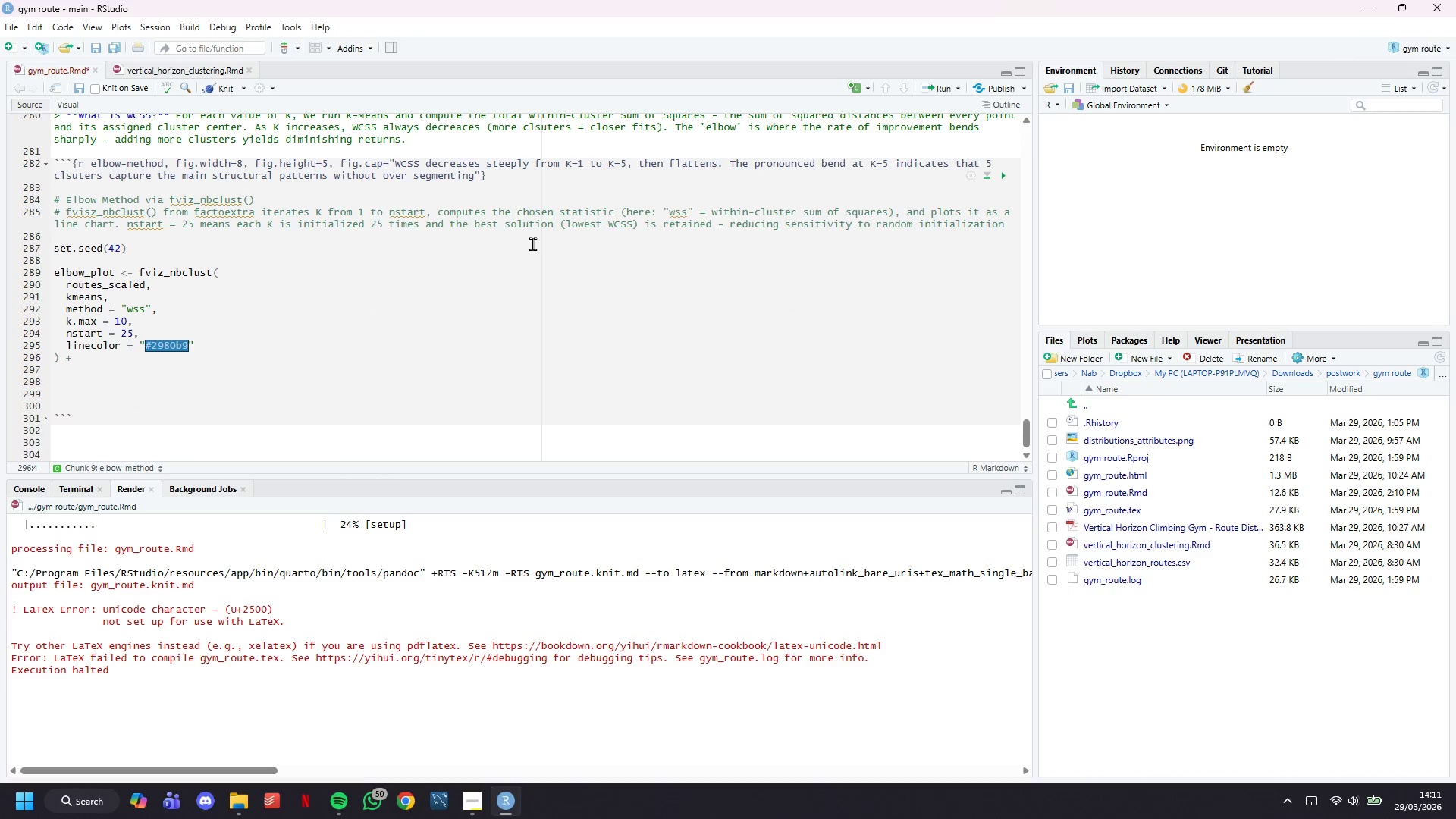 
key(Enter)
 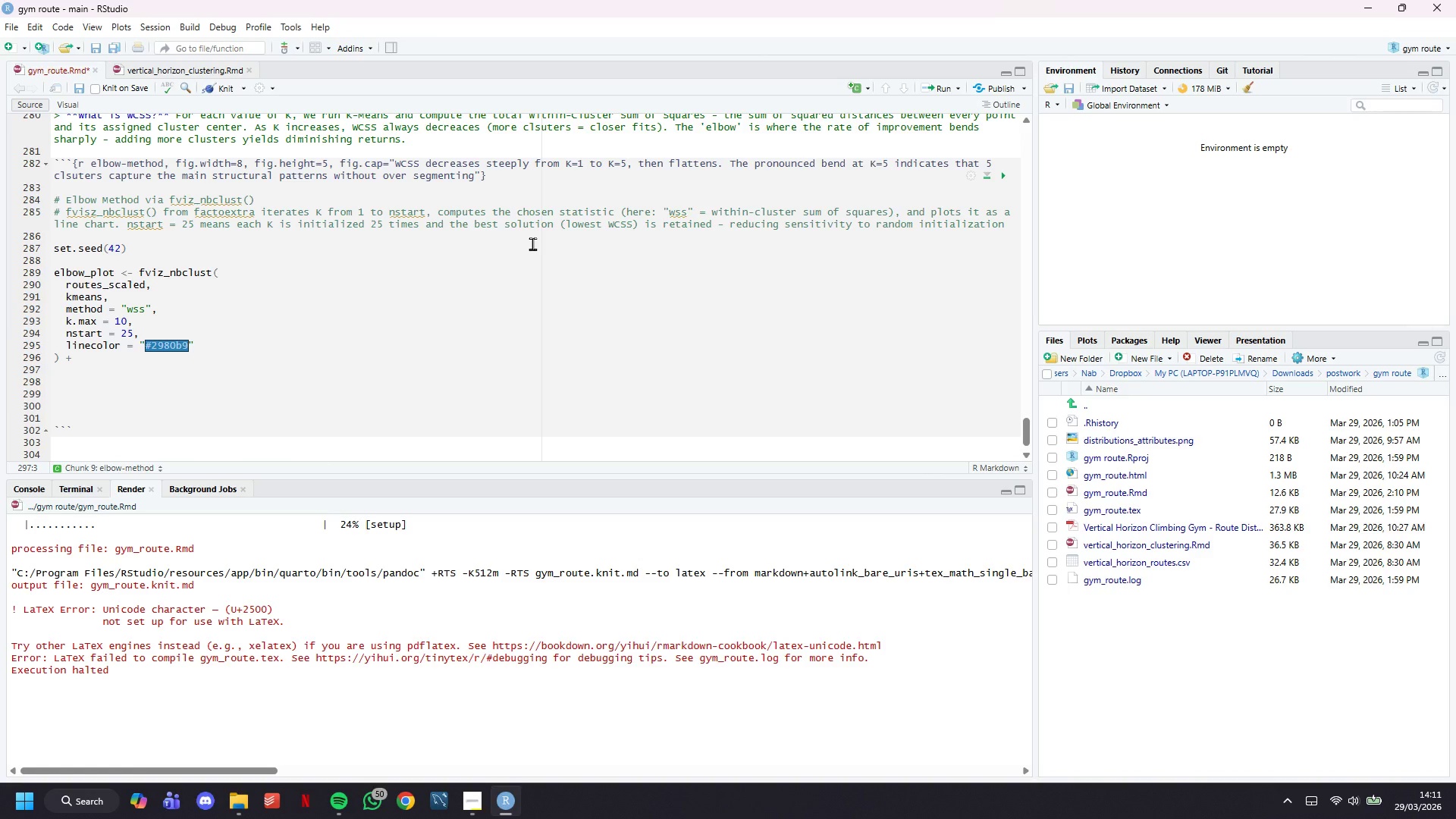 
type(labs()
 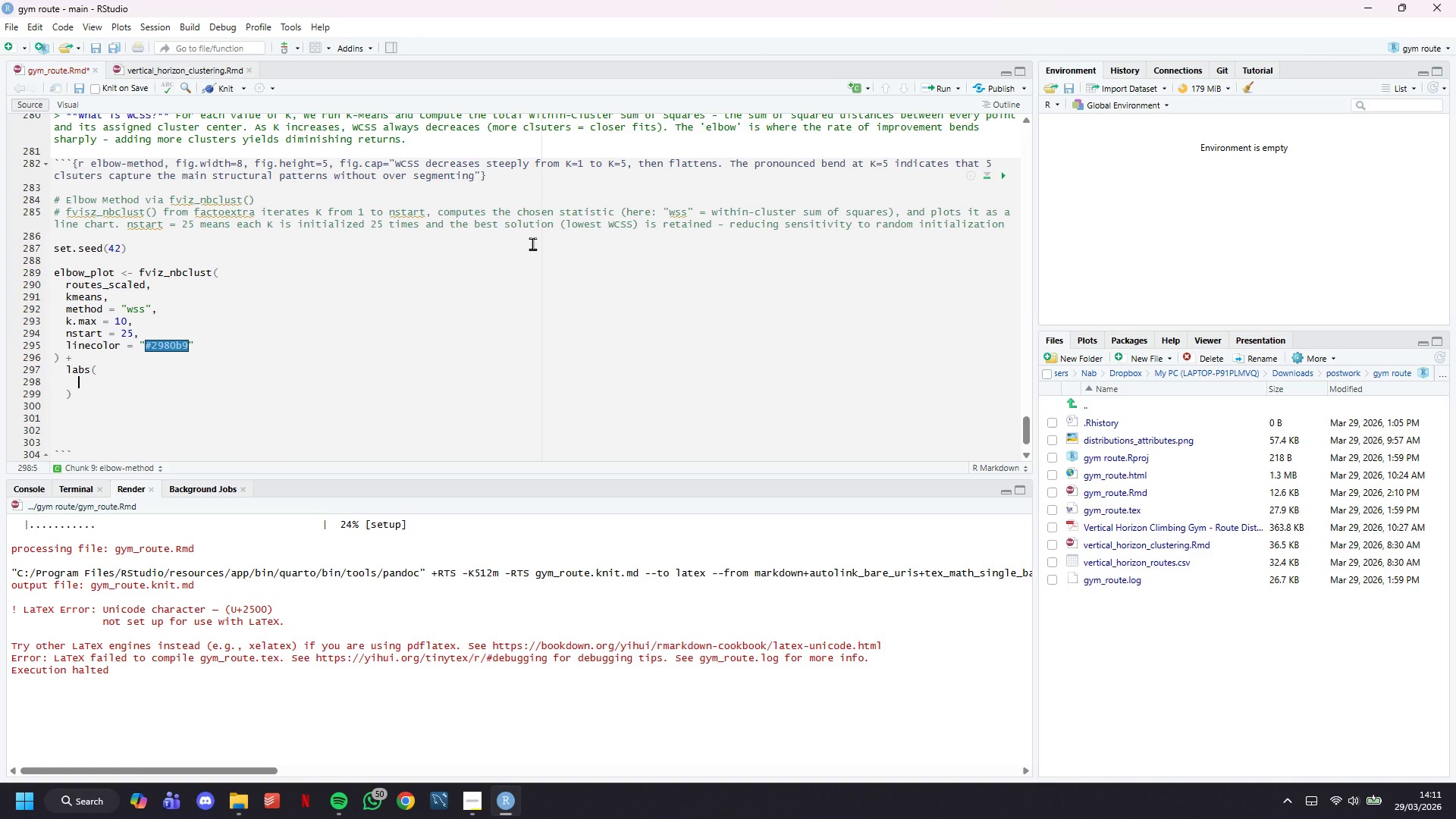 
 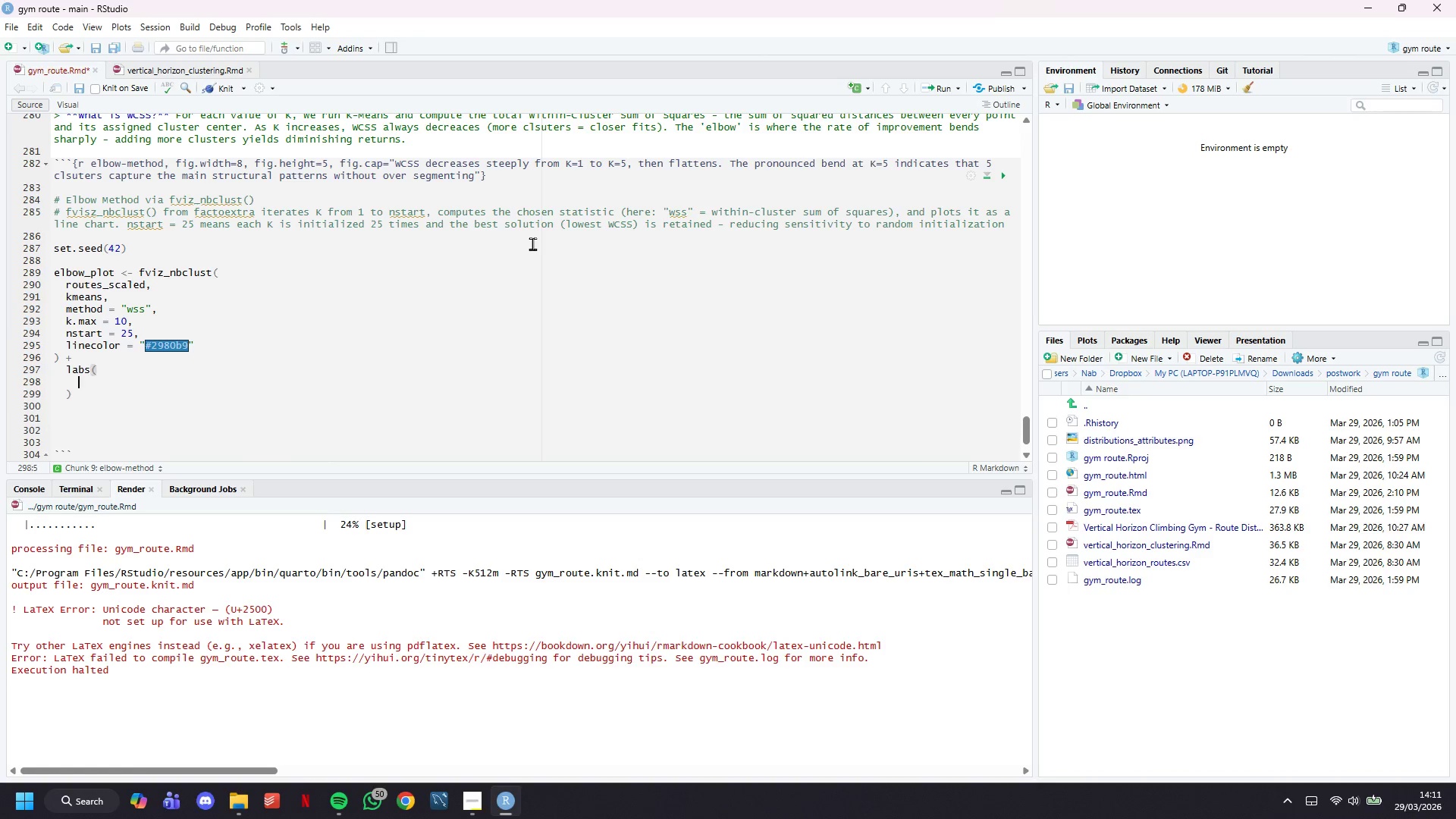 
key(Enter)
 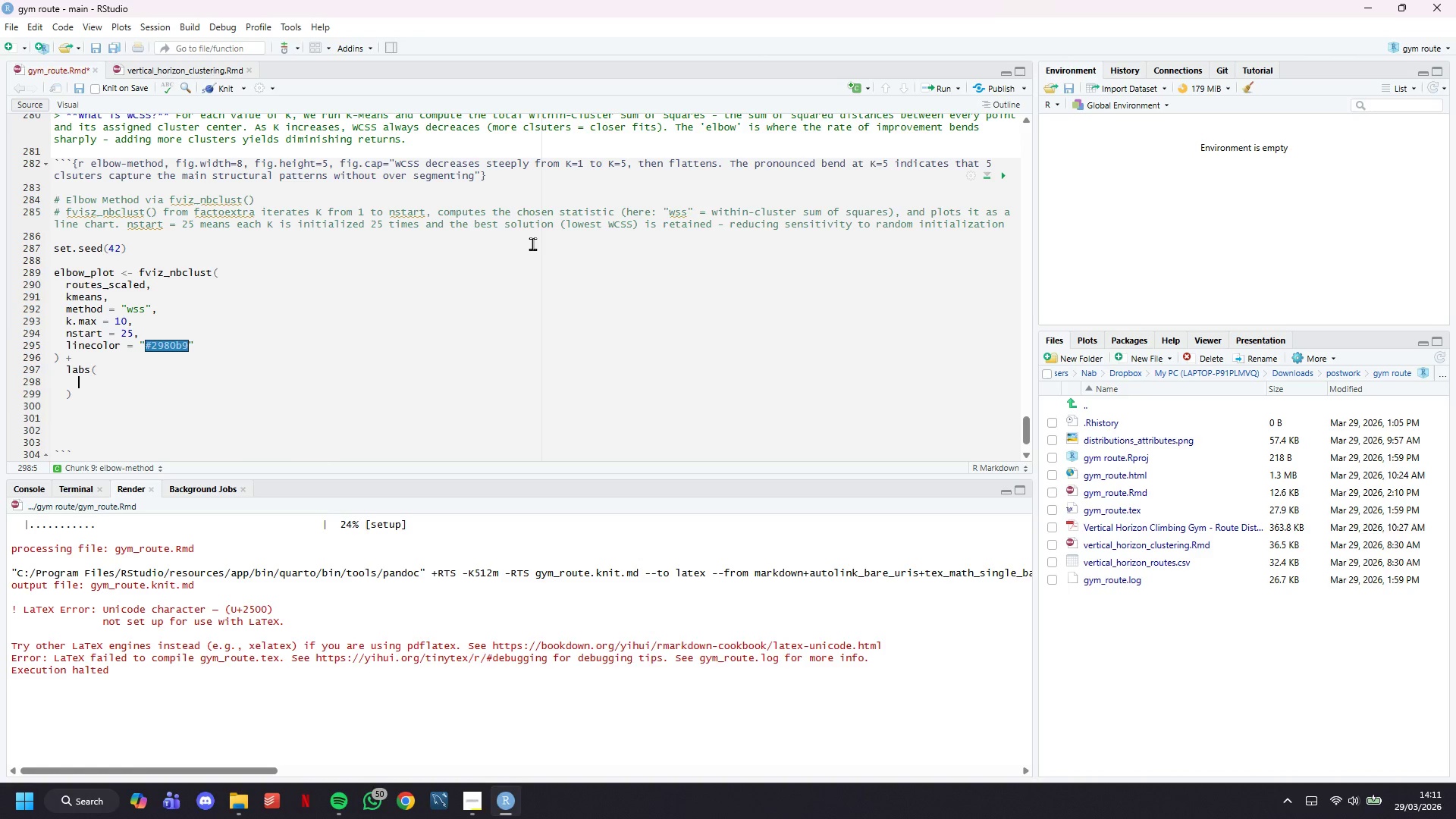 
type(title = "Elbow Method - Optimal Nub)
key(Backspace)
type(mber of Clusters)
 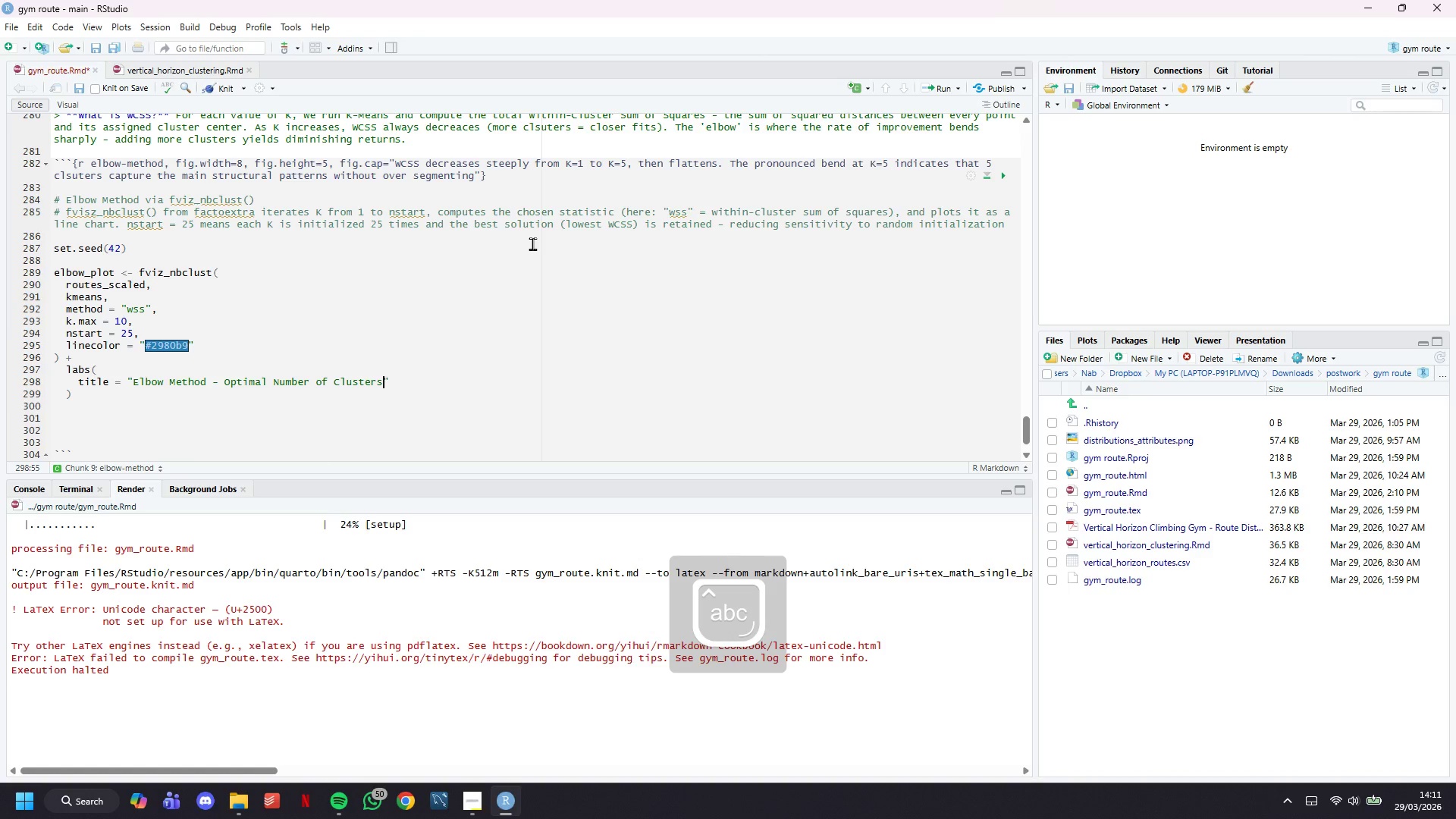 
key(ArrowRight)
 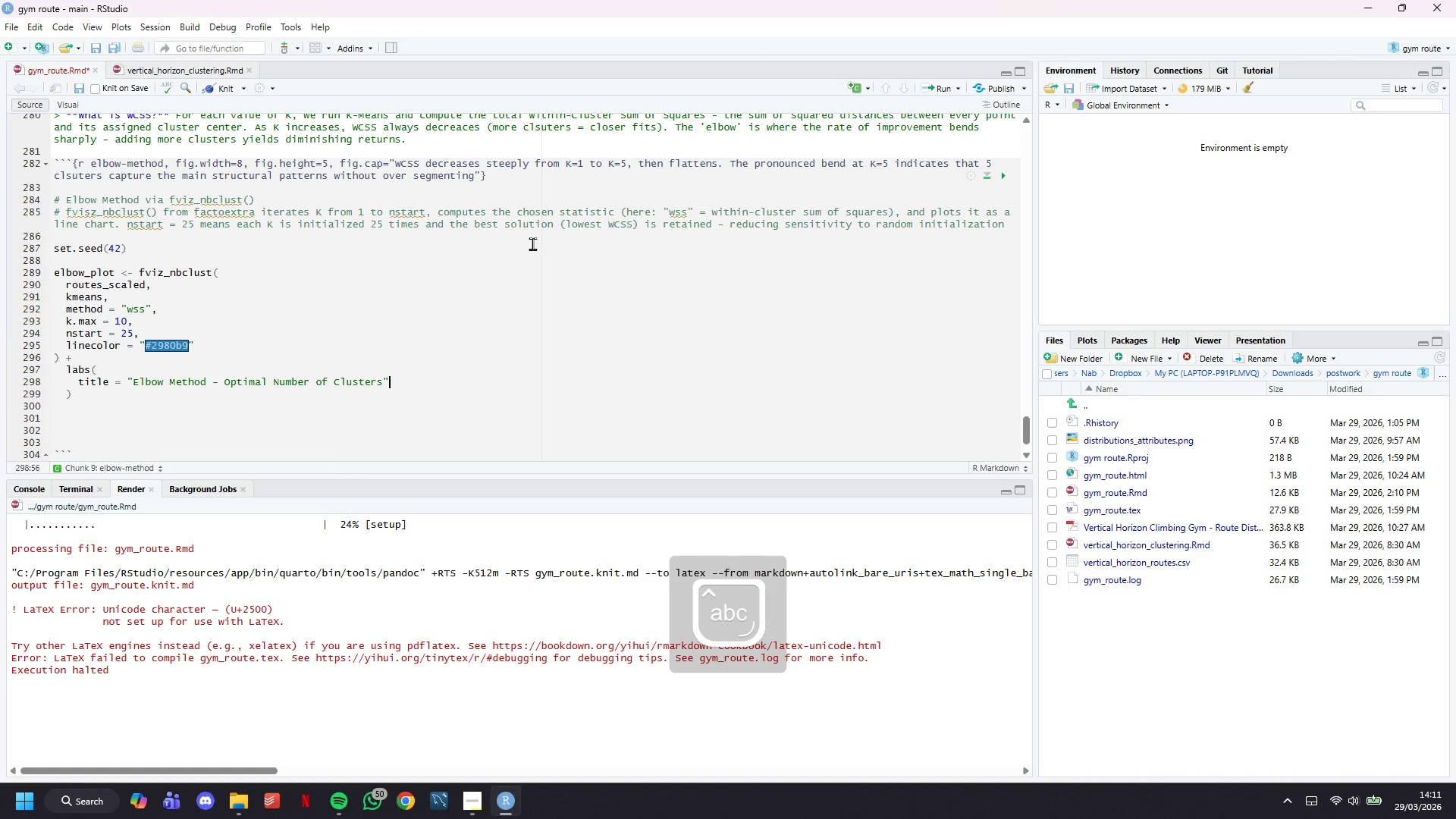 
key(Comma)
 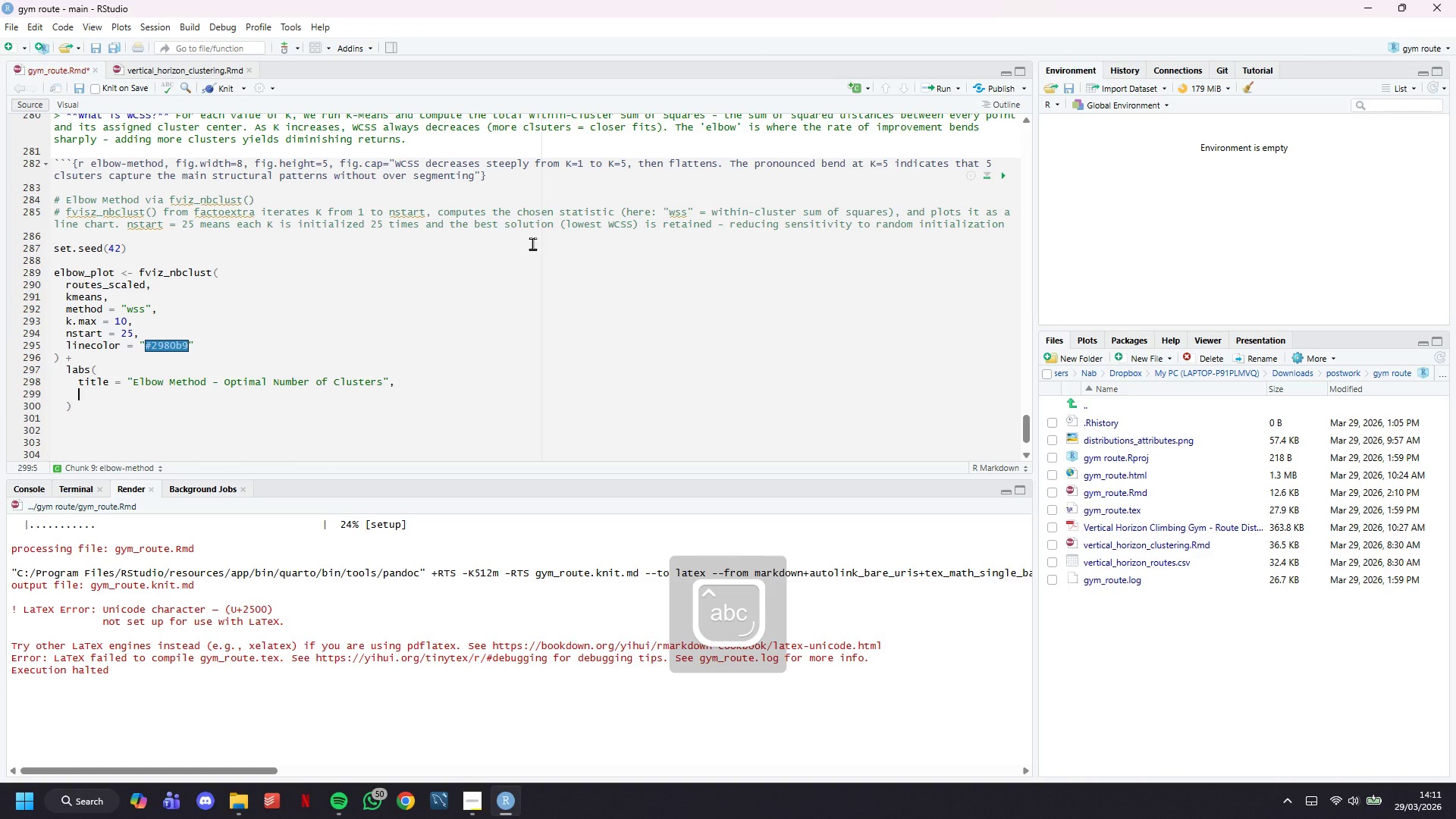 
key(Enter)
 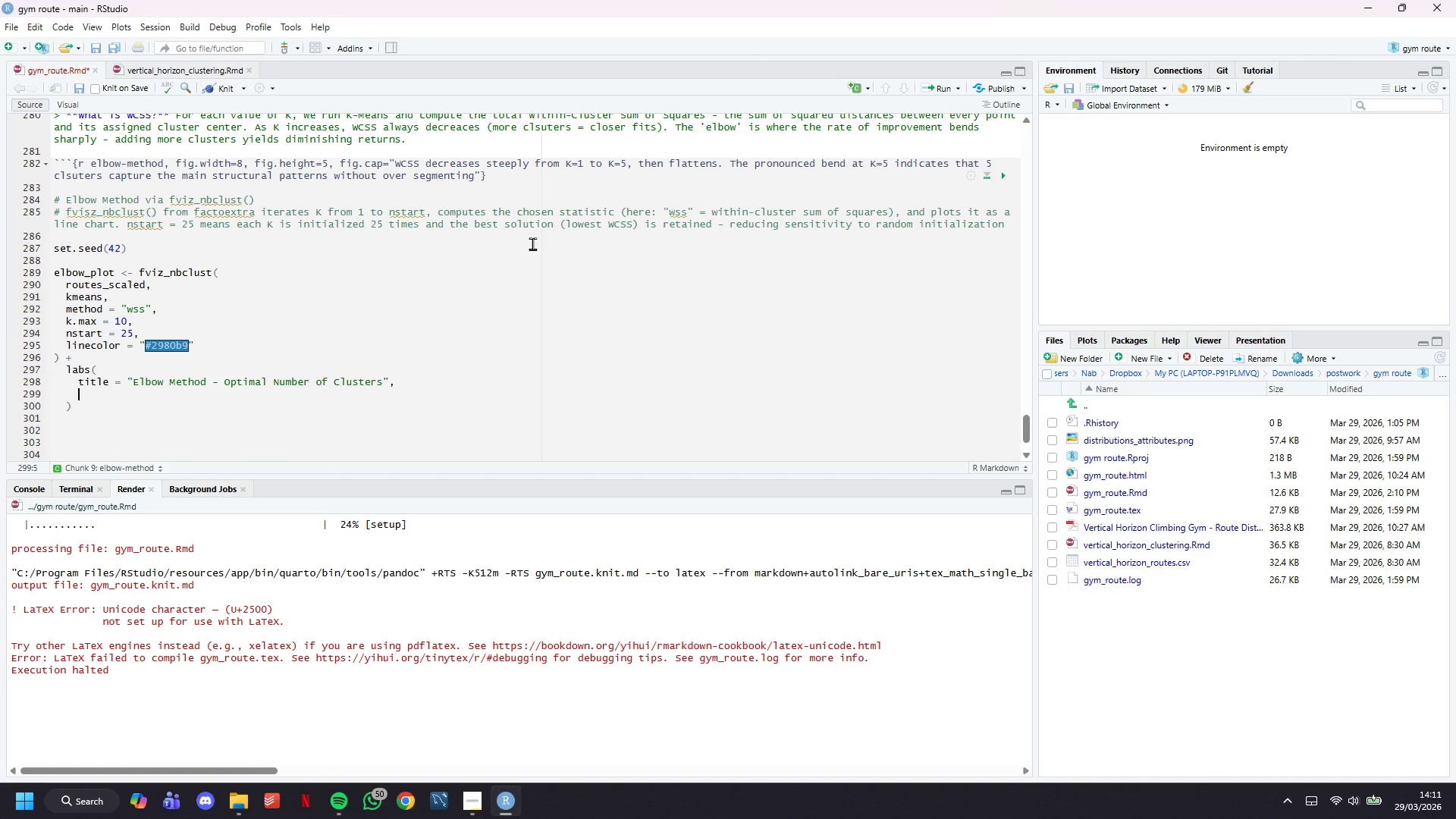 
type(subtitle = "Look for the '')
 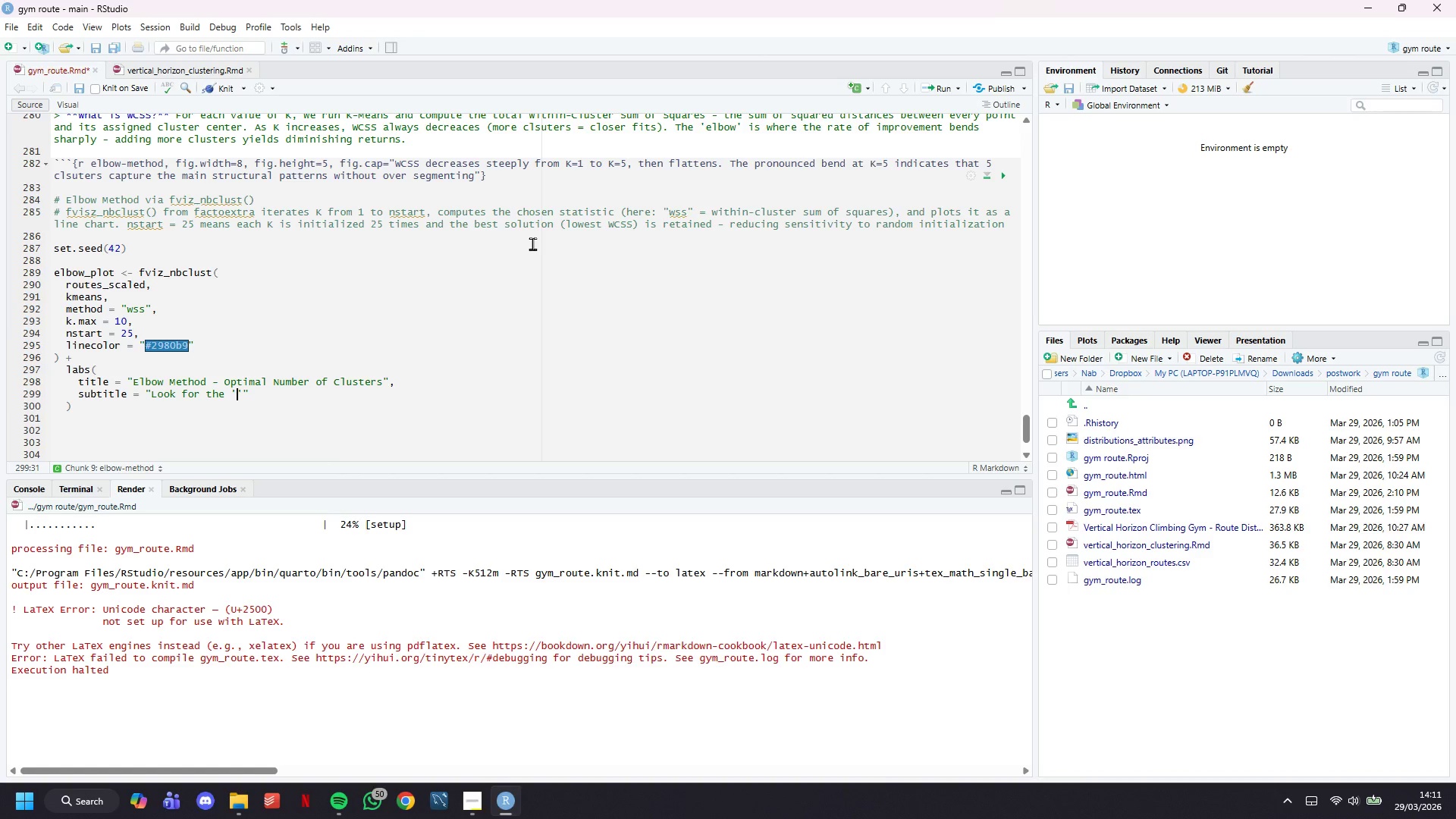 
 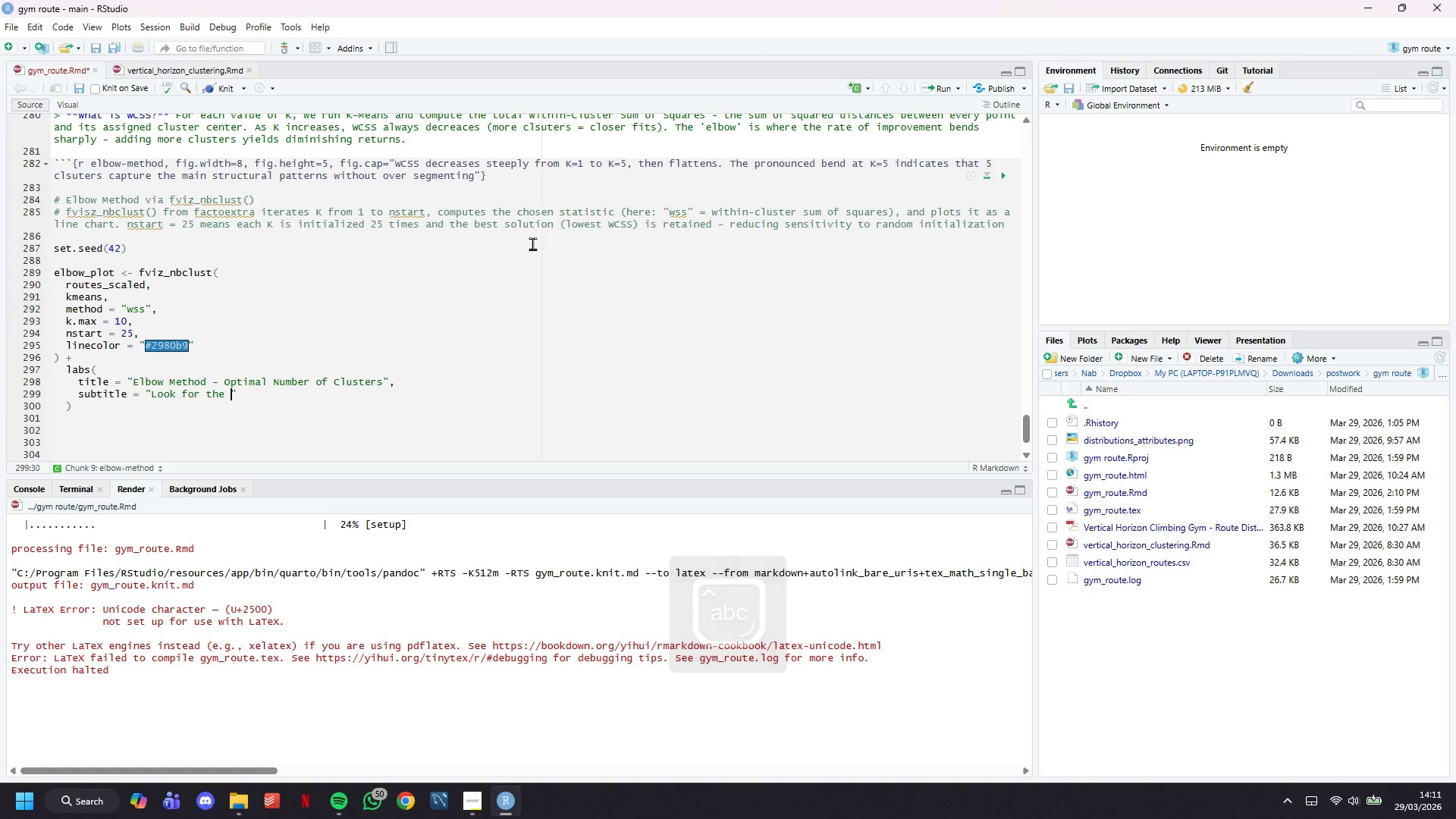 
key(ArrowLeft)
 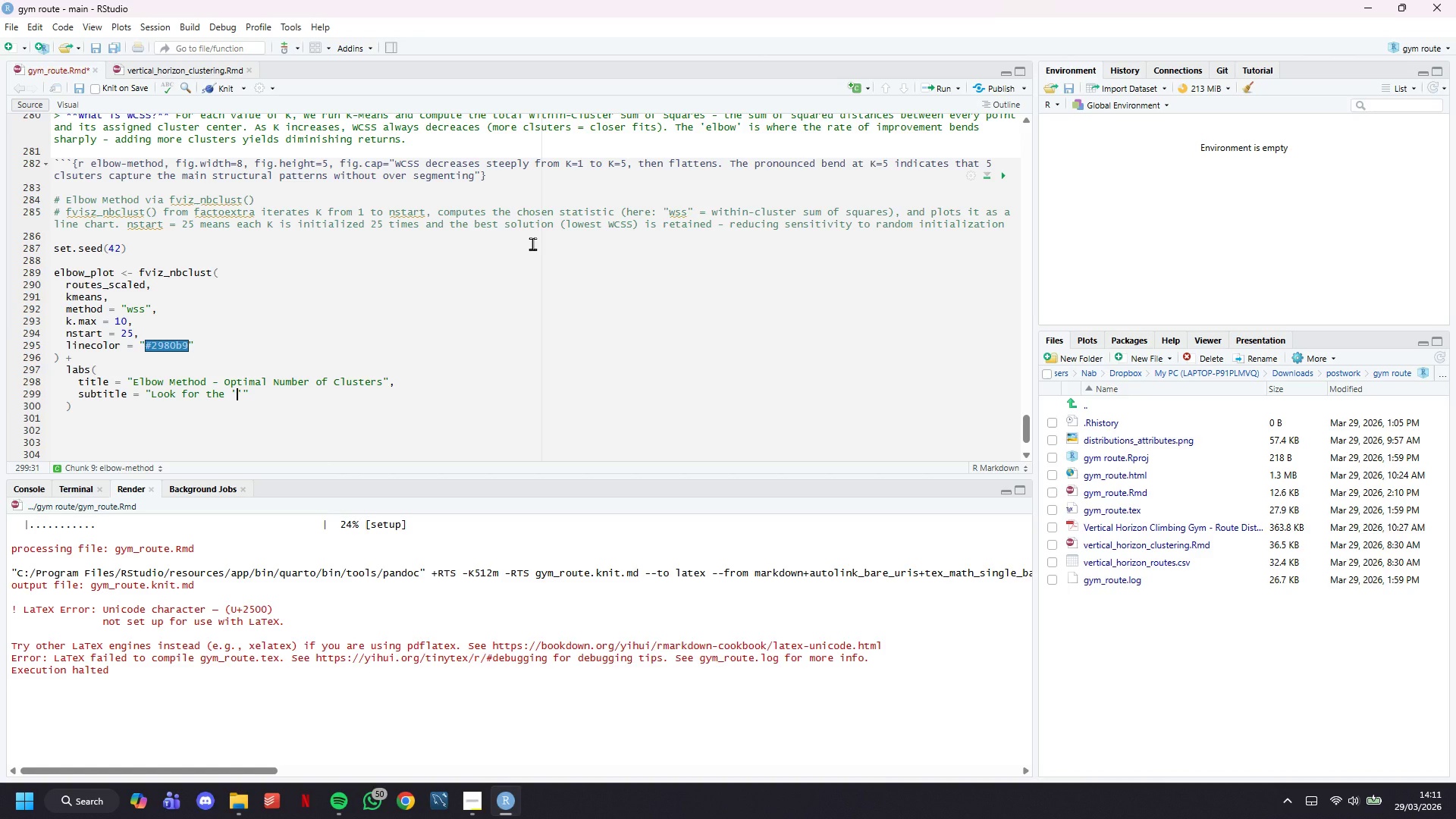 
type(bend)
 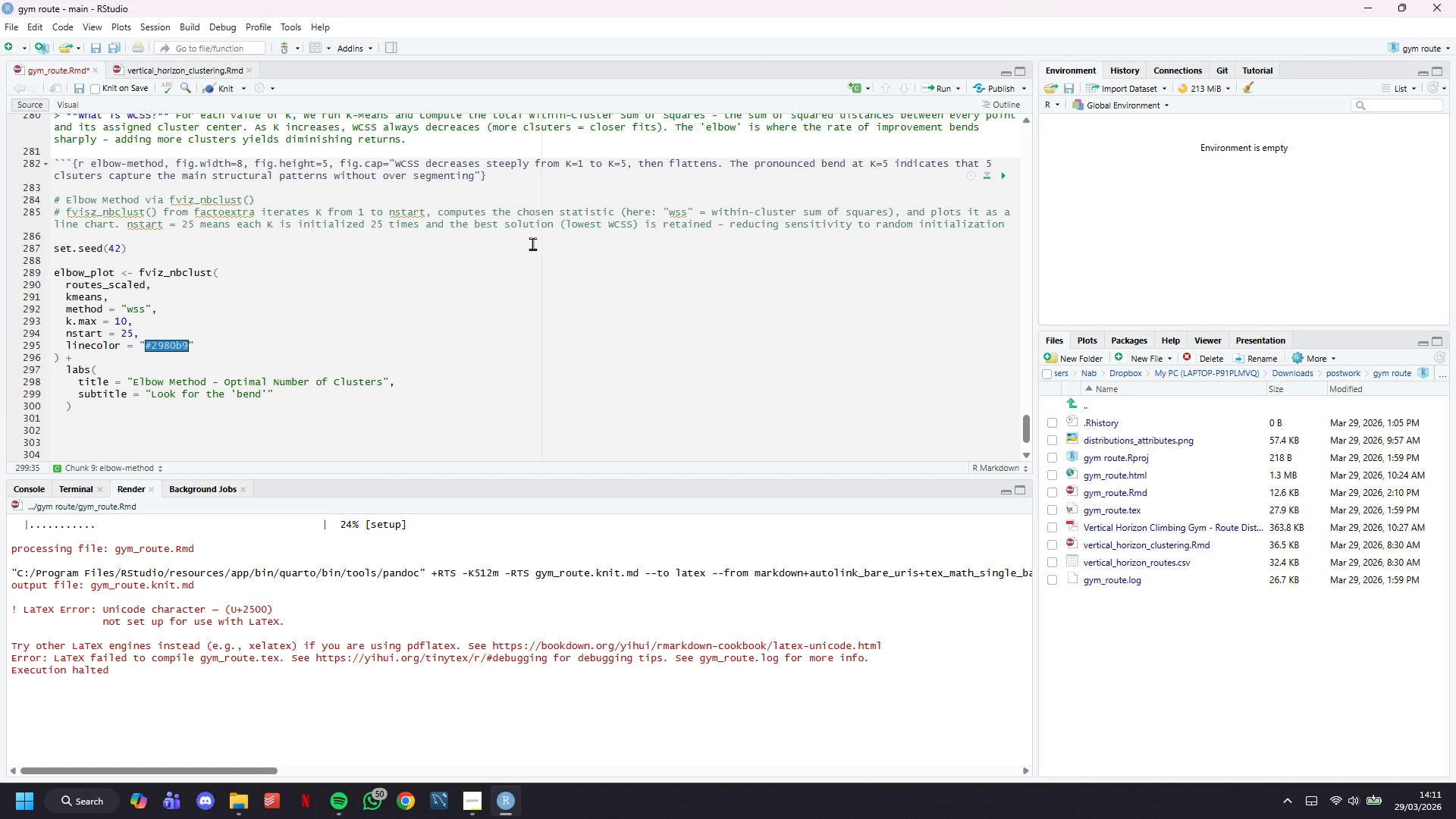 
key(ArrowRight)
 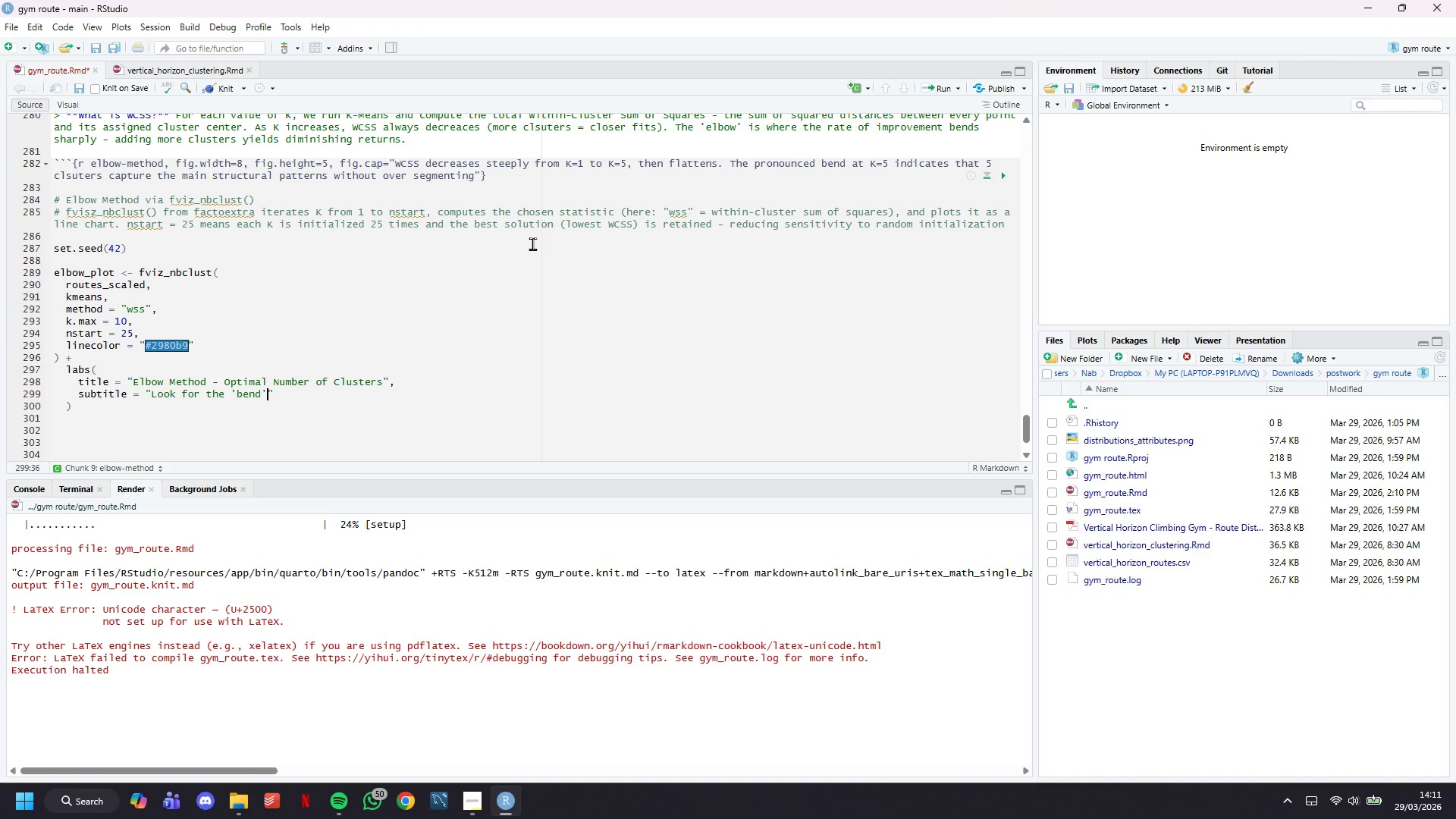 
key(Space)
 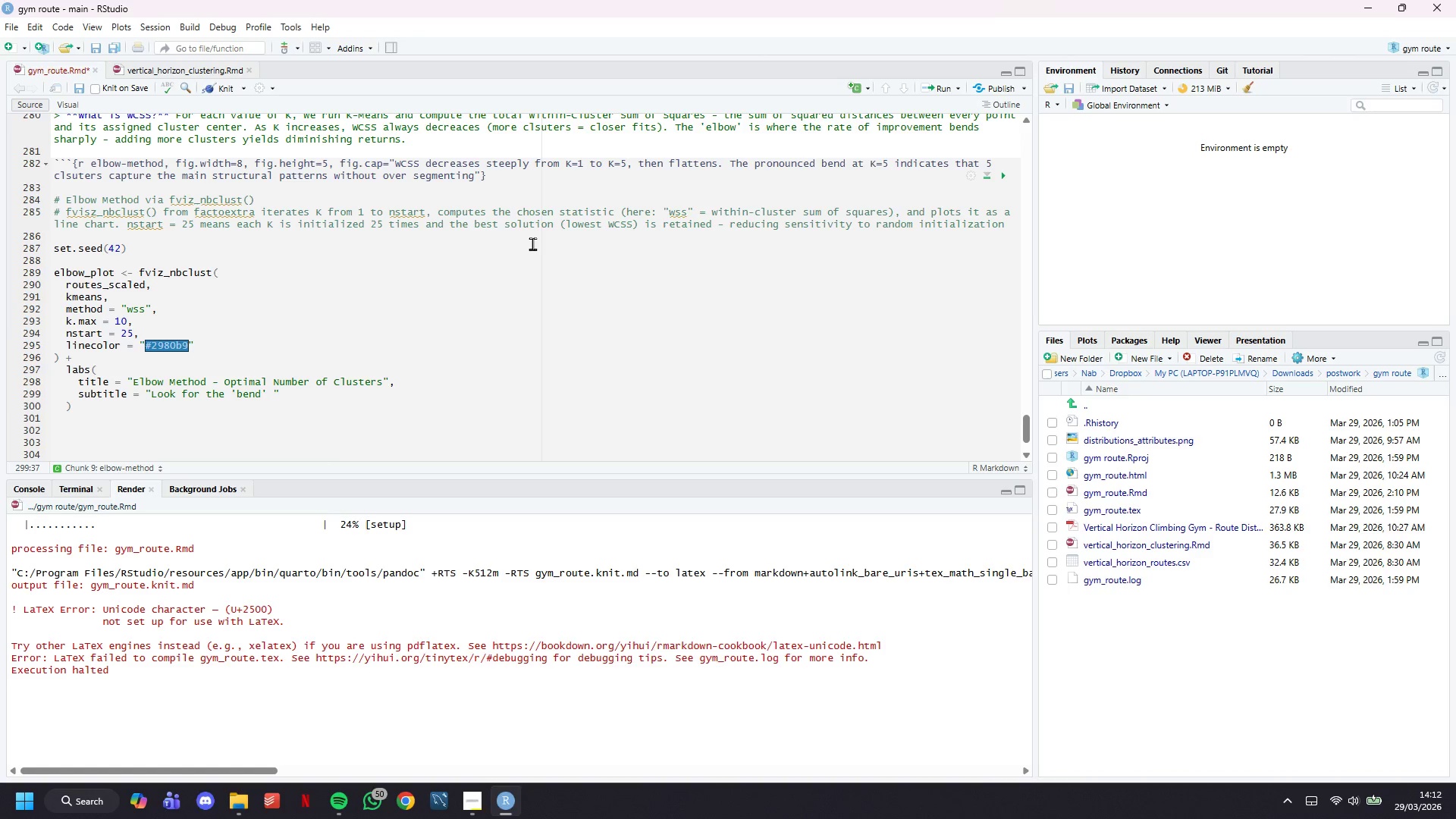 
type(where adding more )
 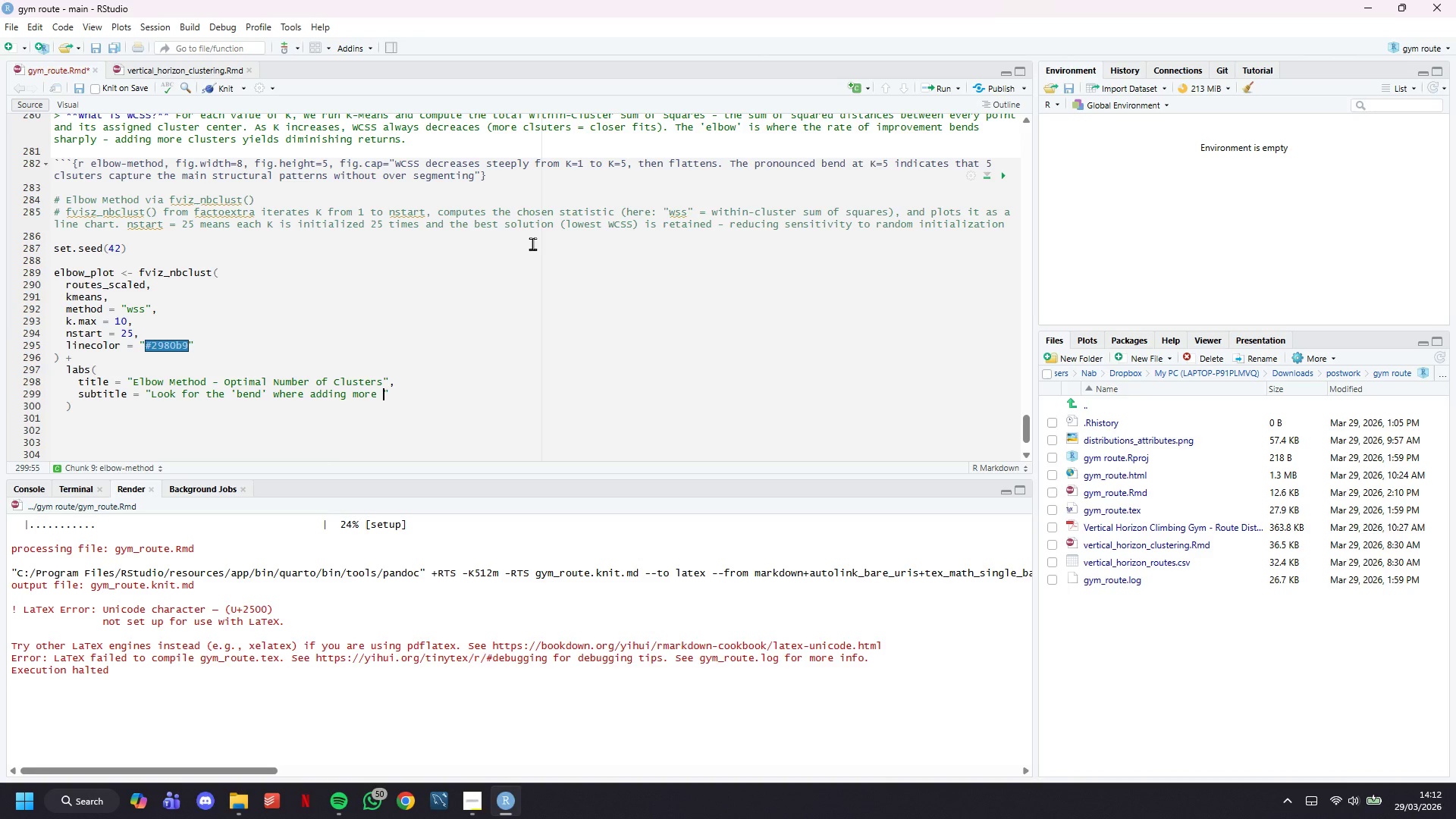 
wait(13.89)
 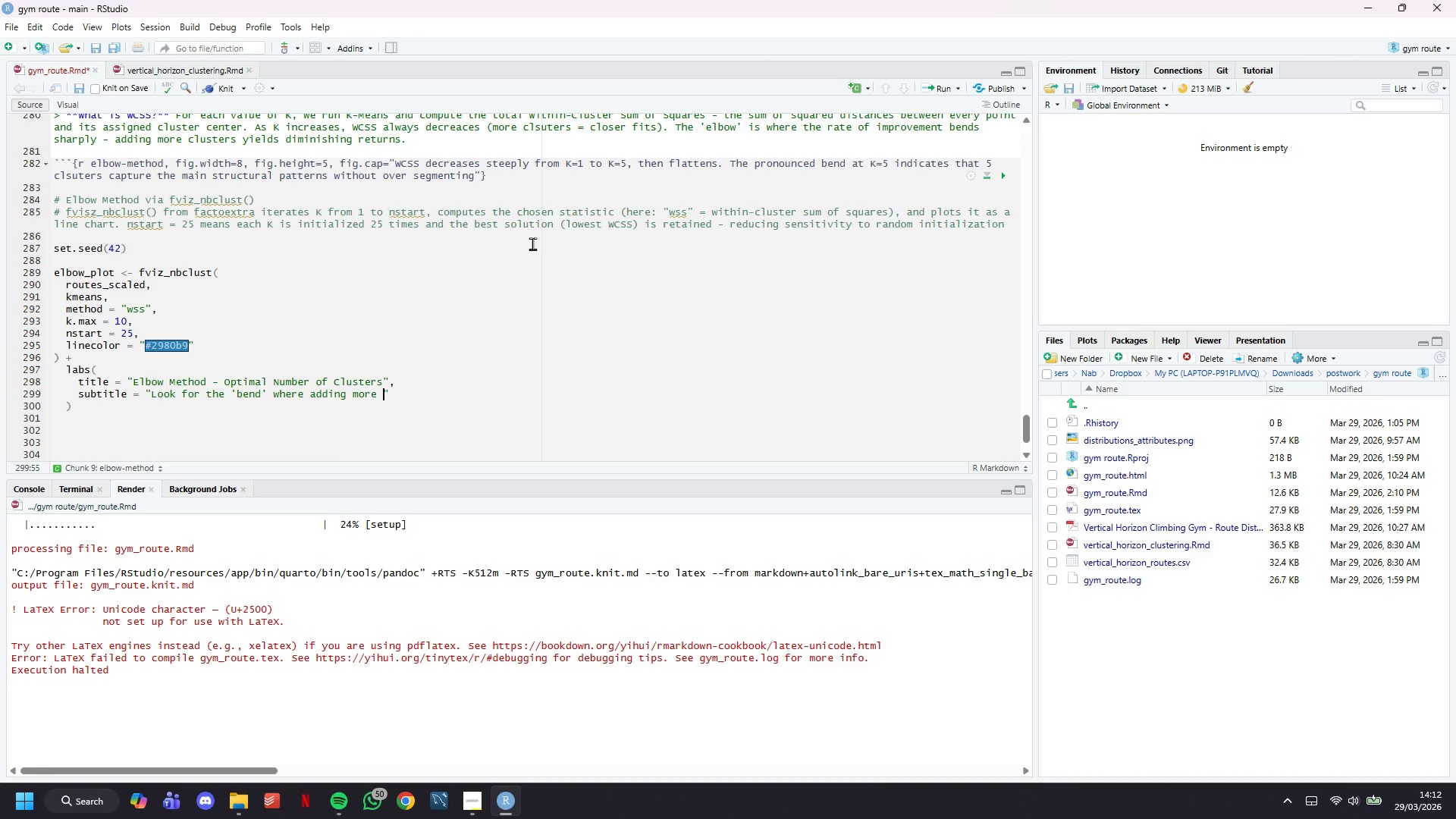 
type(clusters yields diminishing WCSS reduction)
 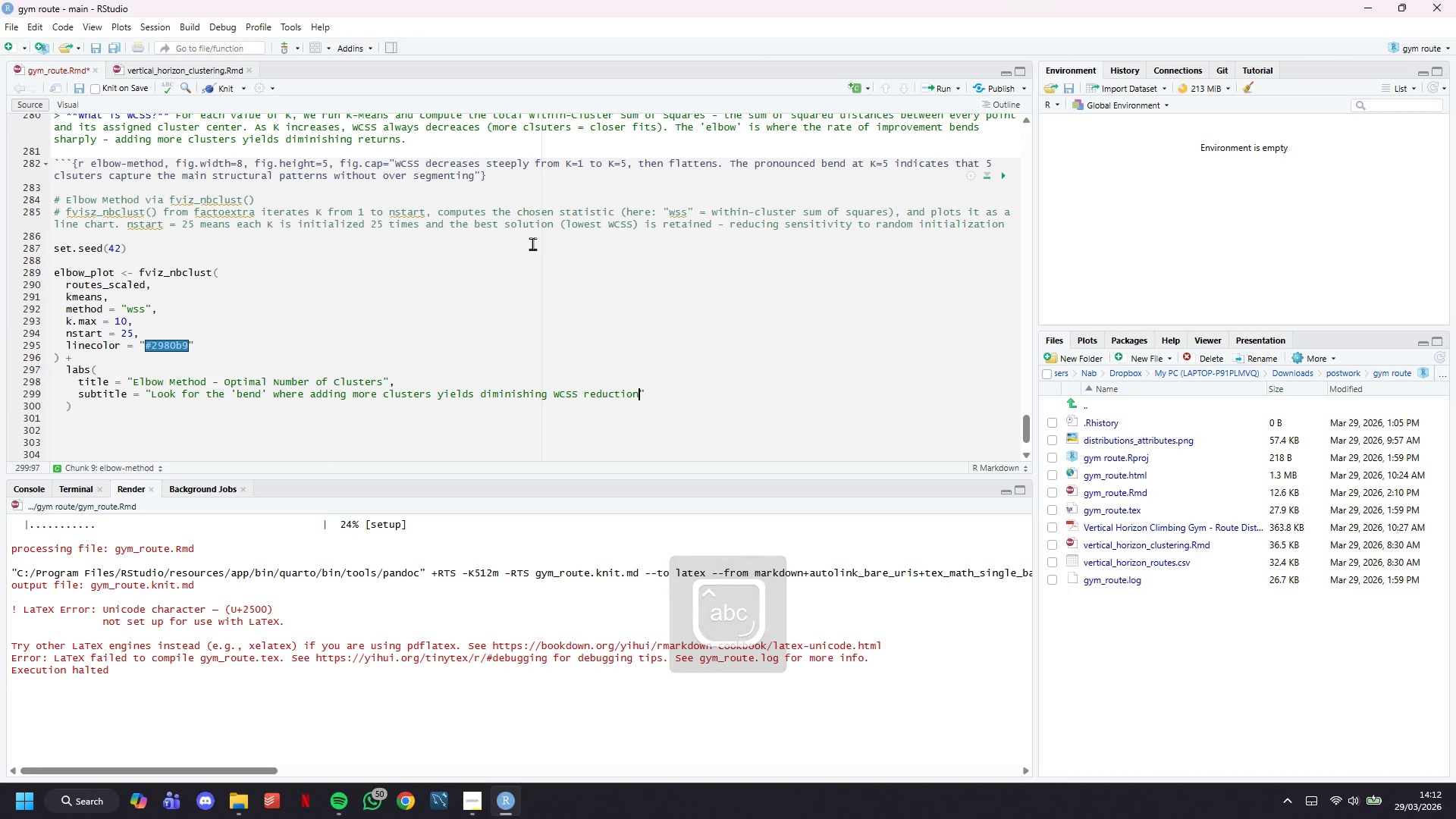 
key(ArrowRight)
 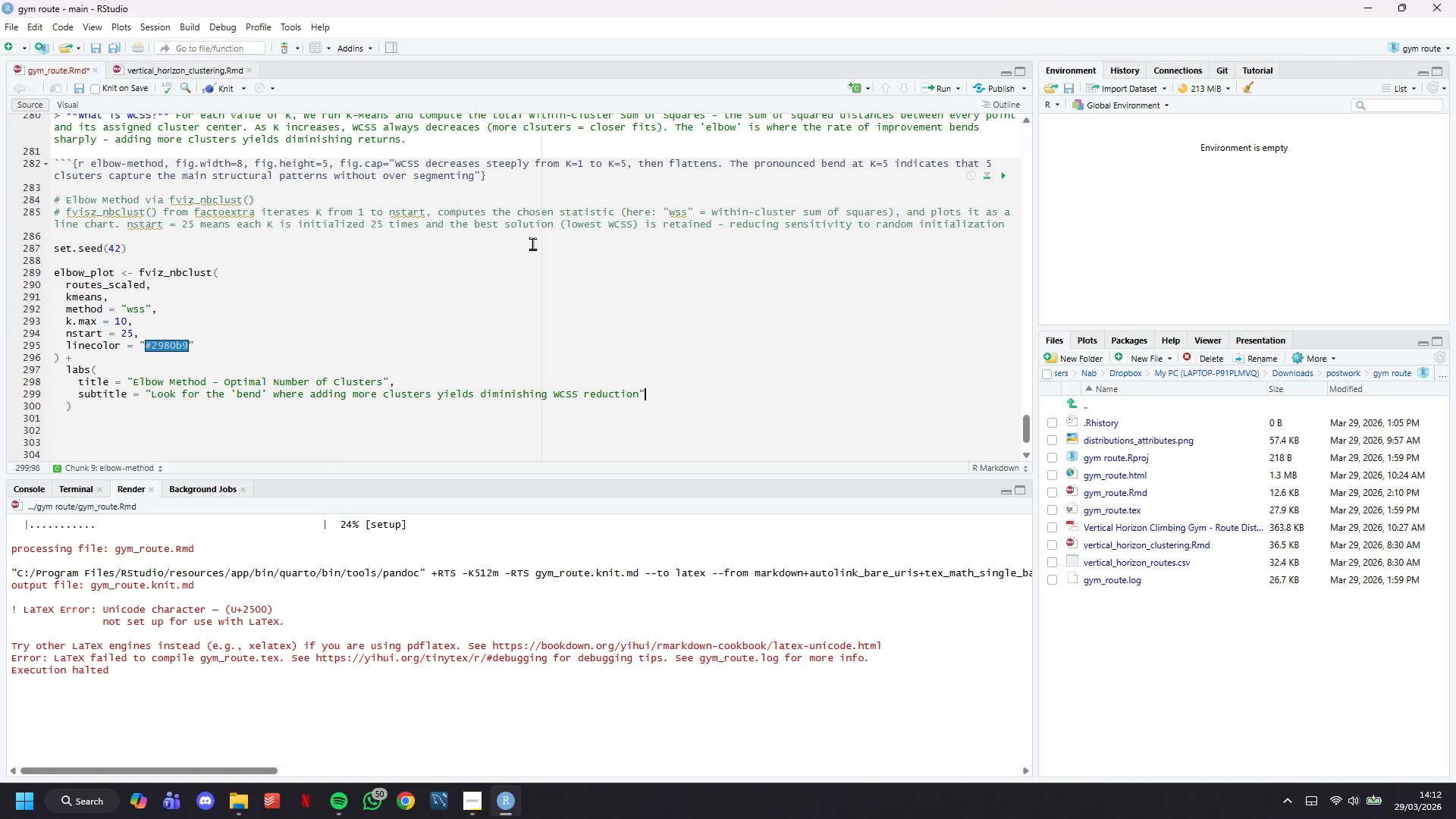 
key(Comma)
 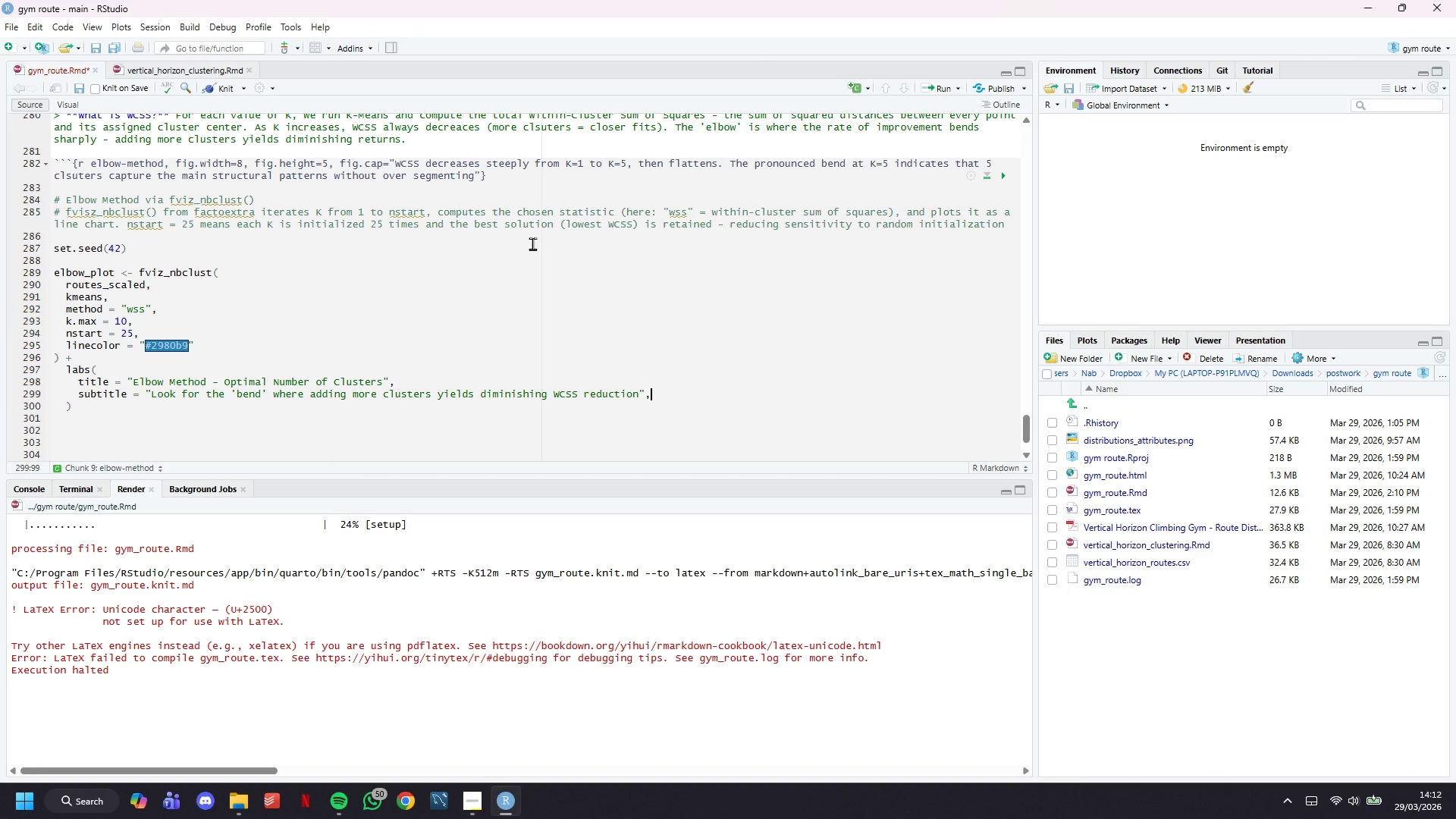 
key(Enter)
 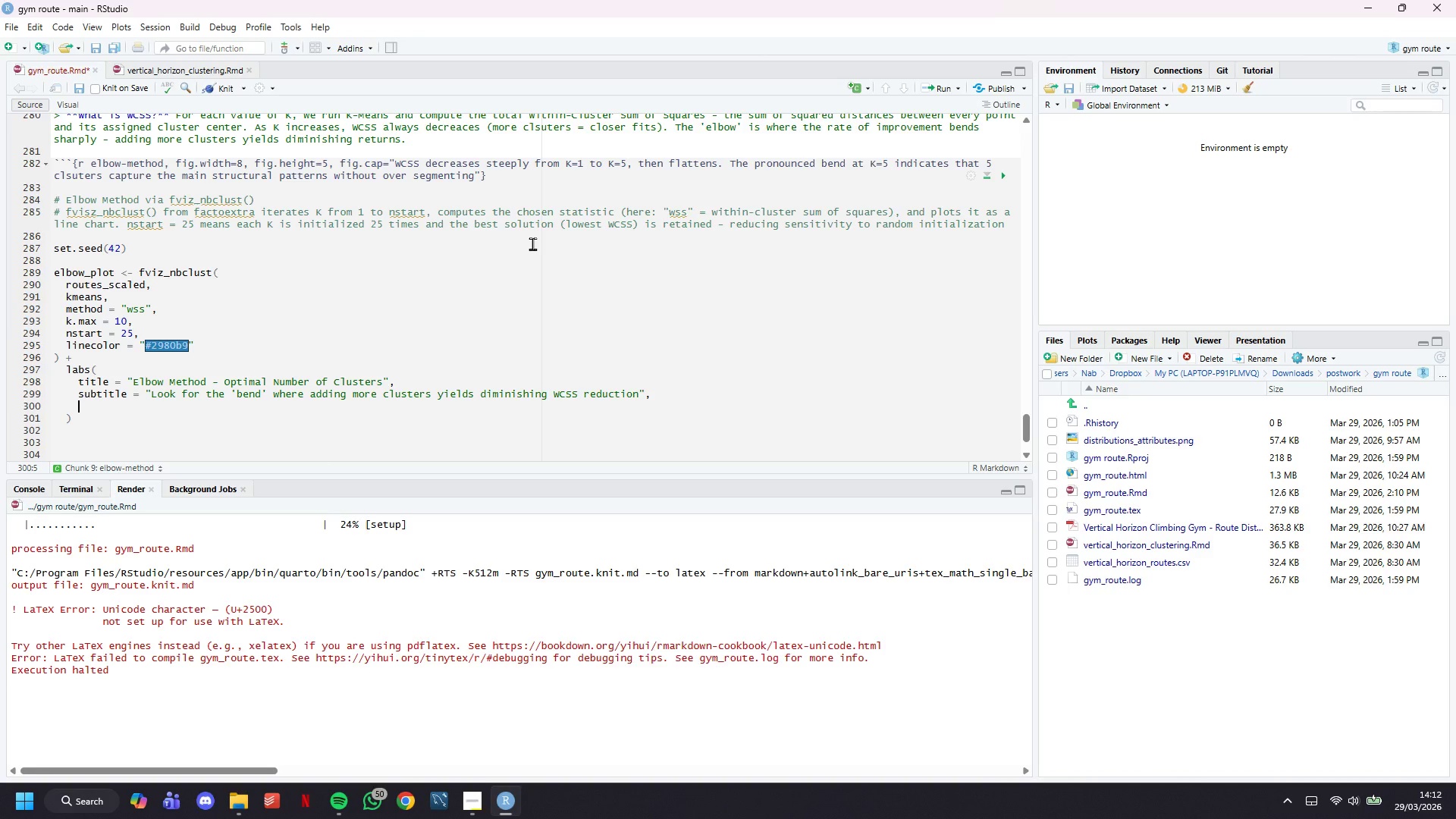 
key(X)
 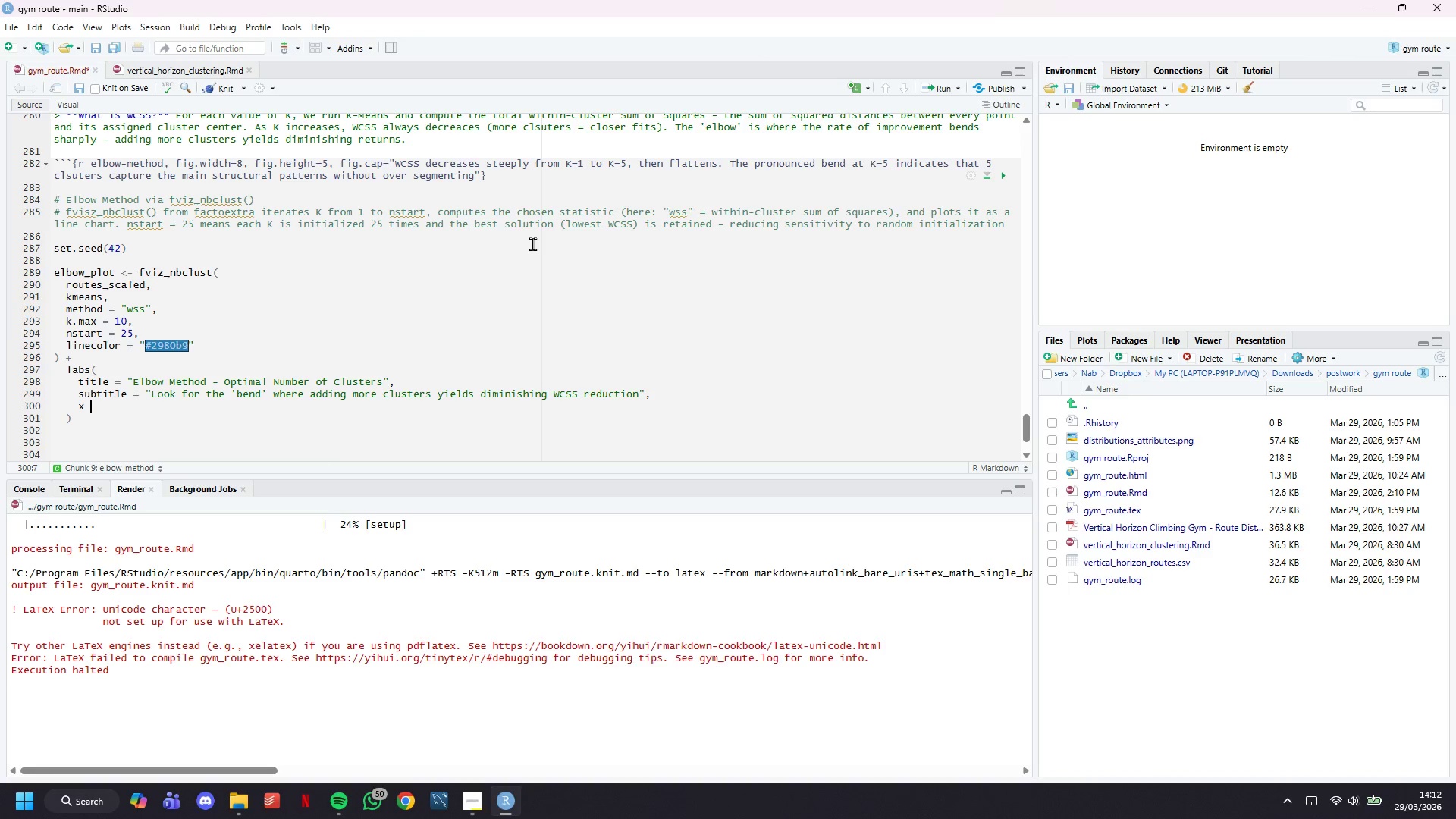 
key(Space)
 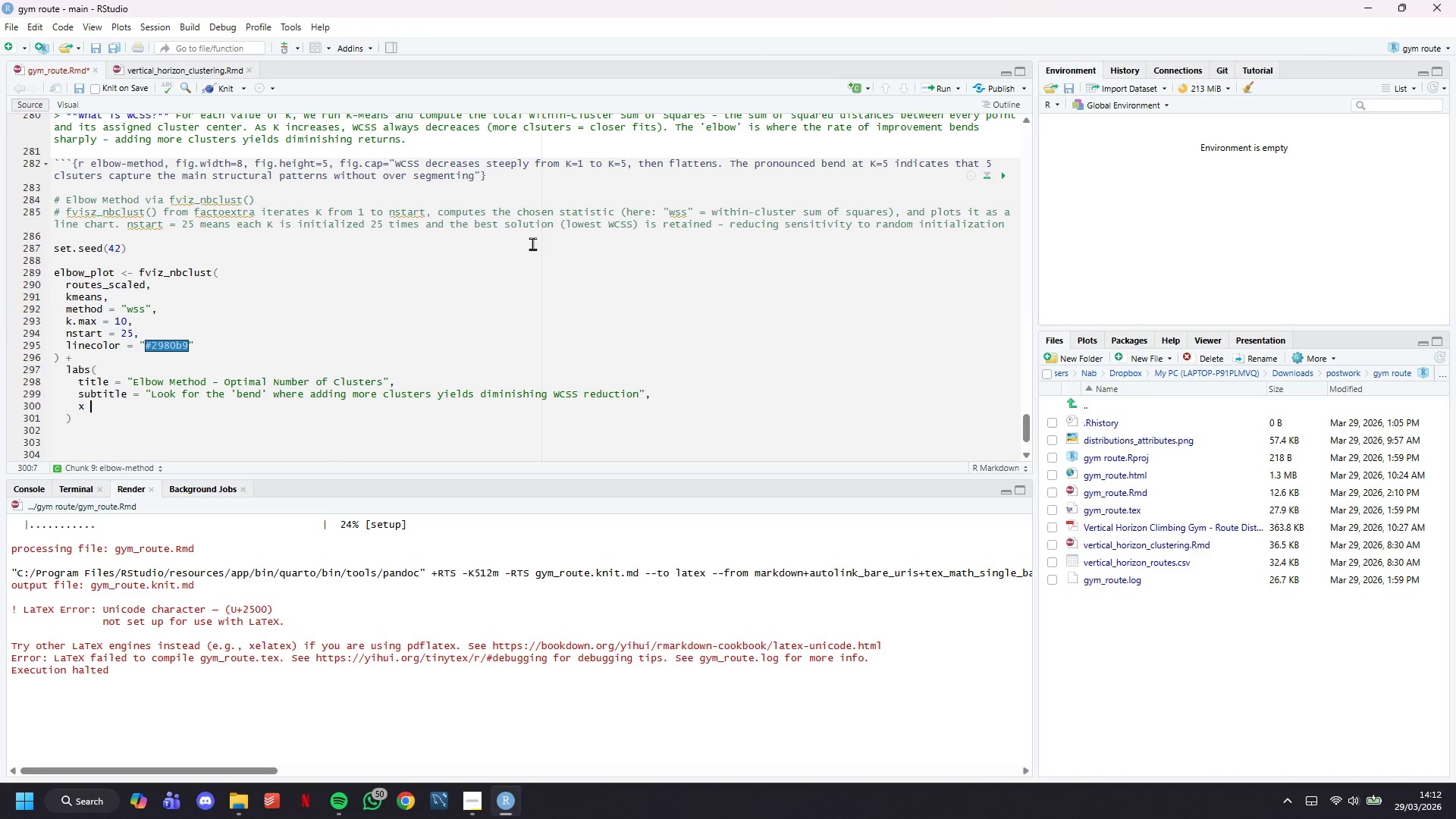 
key(Space)
 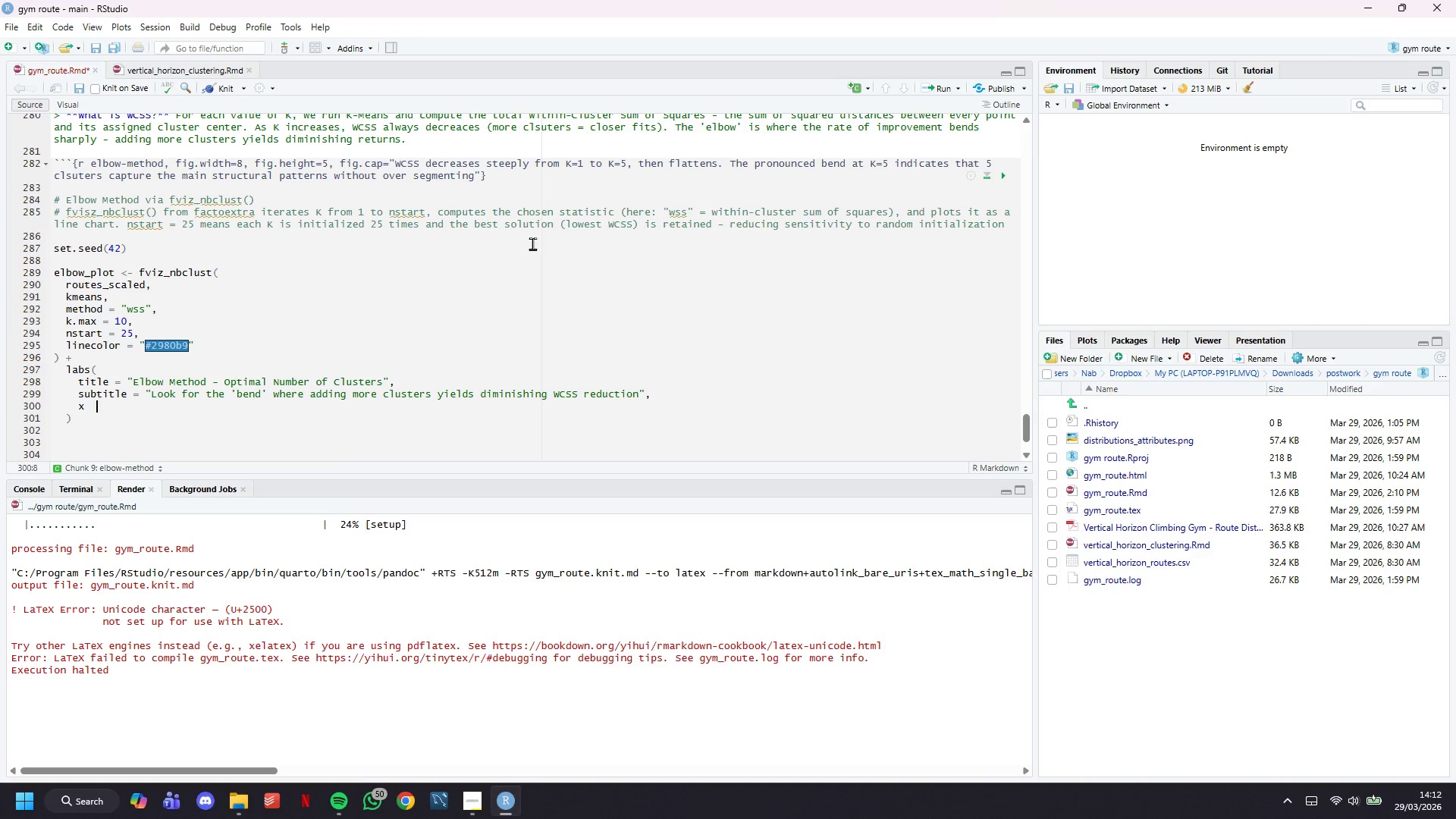 
key(Backspace)
 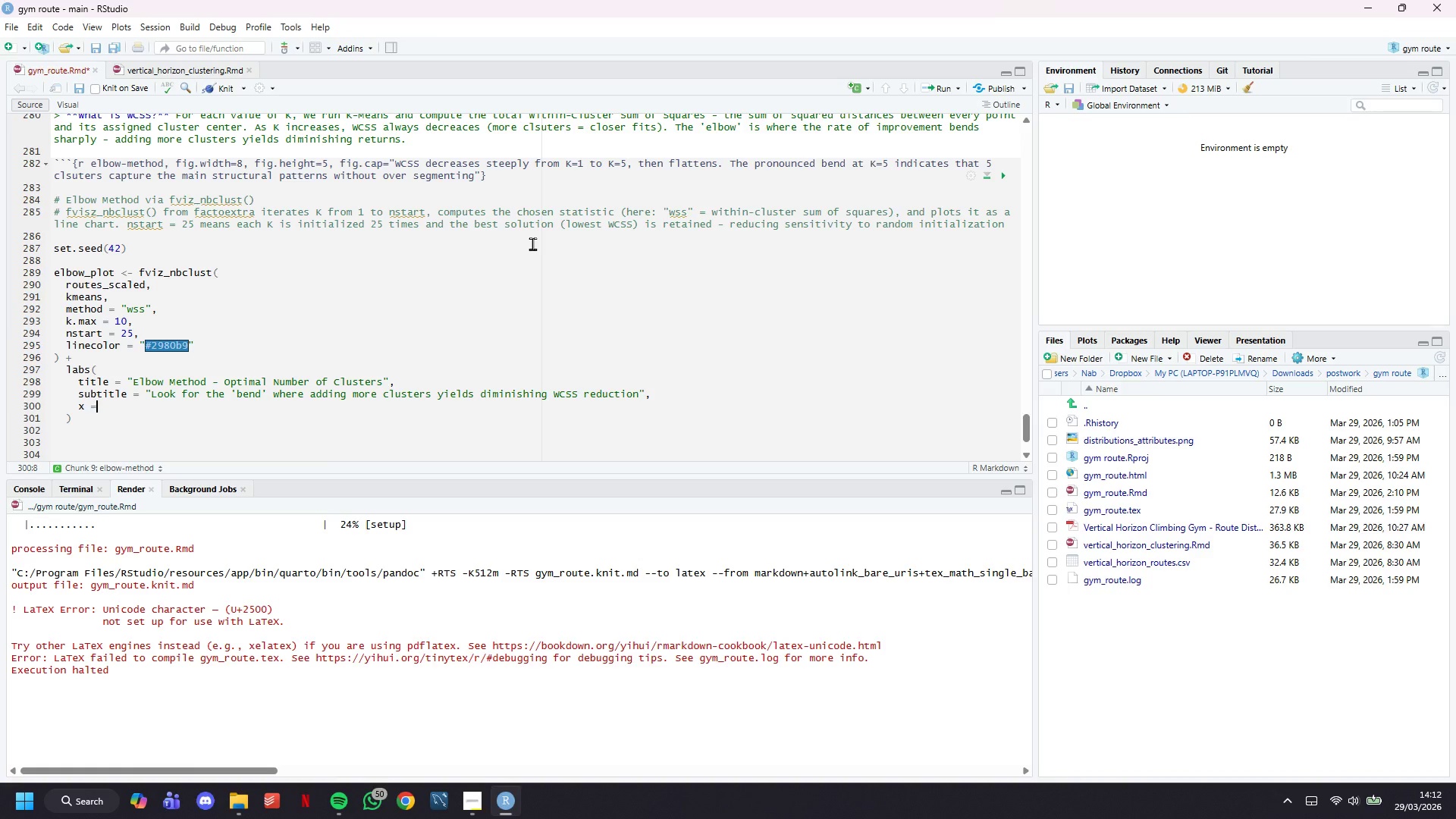 
key(Equal)
 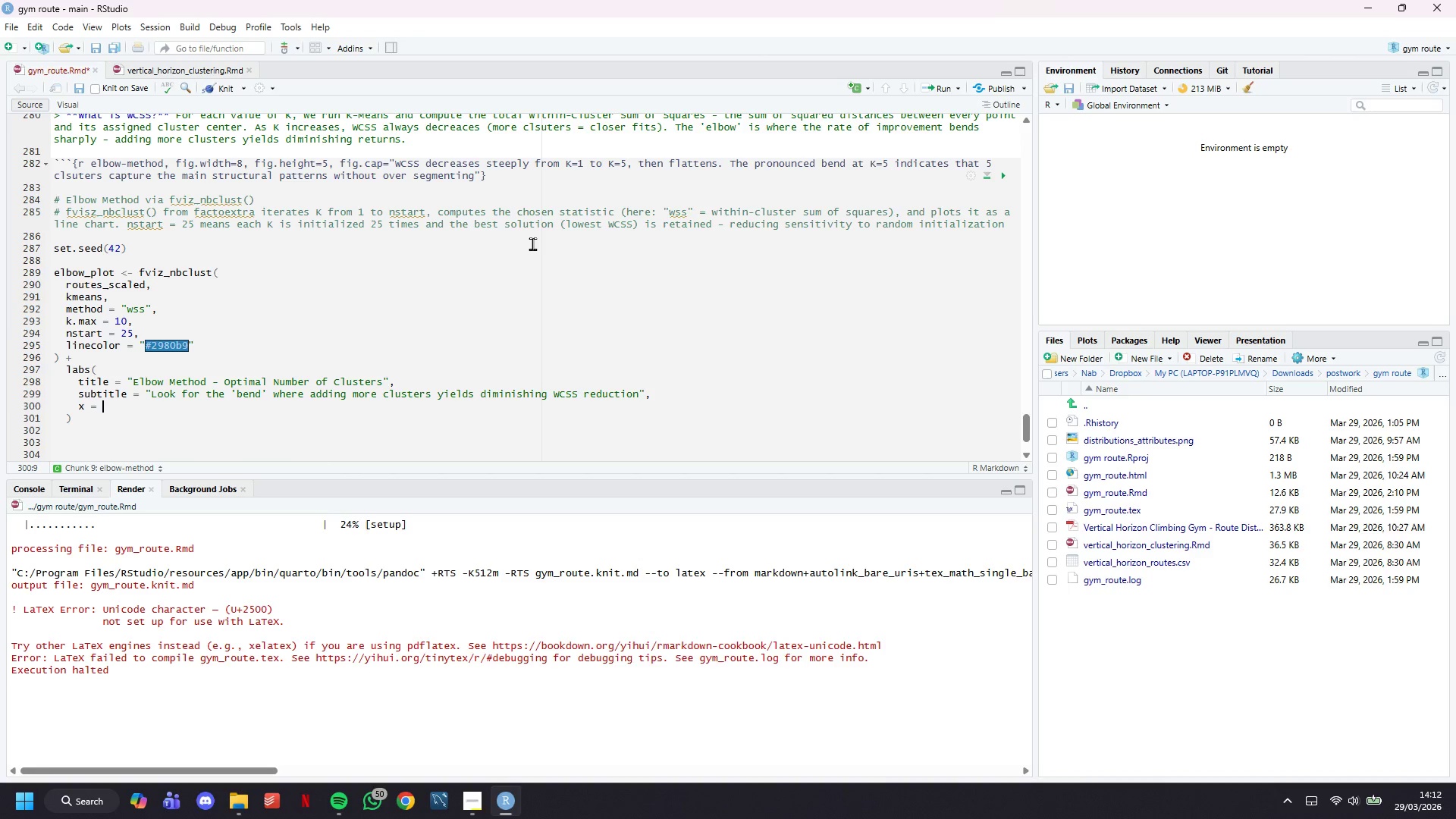 
key(Space)
 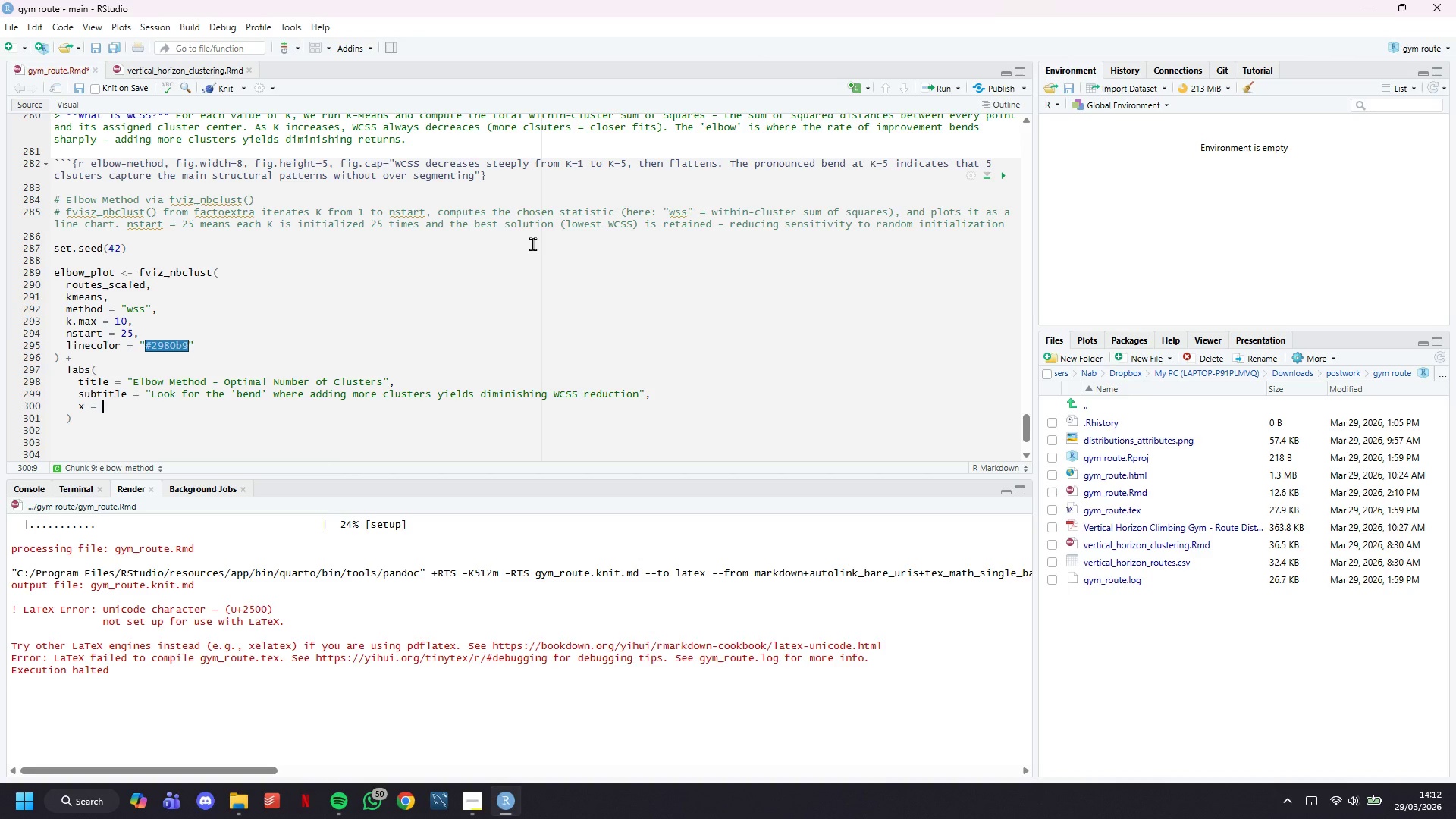 
key(Shift+Quote)
 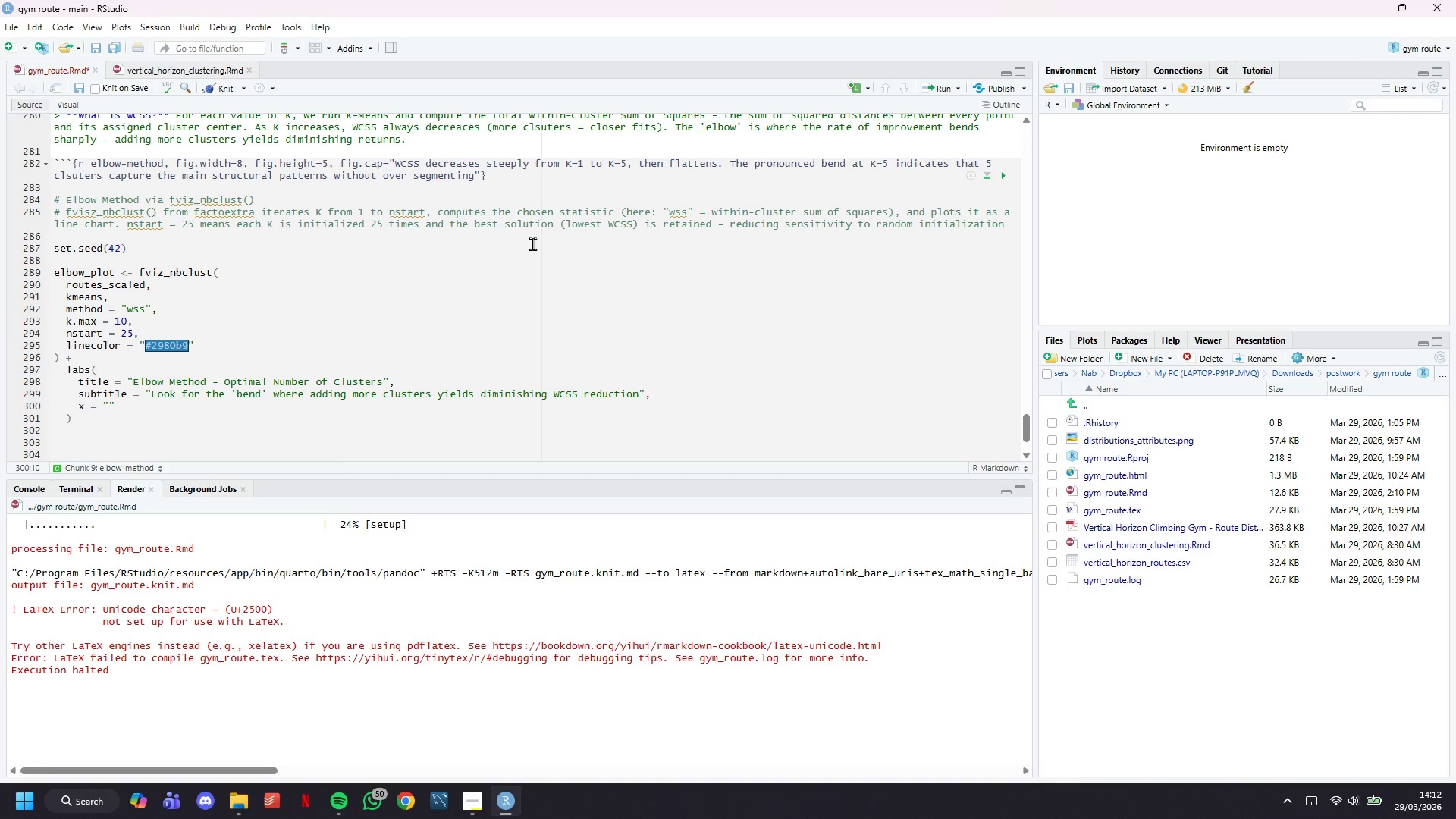 
wait(21.61)
 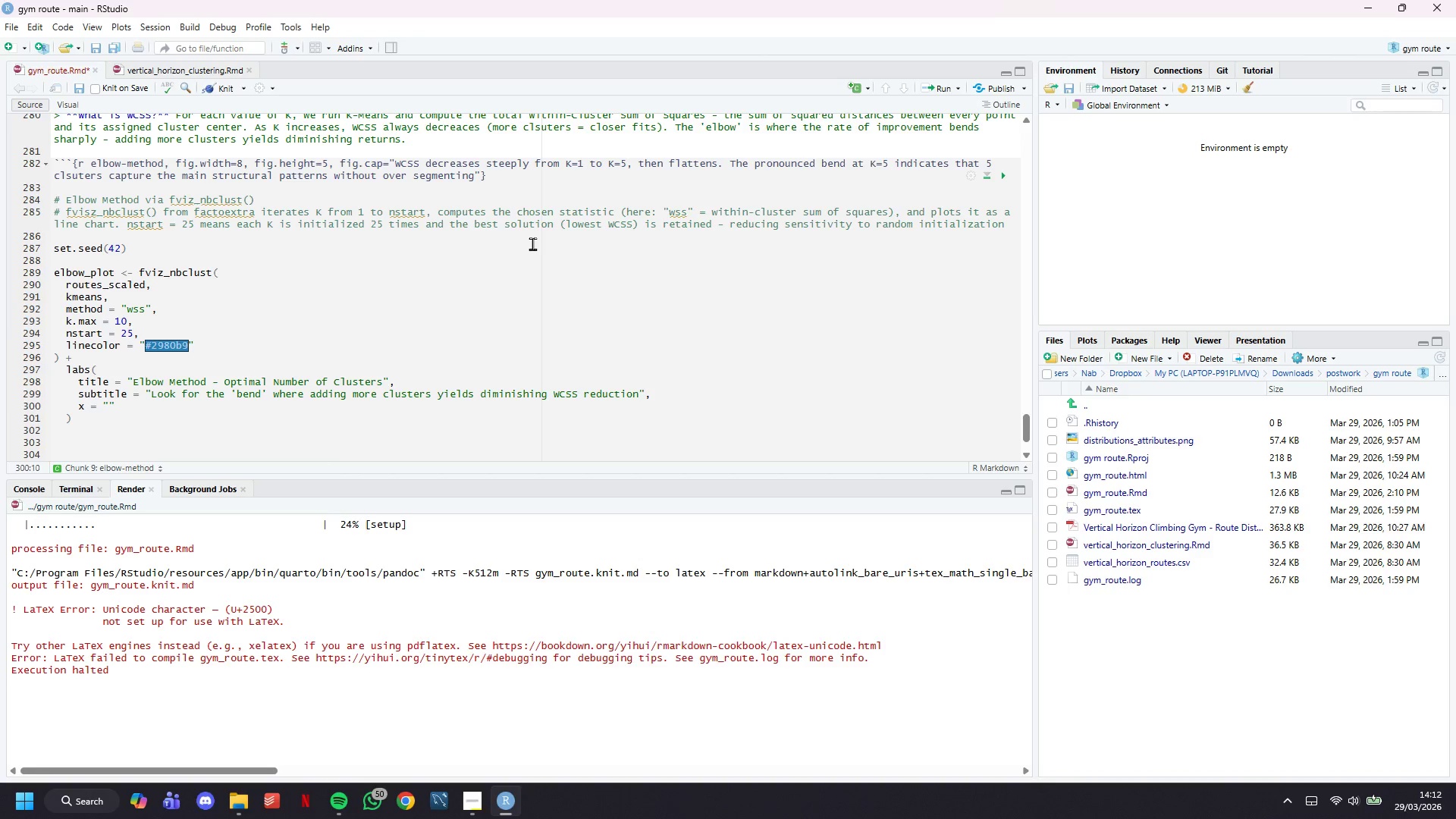 
type(Numbe rof Clusters ())
 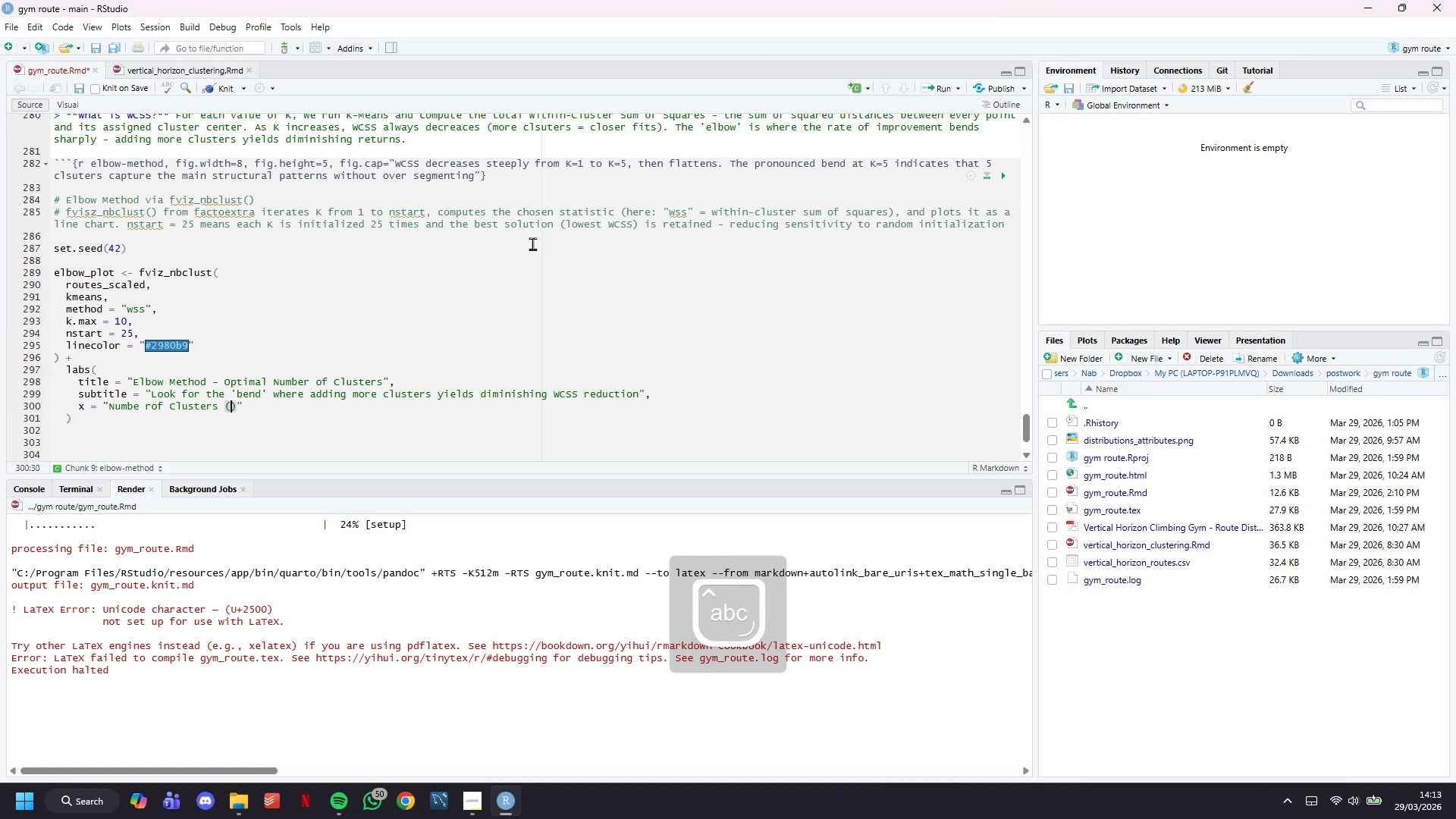 
 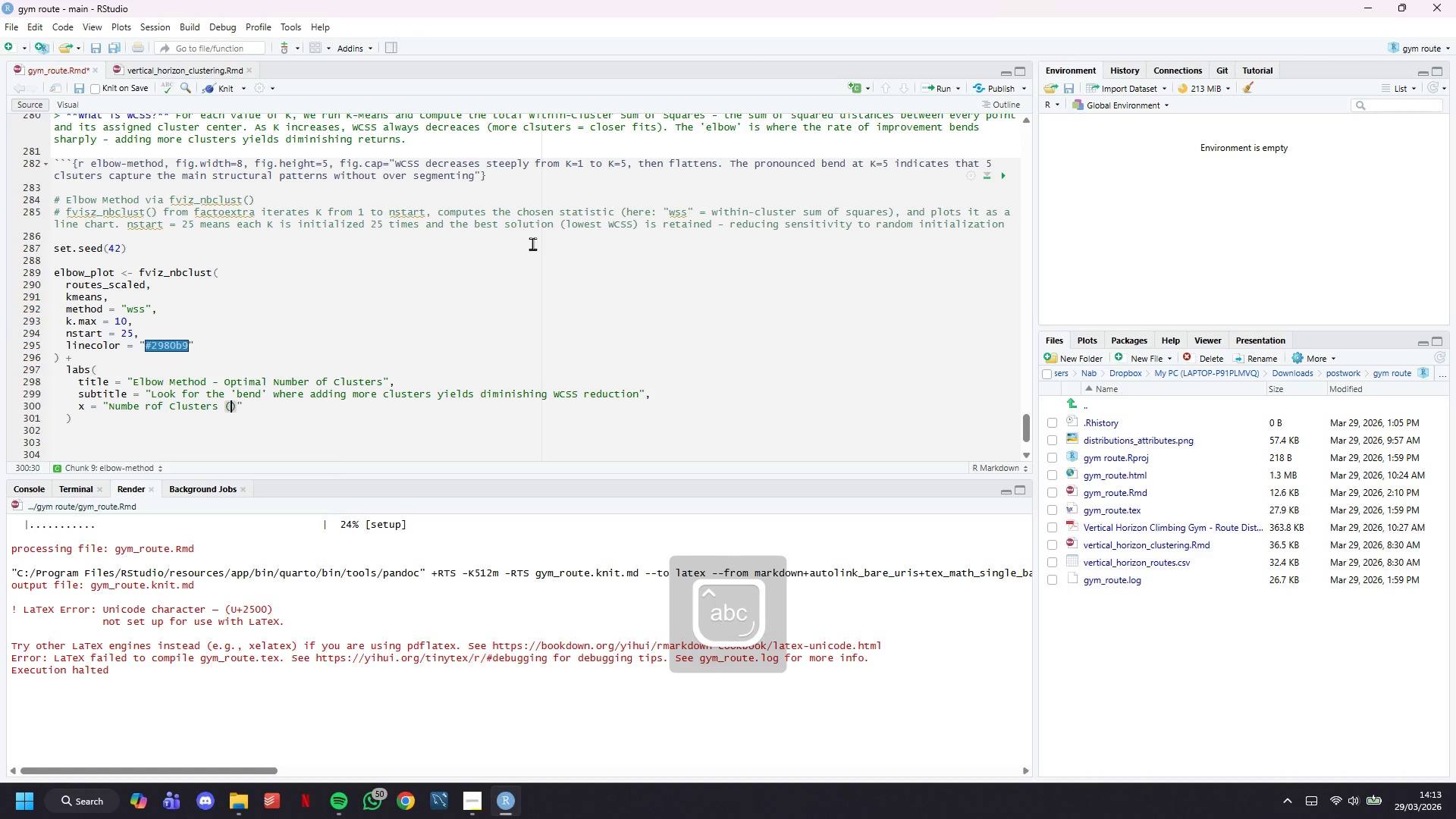 
key(ArrowLeft)
 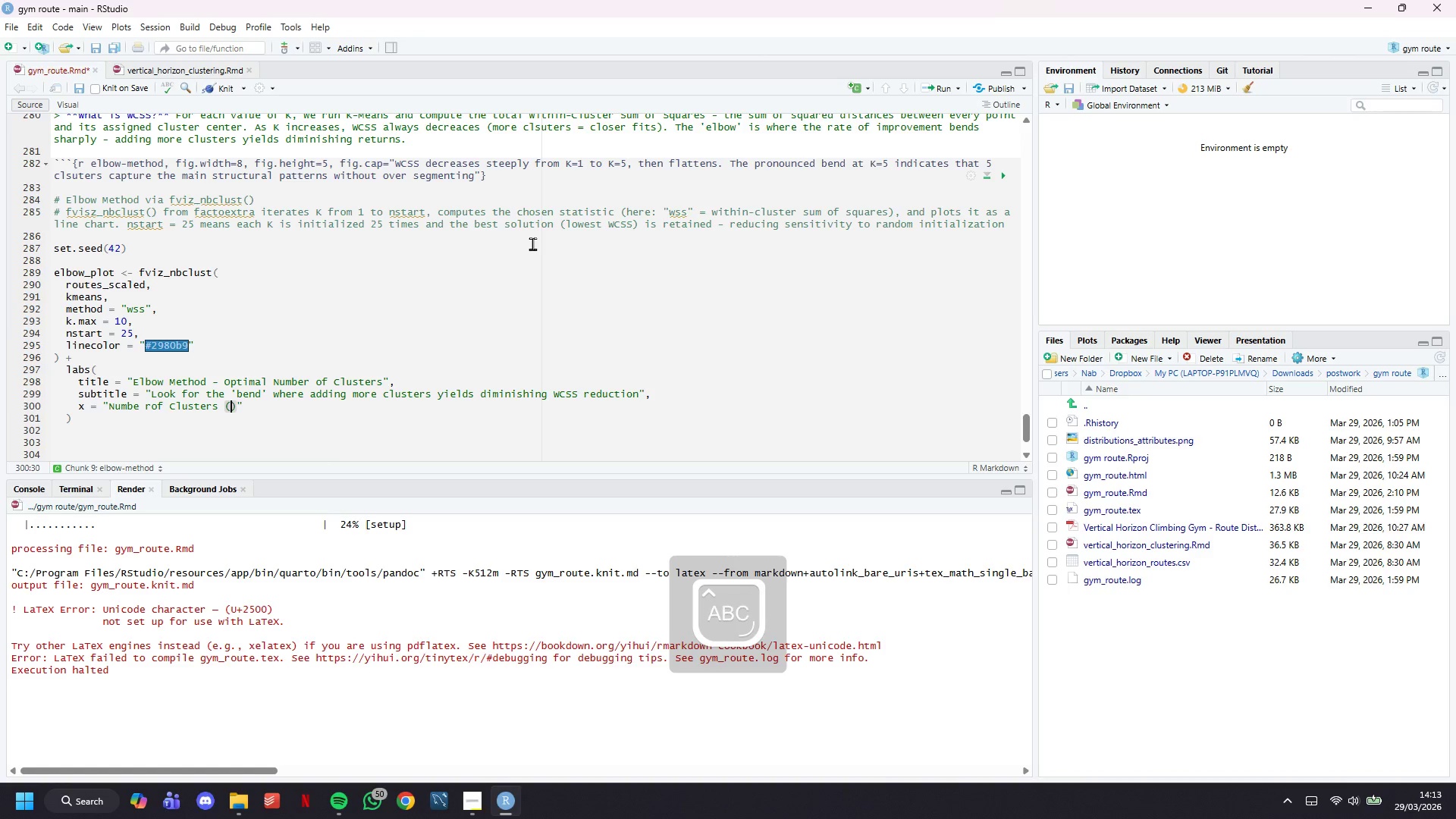 
key(CapsLock)
 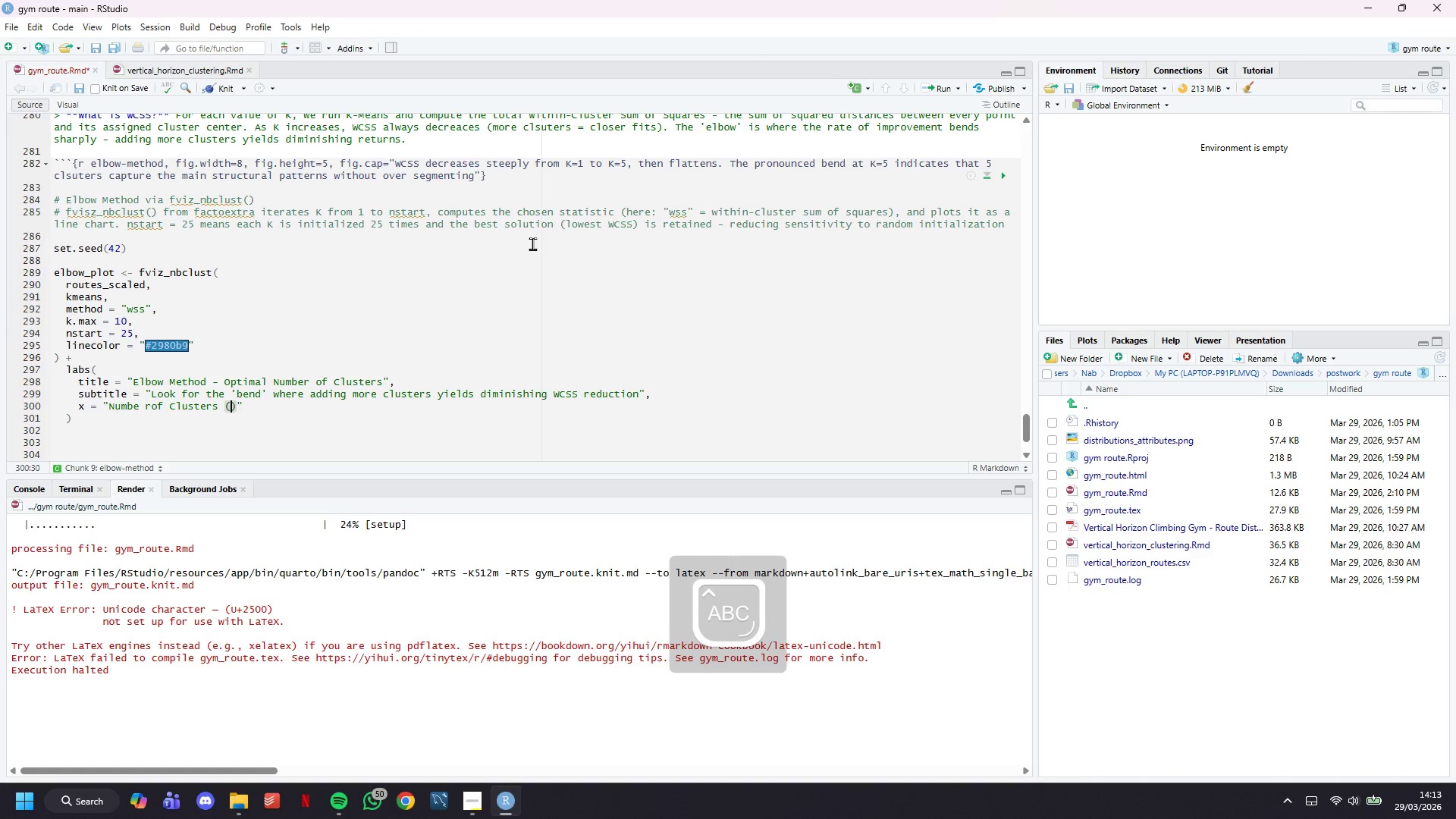 
key(K)
 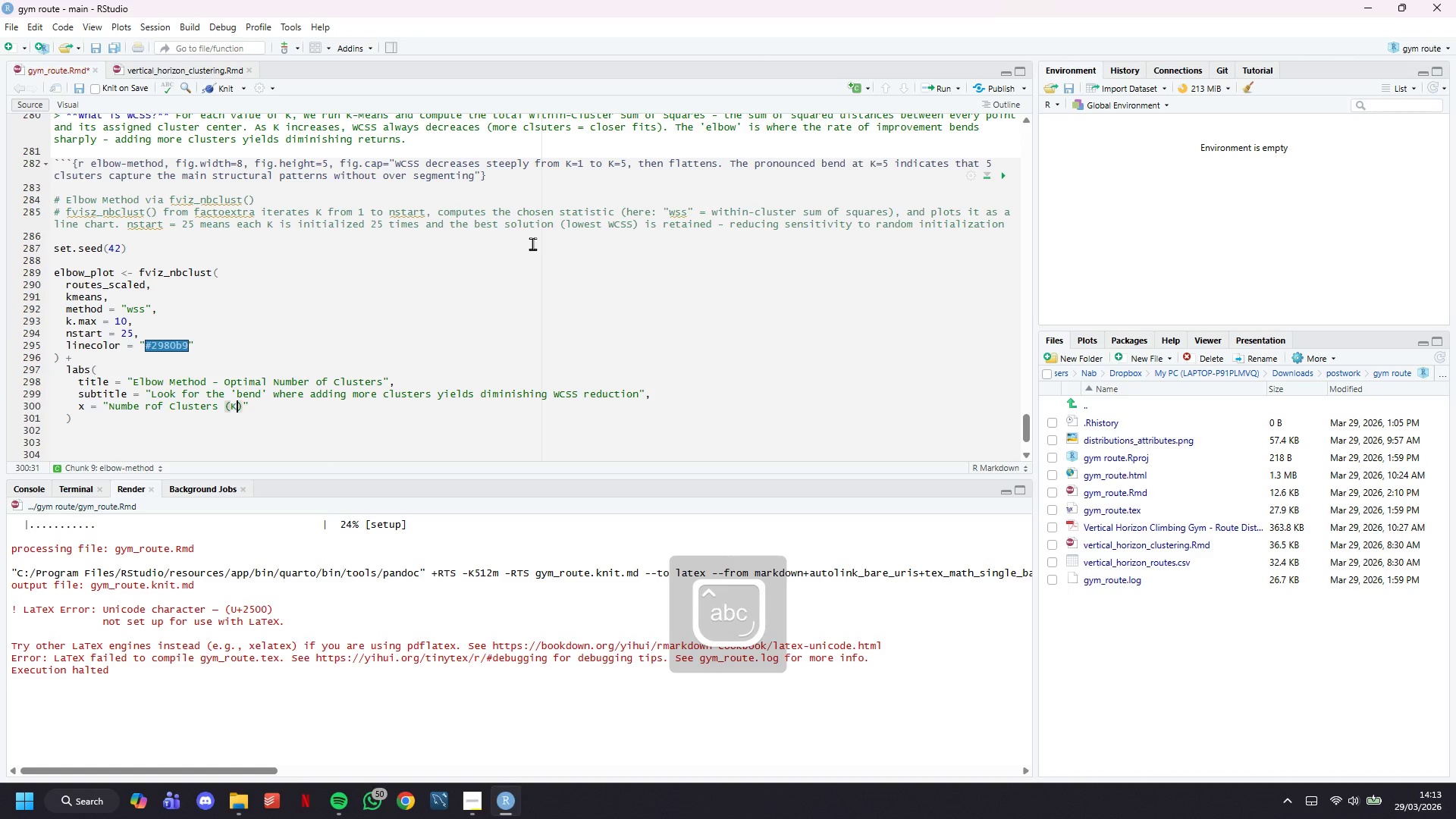 
key(CapsLock)
 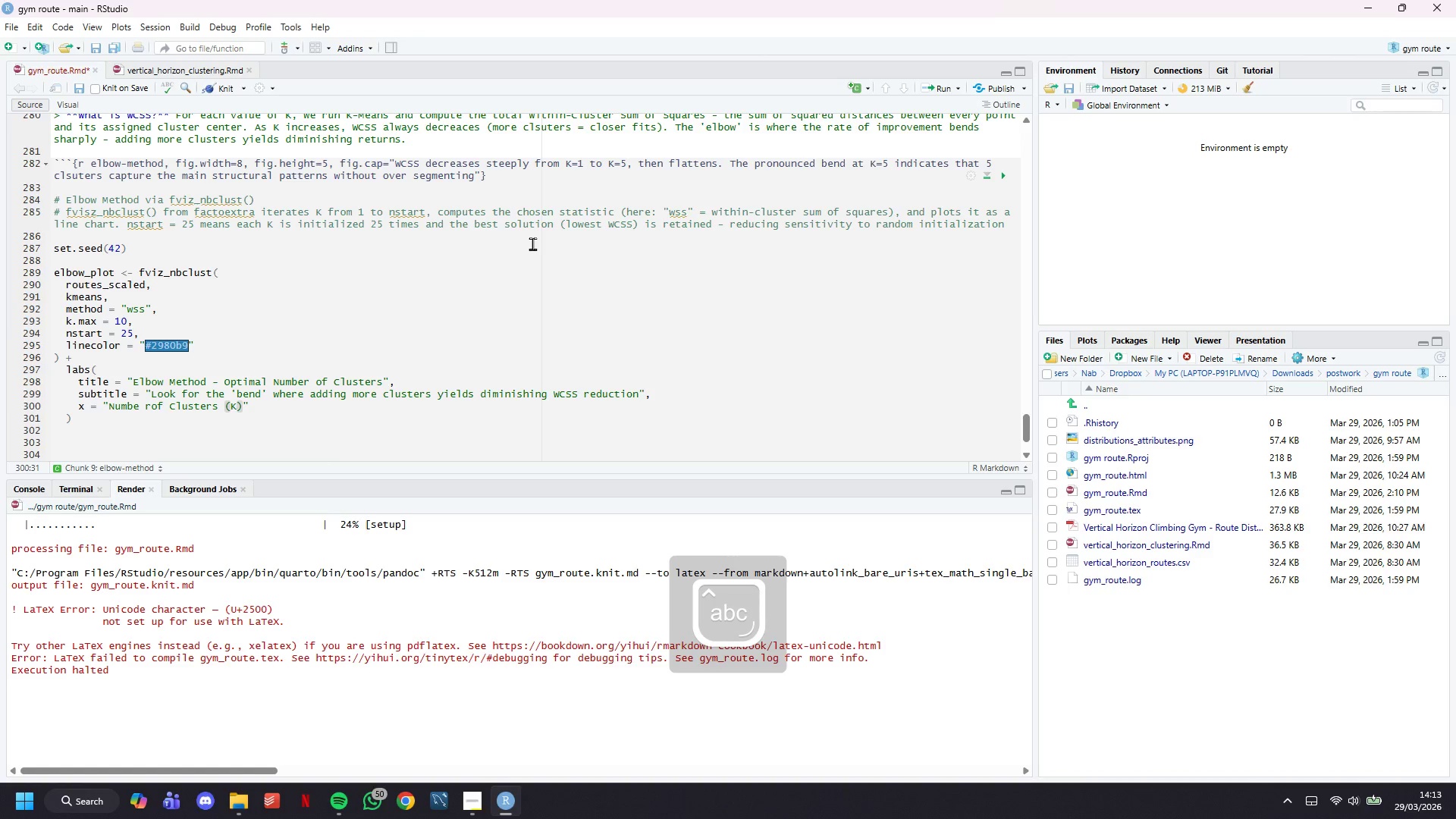 
key(ArrowRight)
 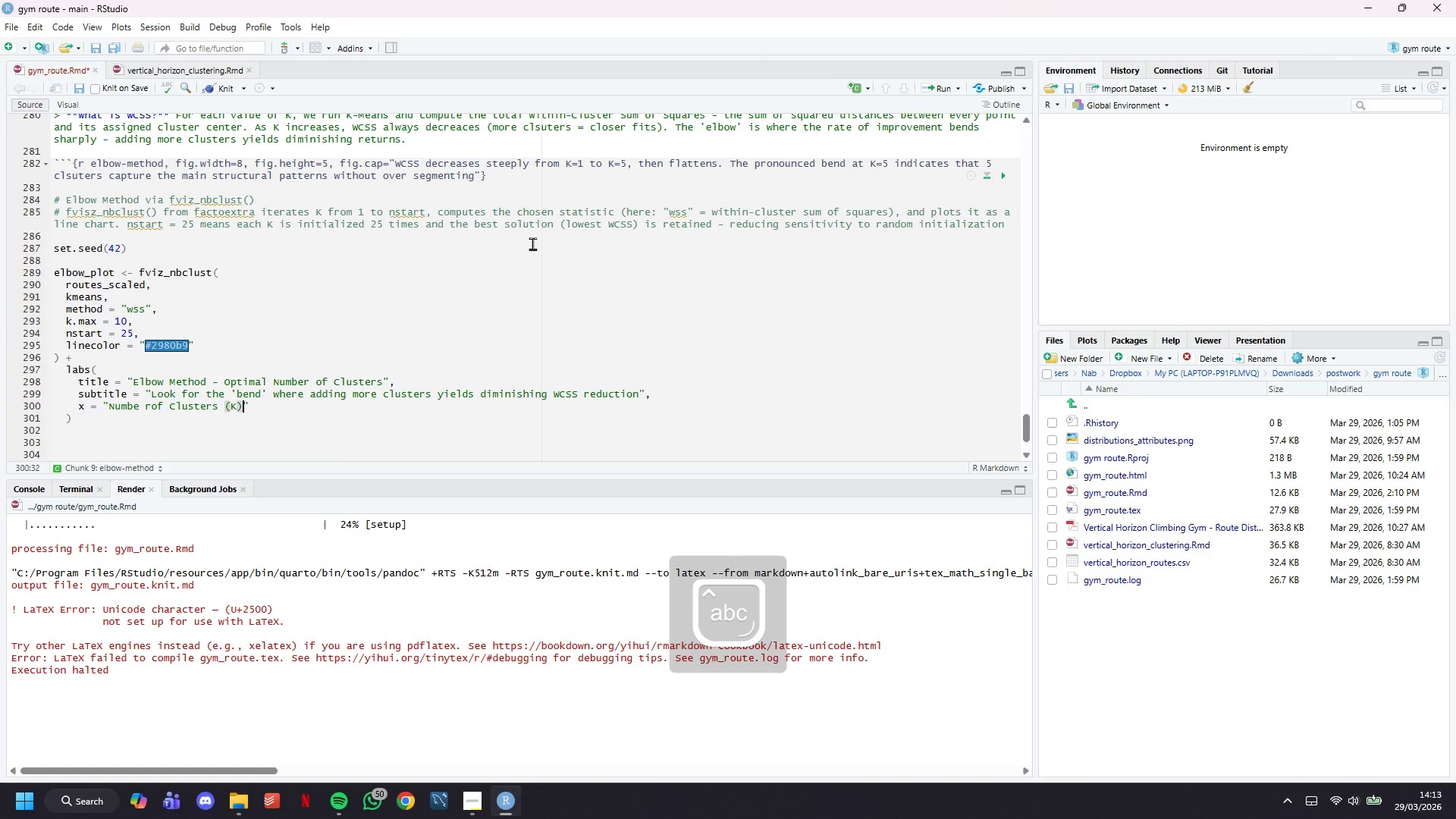 
key(ArrowRight)
 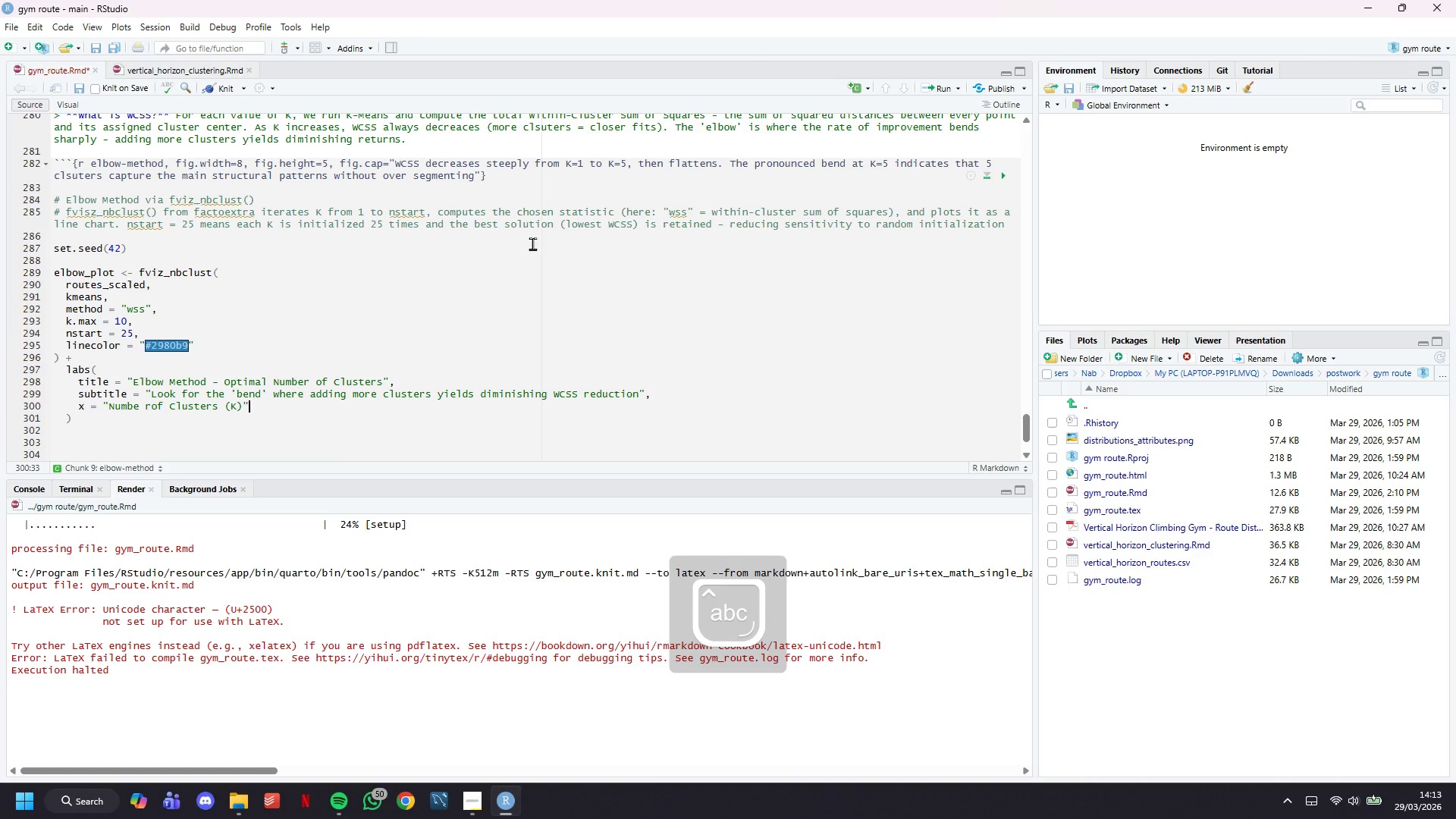 
key(Comma)
 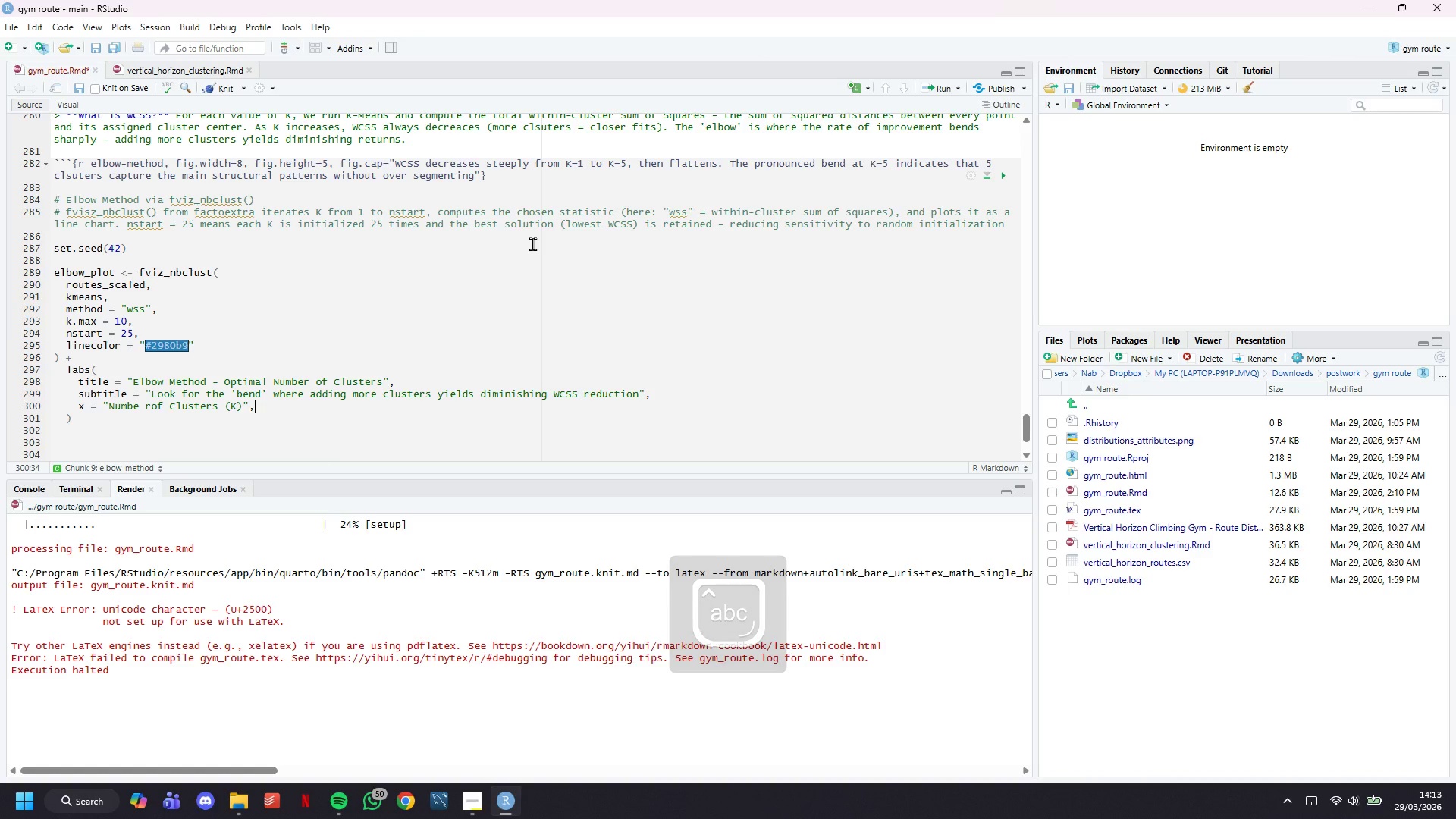 
key(Enter)
 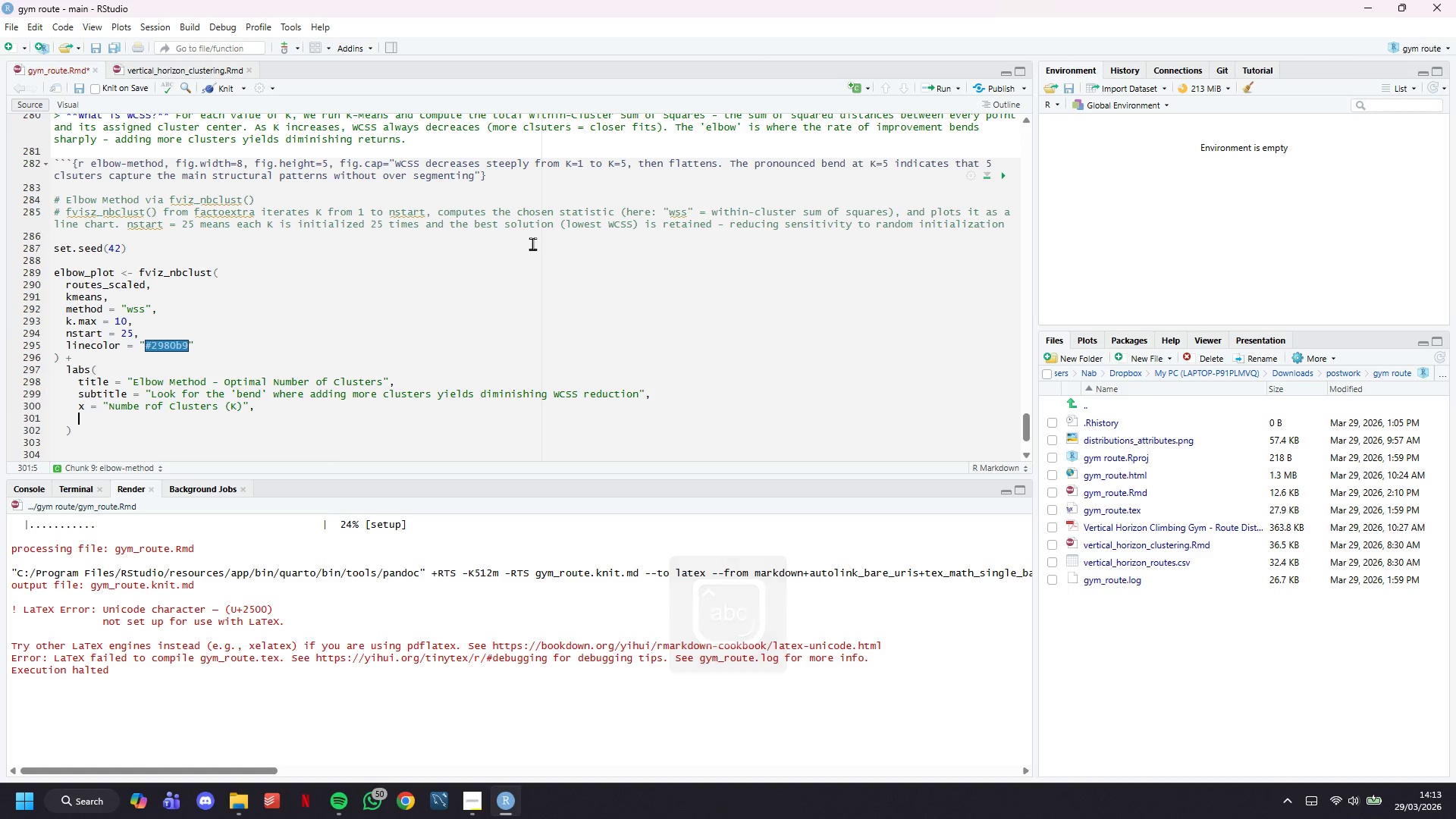 
type(y = "Total Wih)
key(Backspace)
type(thin-Clsuter)
key(Backspace)
key(Backspace)
key(Backspace)
key(Backspace)
key(Backspace)
type(uster Sum of Squares)
 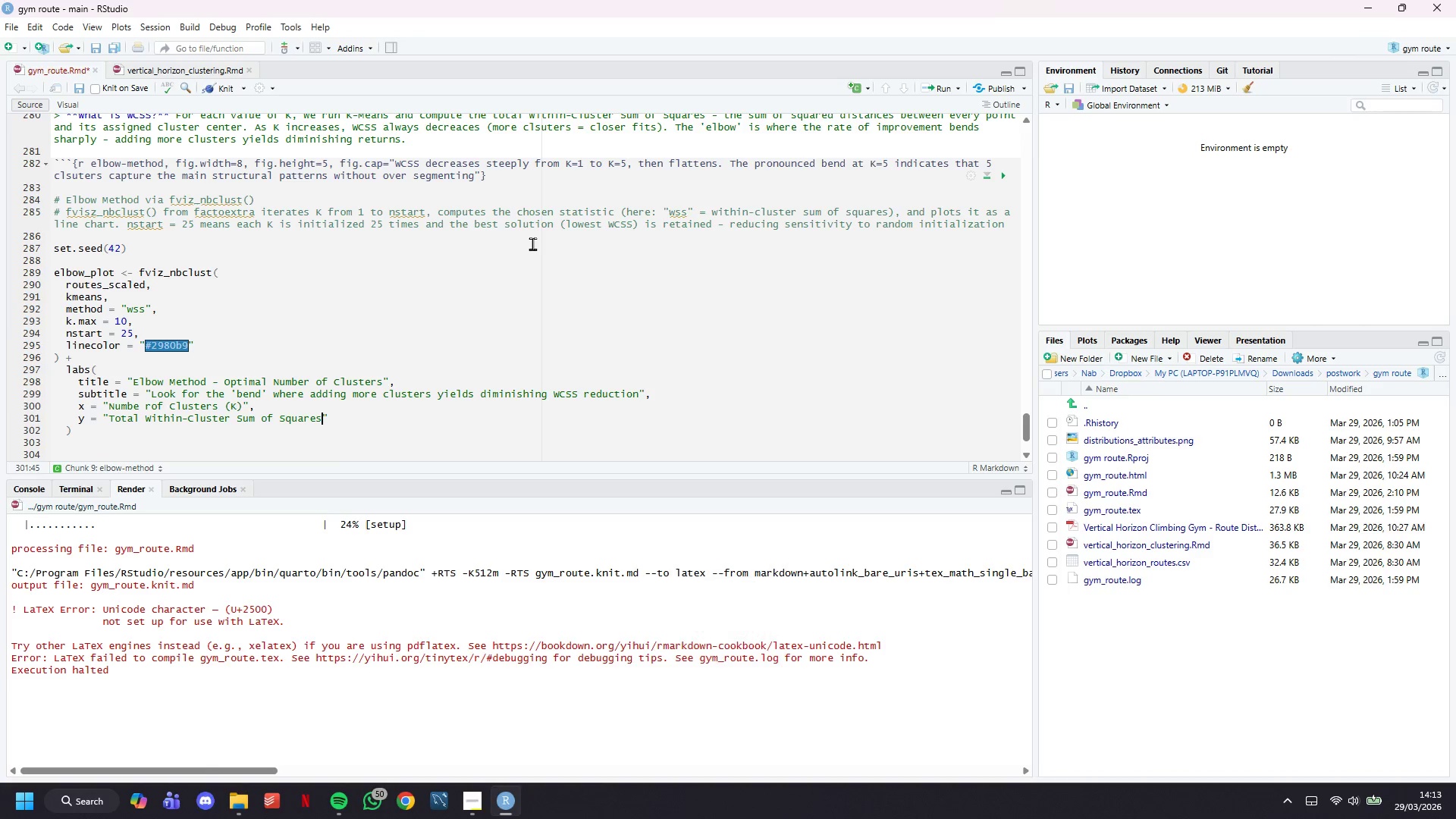 
key(ArrowRight)
 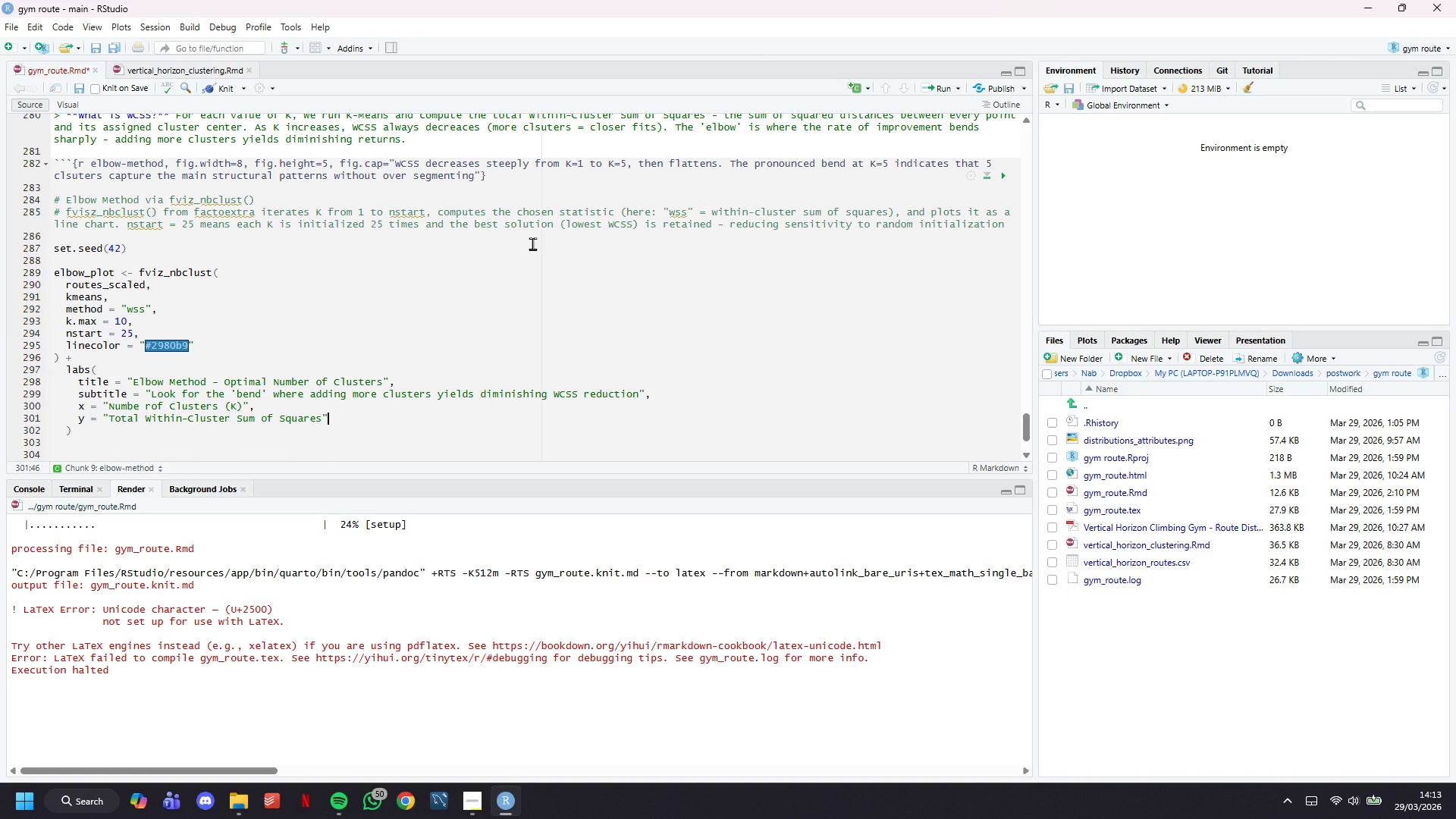 
key(ArrowDown)
 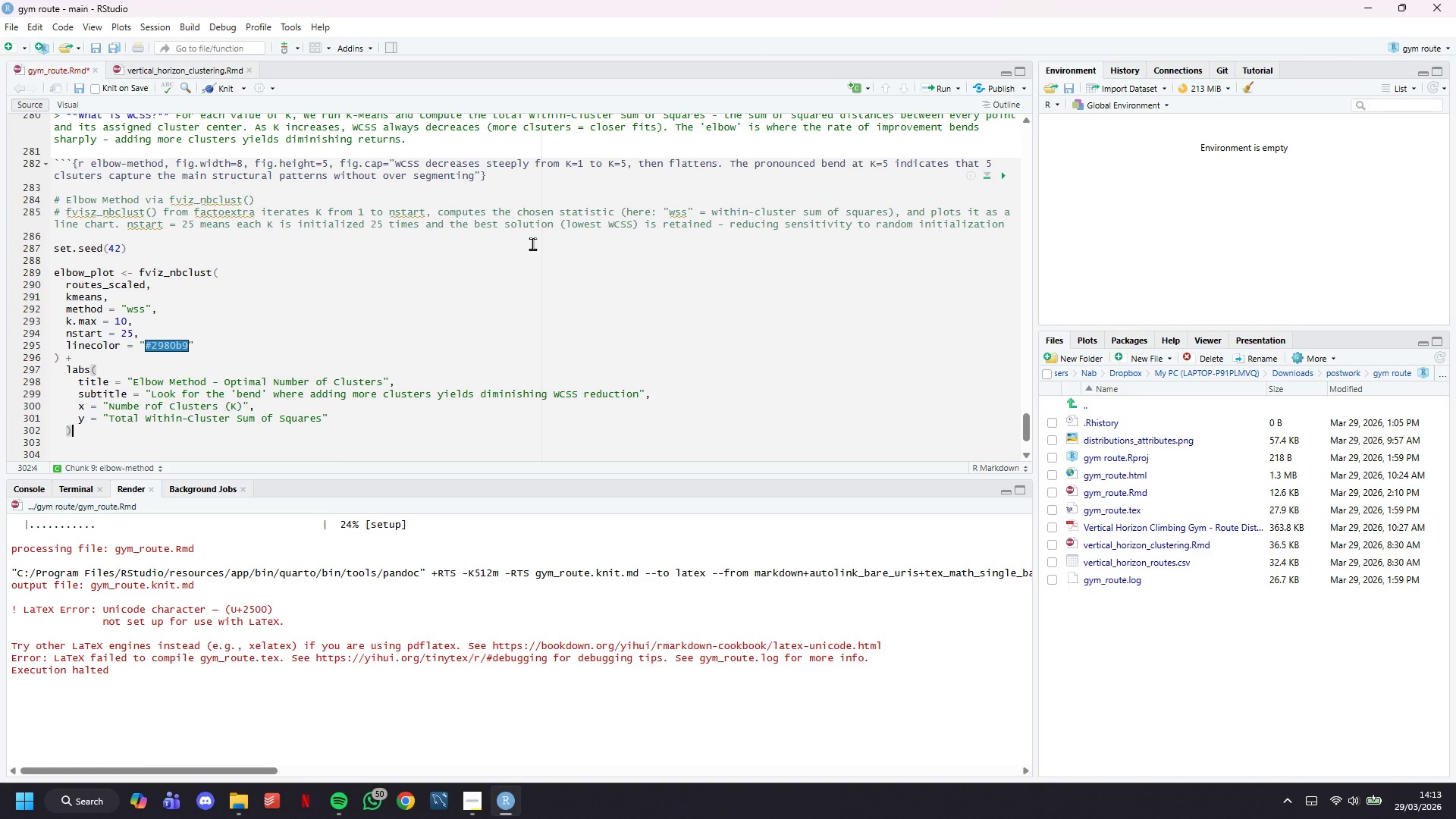 
key(Space)
 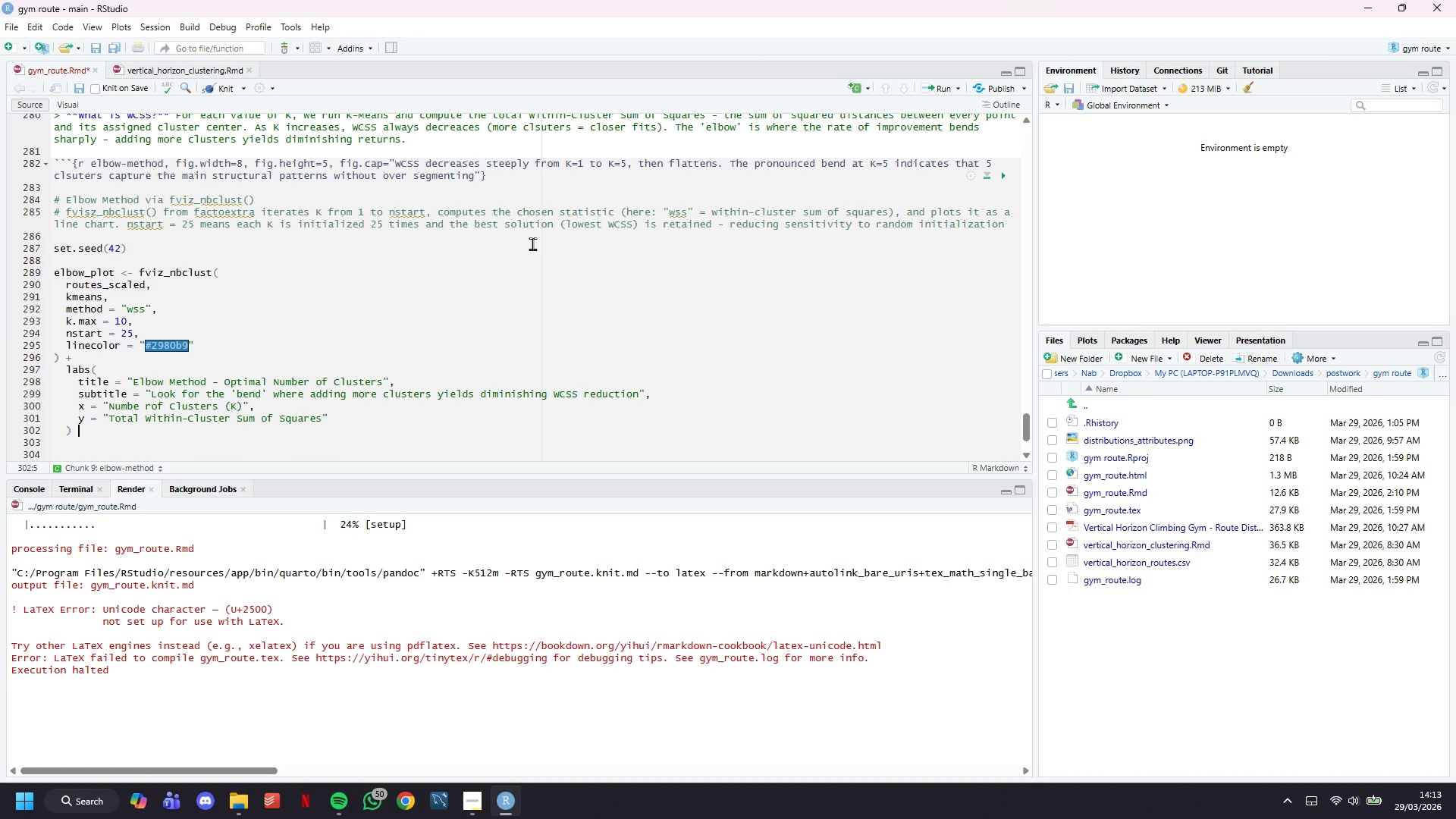 
key(Shift+Equal)
 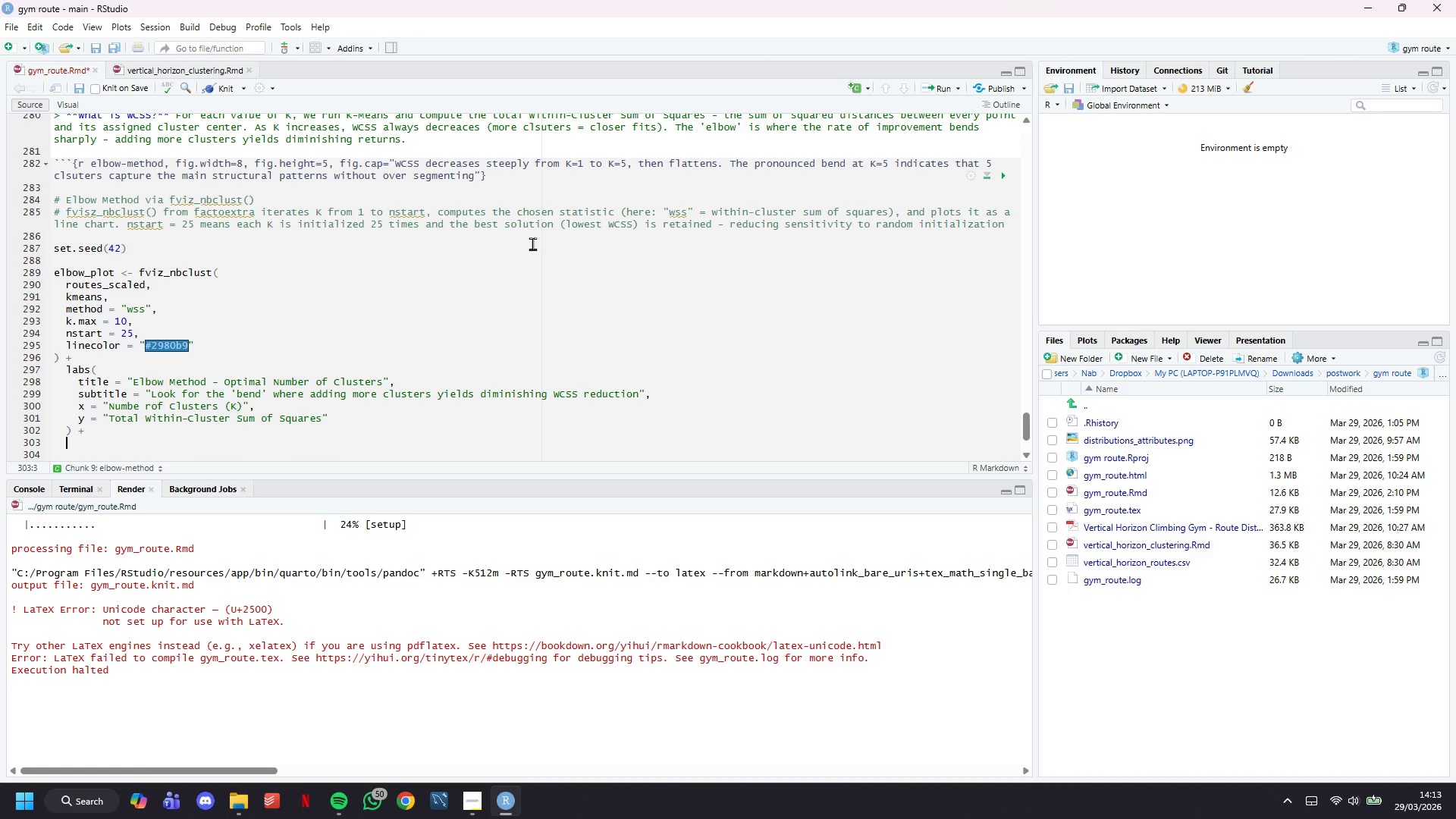 
key(Enter)
 